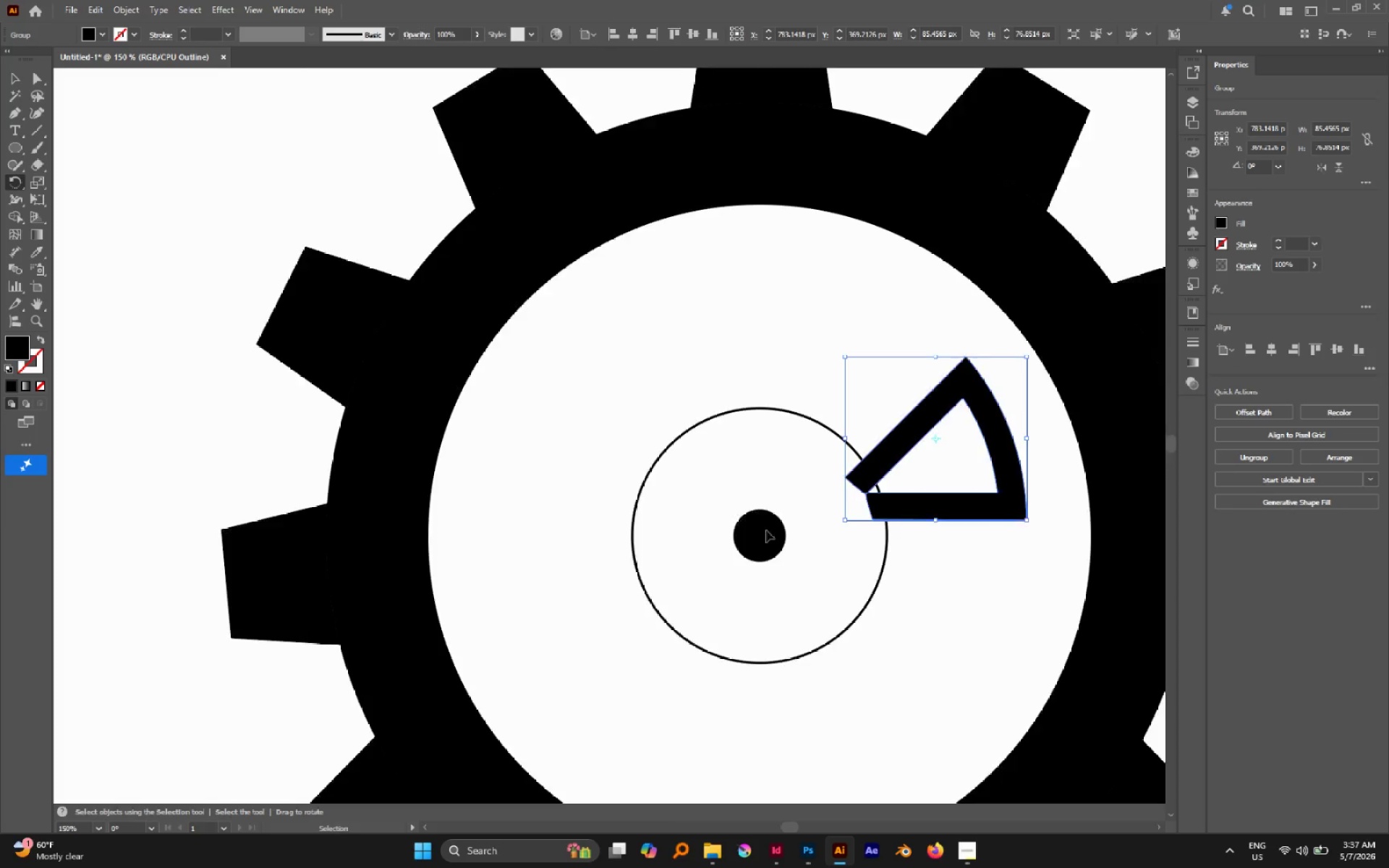 
key(Control+Y)
 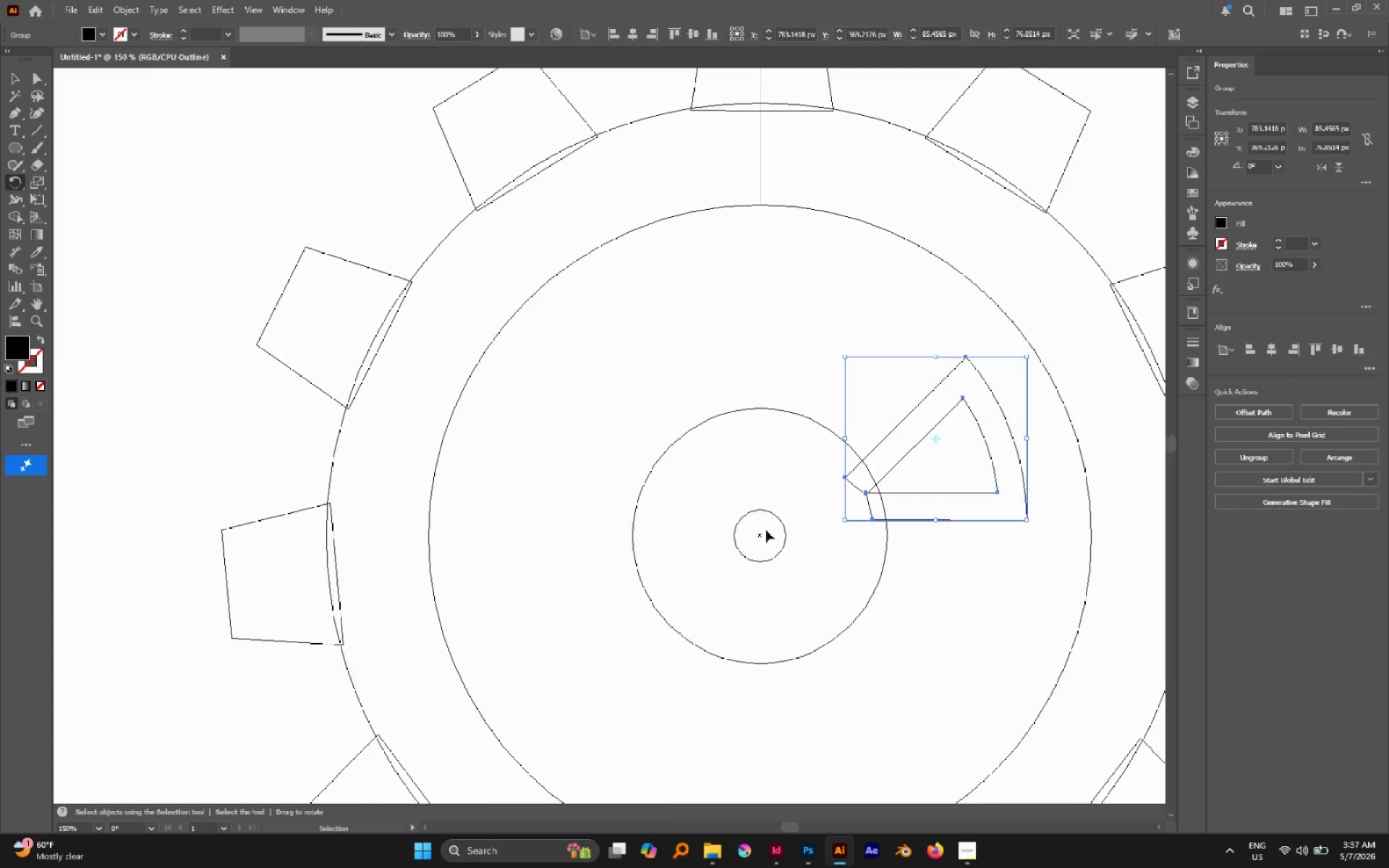 
key(Control+Y)
 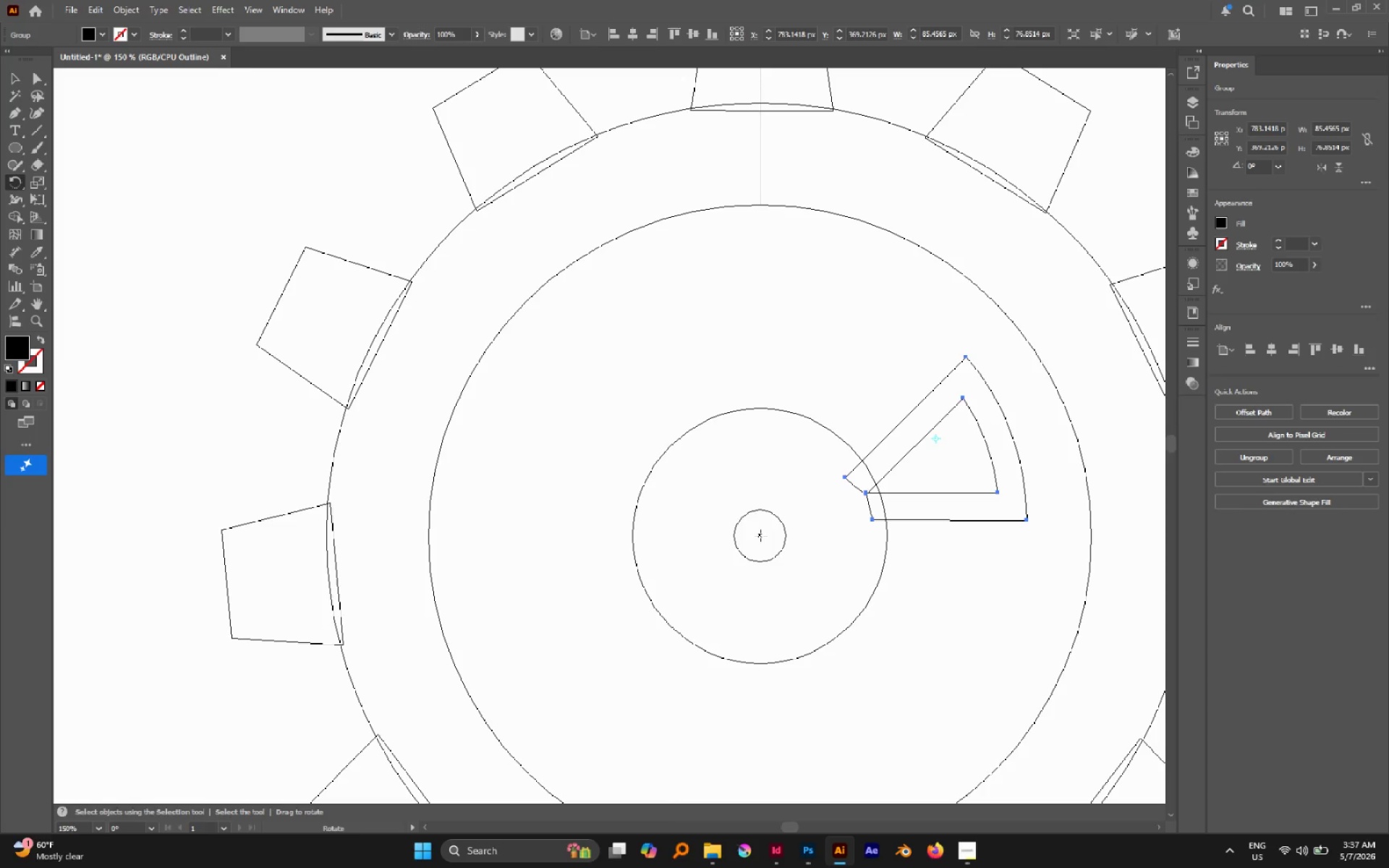 
key(Control+U)
 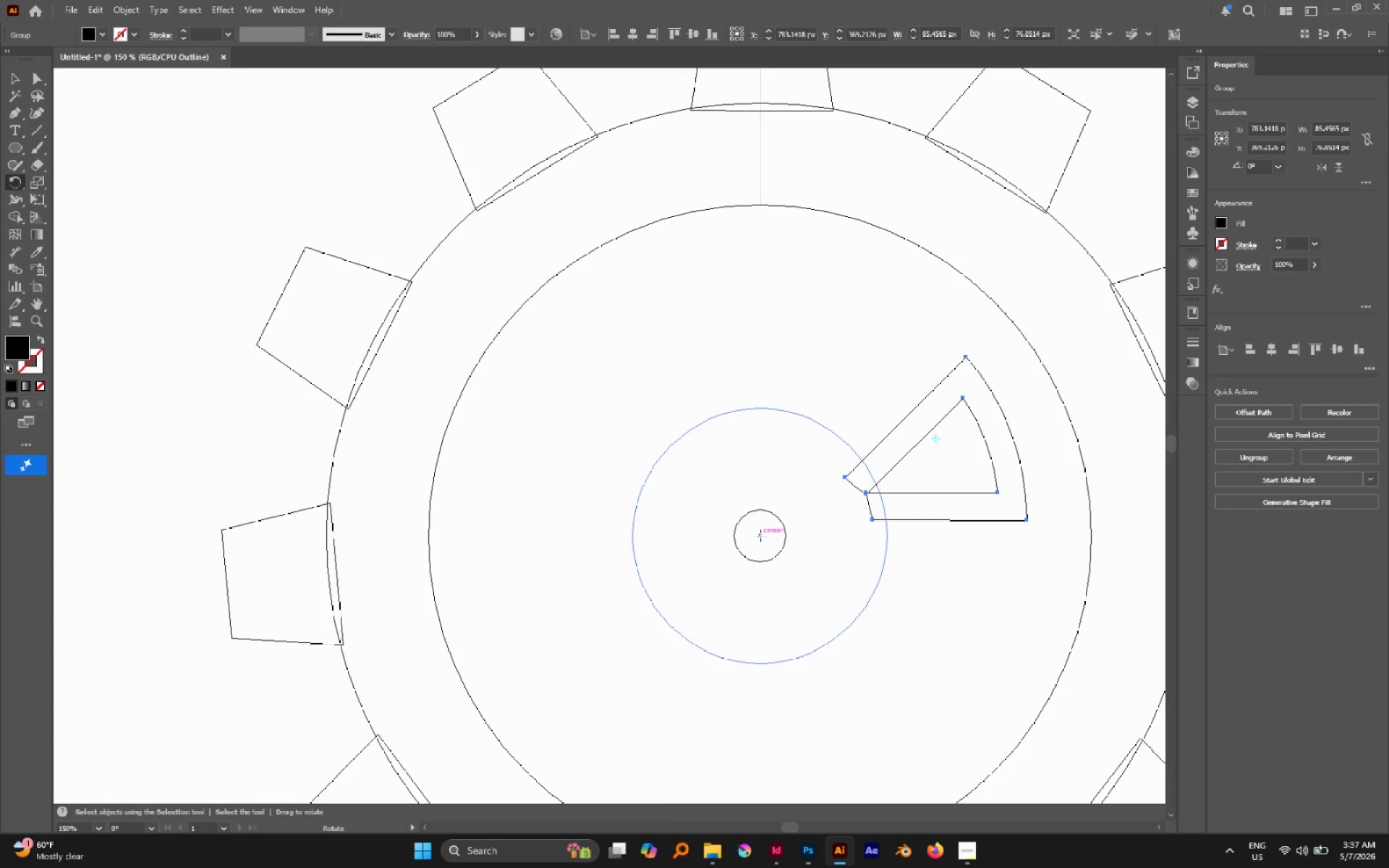 
left_click([760, 535])
 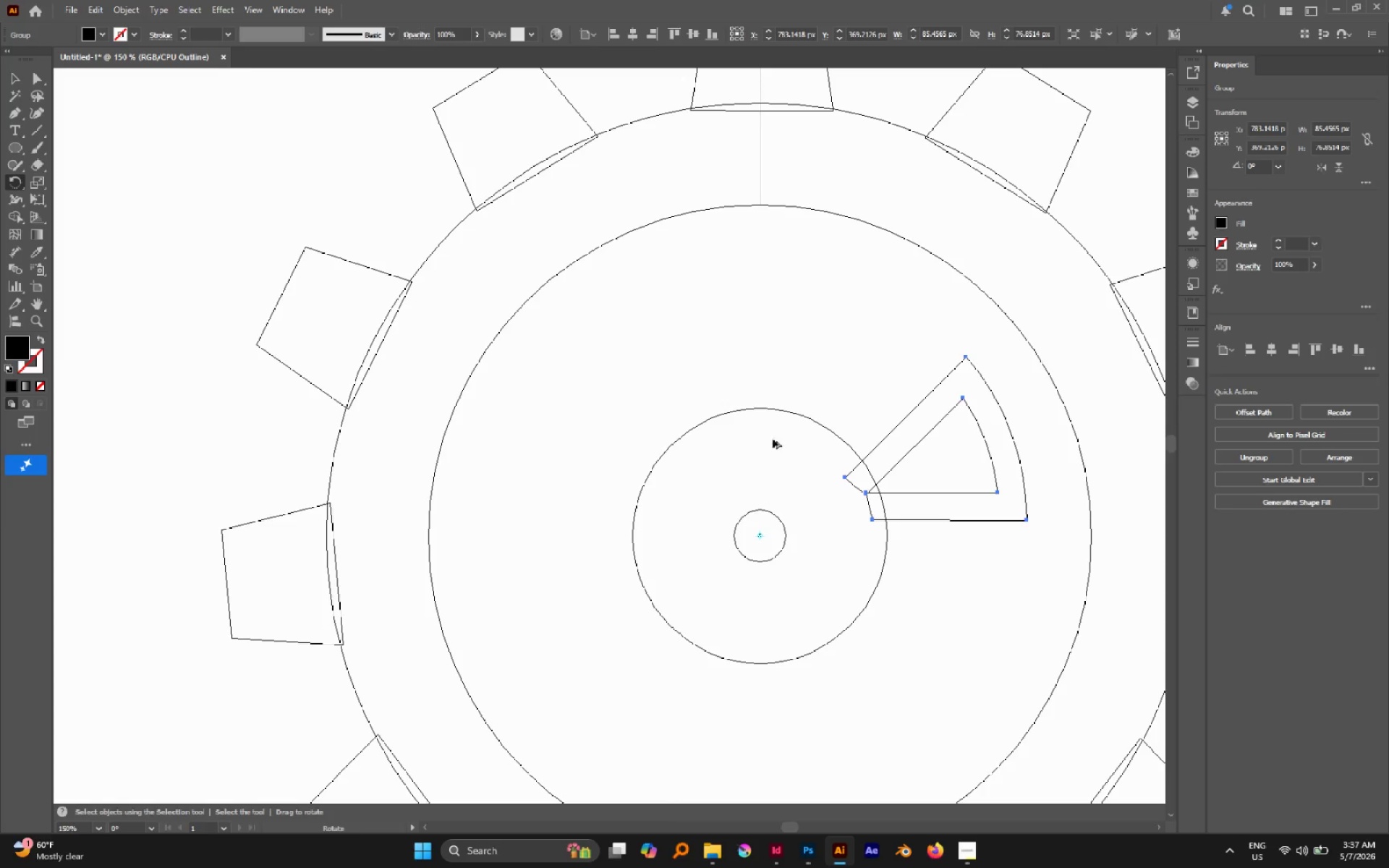 
hold_key(key=AltLeft, duration=1.74)
left_click_drag(start_coordinate=[764, 399], to_coordinate=[680, 367])
 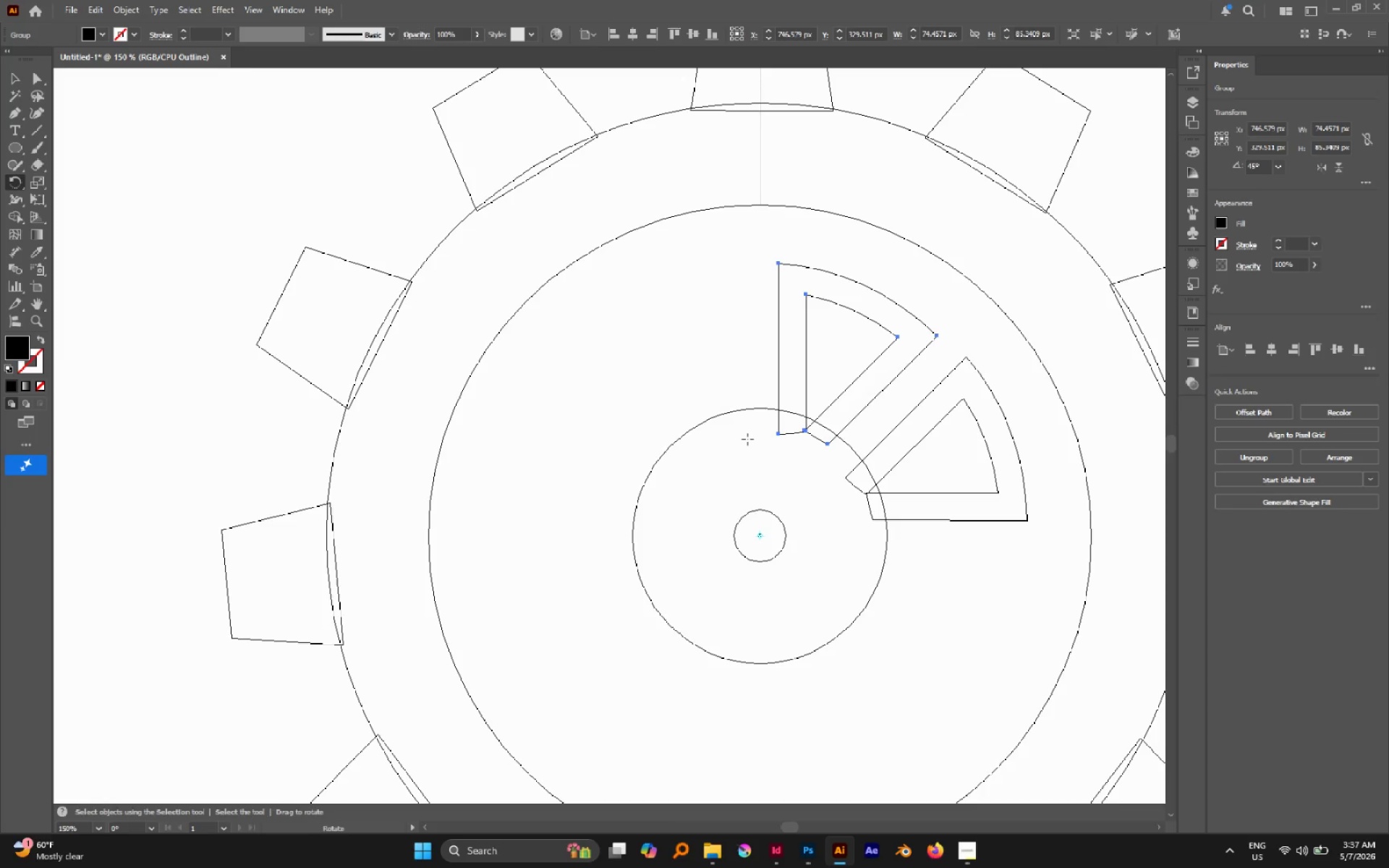 
hold_key(key=ShiftLeft, duration=1.31)
 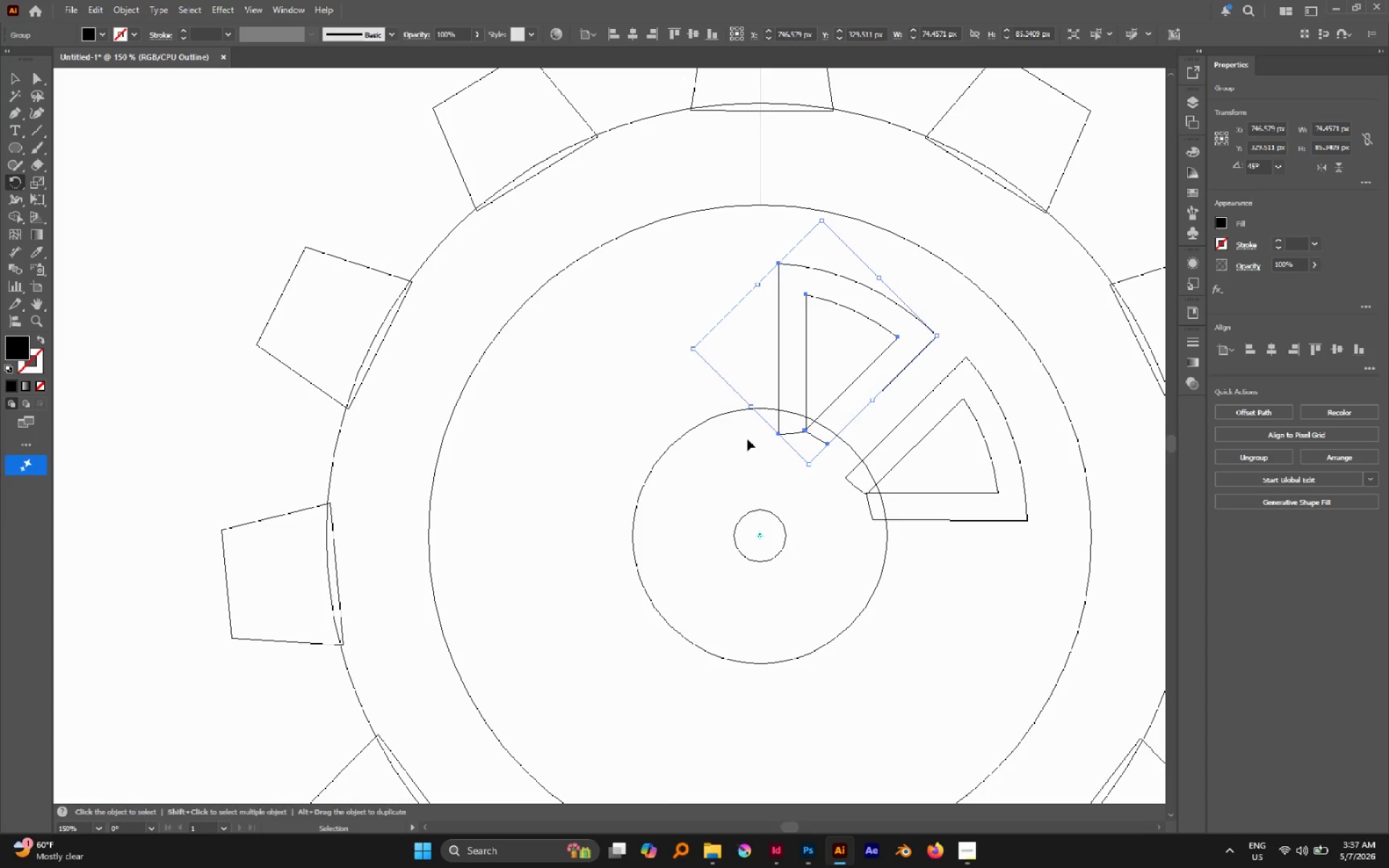 
key(Control+D)
 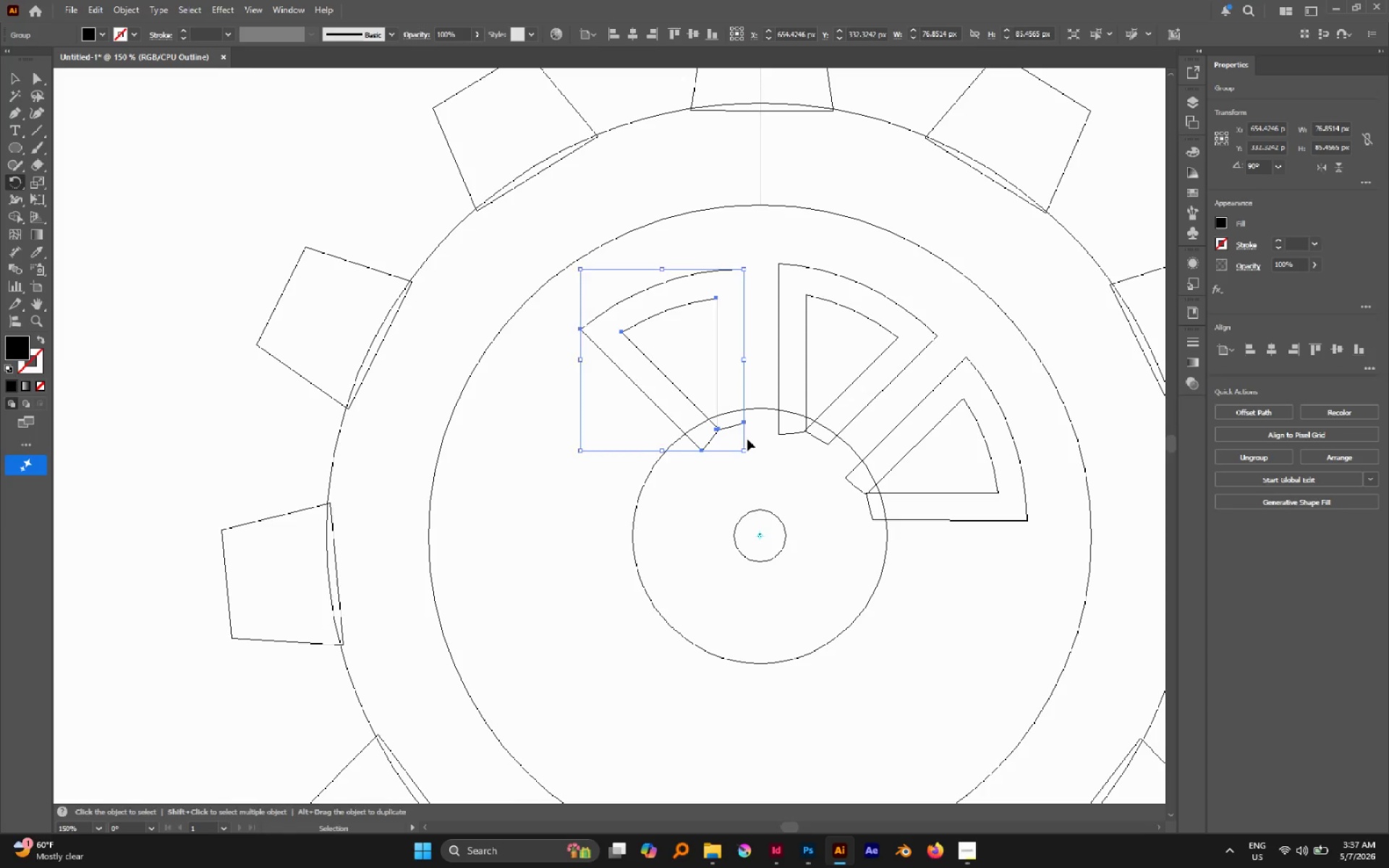 
key(Control+D)
 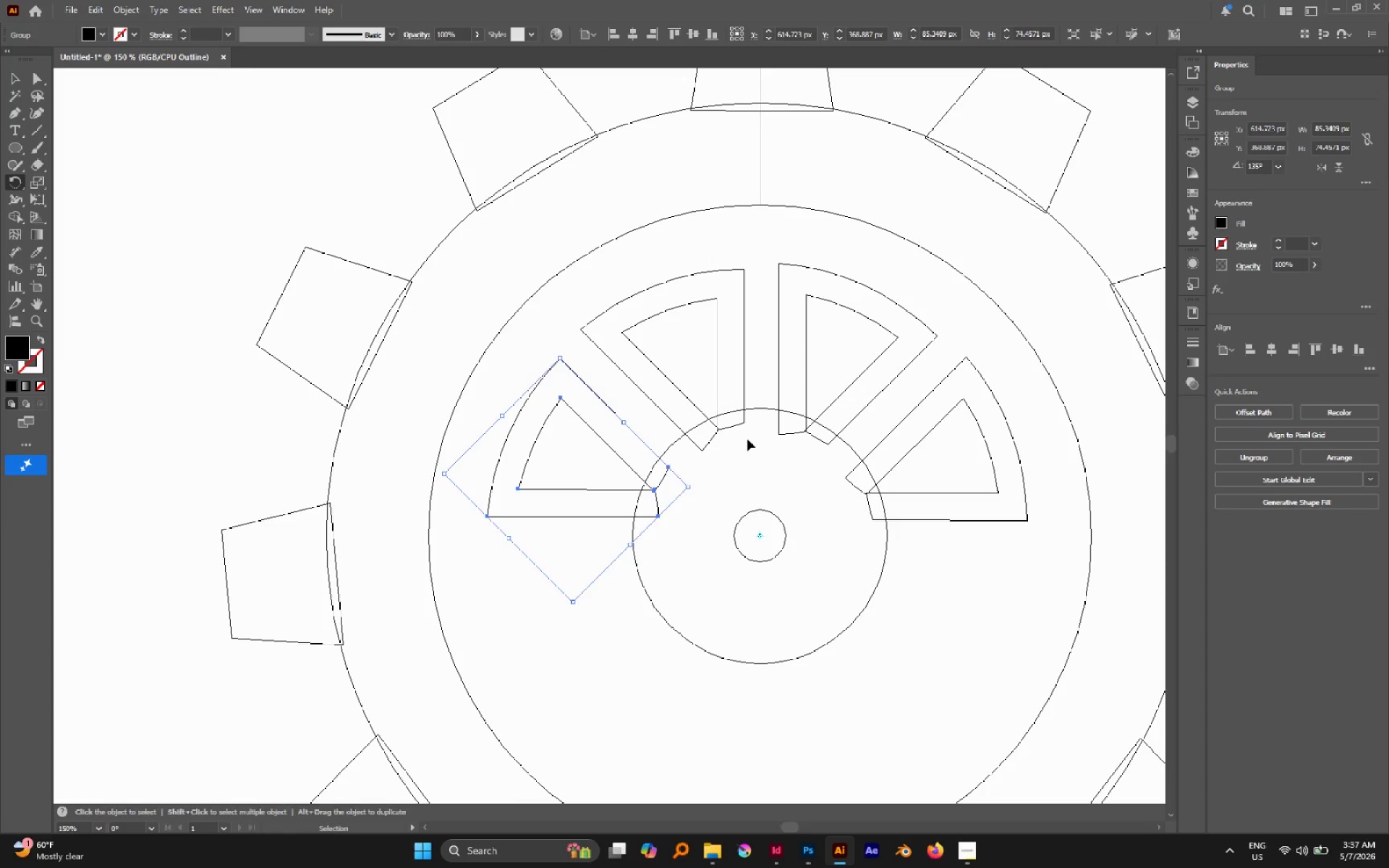 
key(Control+D)
 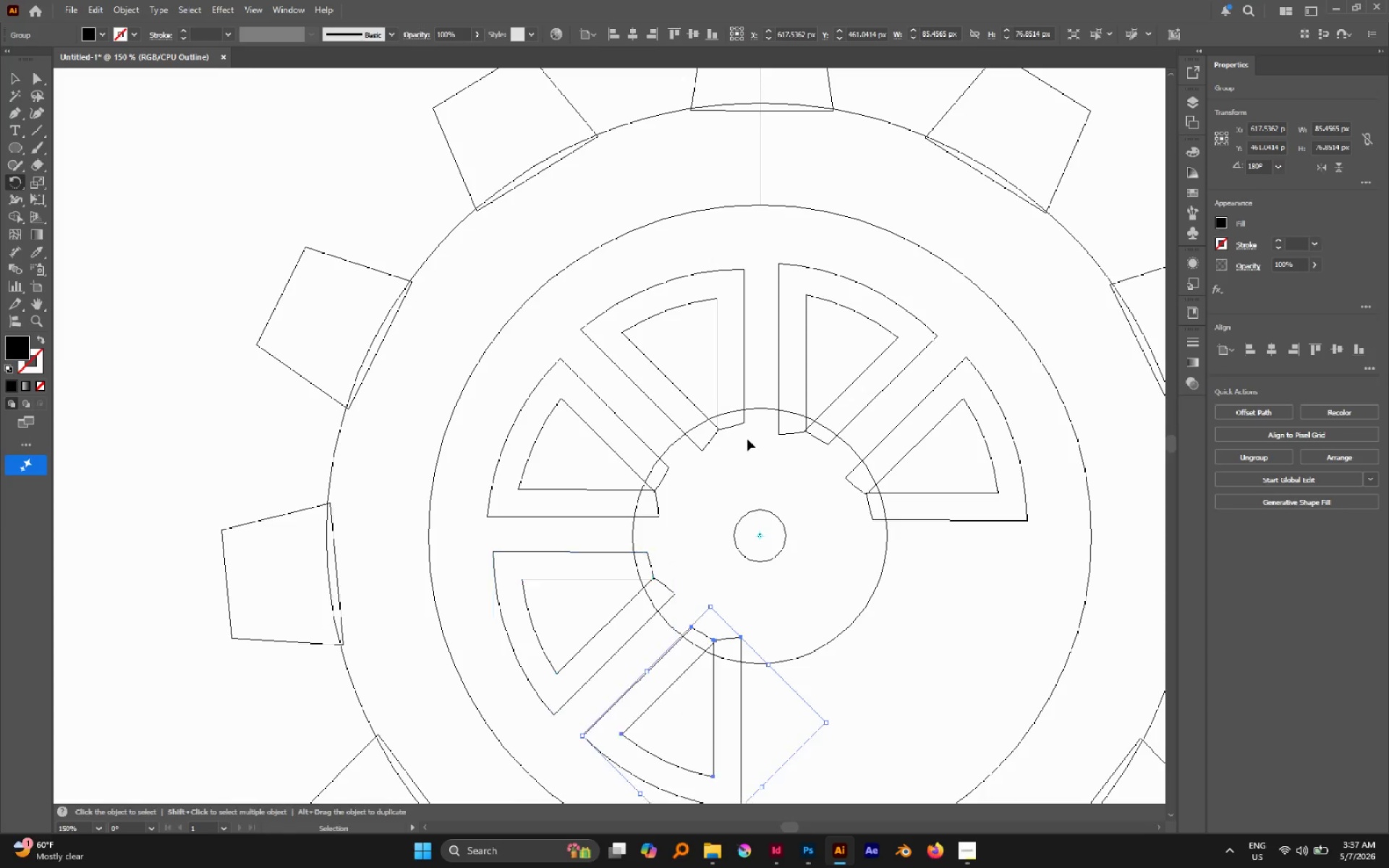 
key(Control+D)
 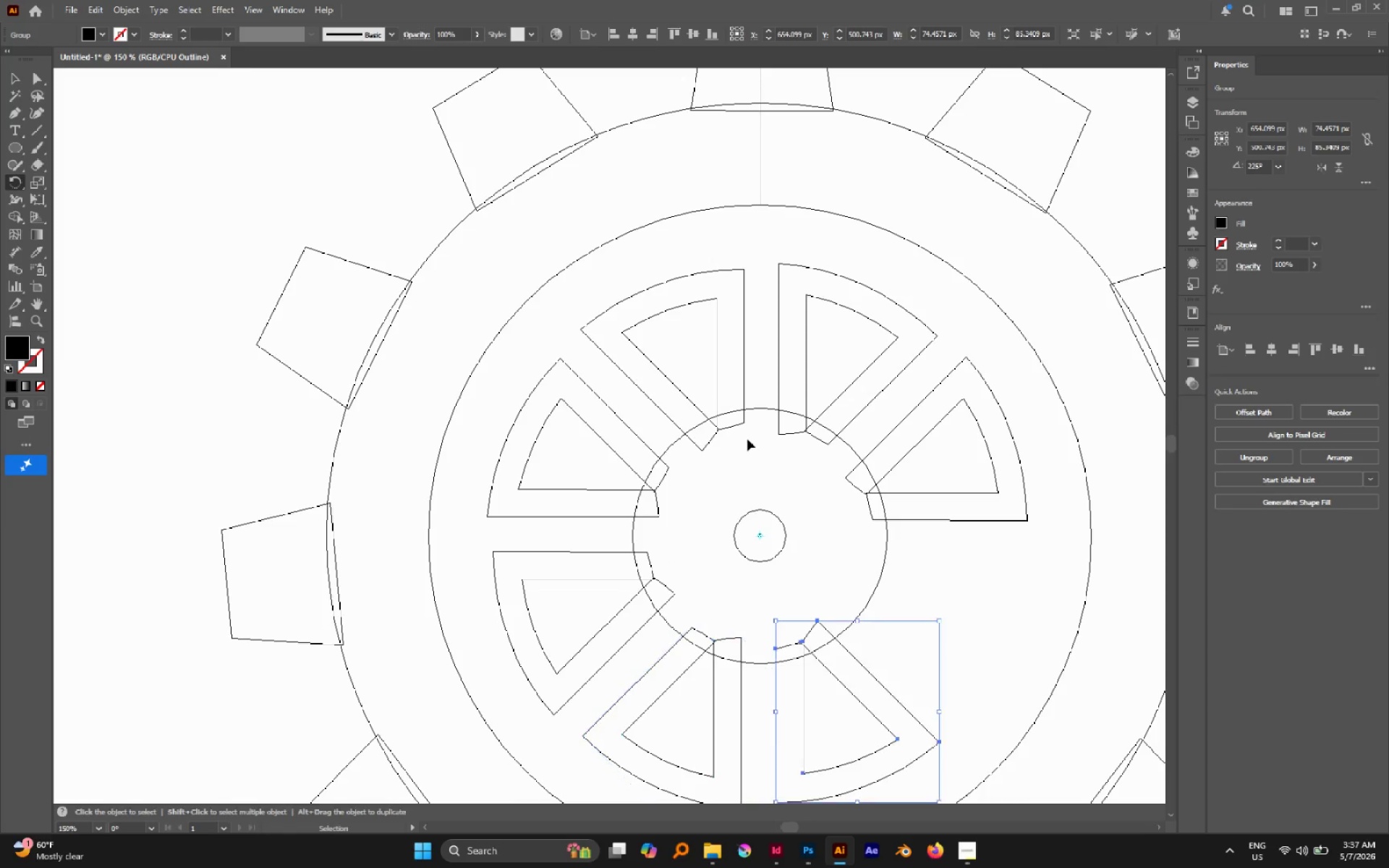 
key(Control+D)
 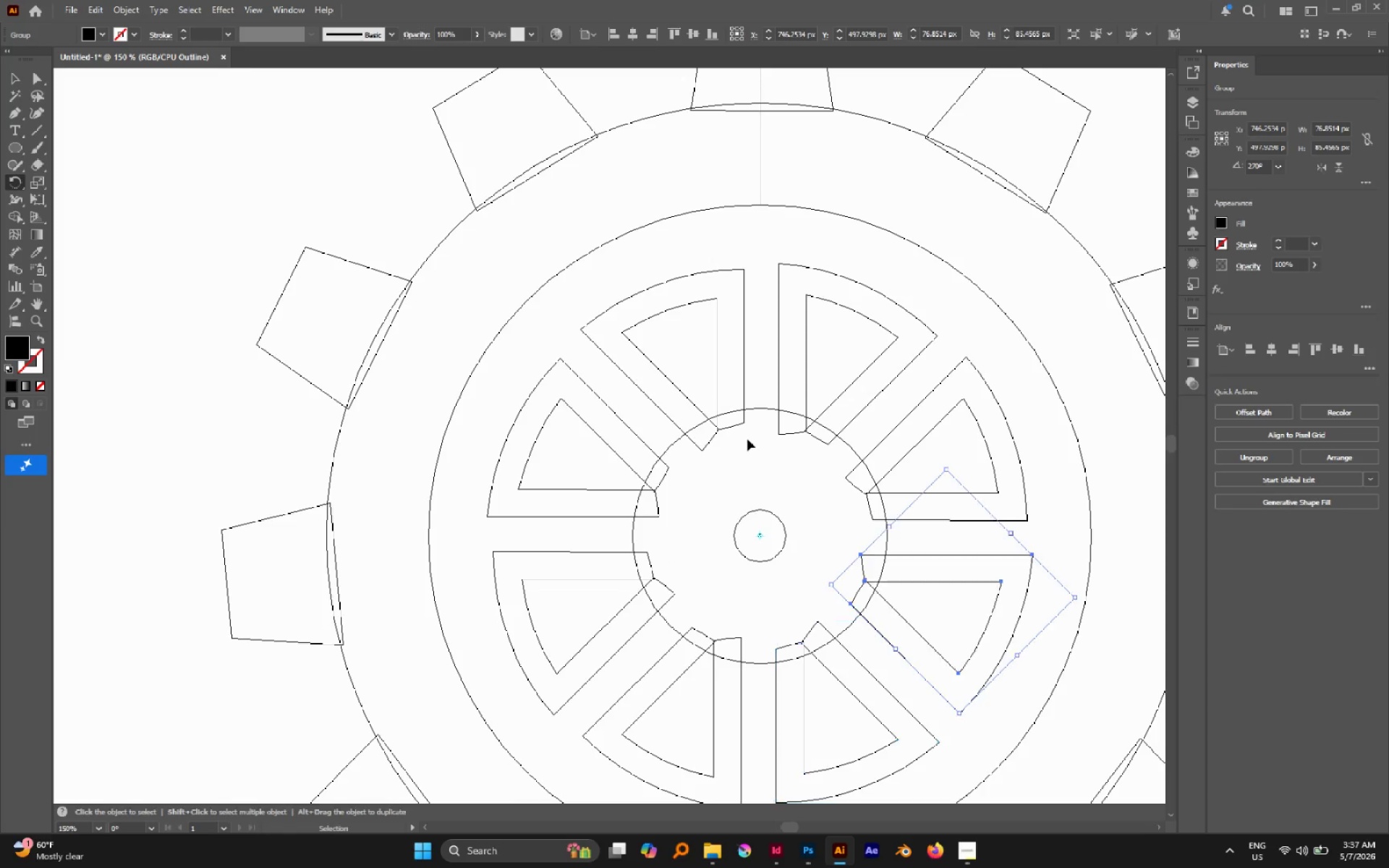 
key(Control+D)
 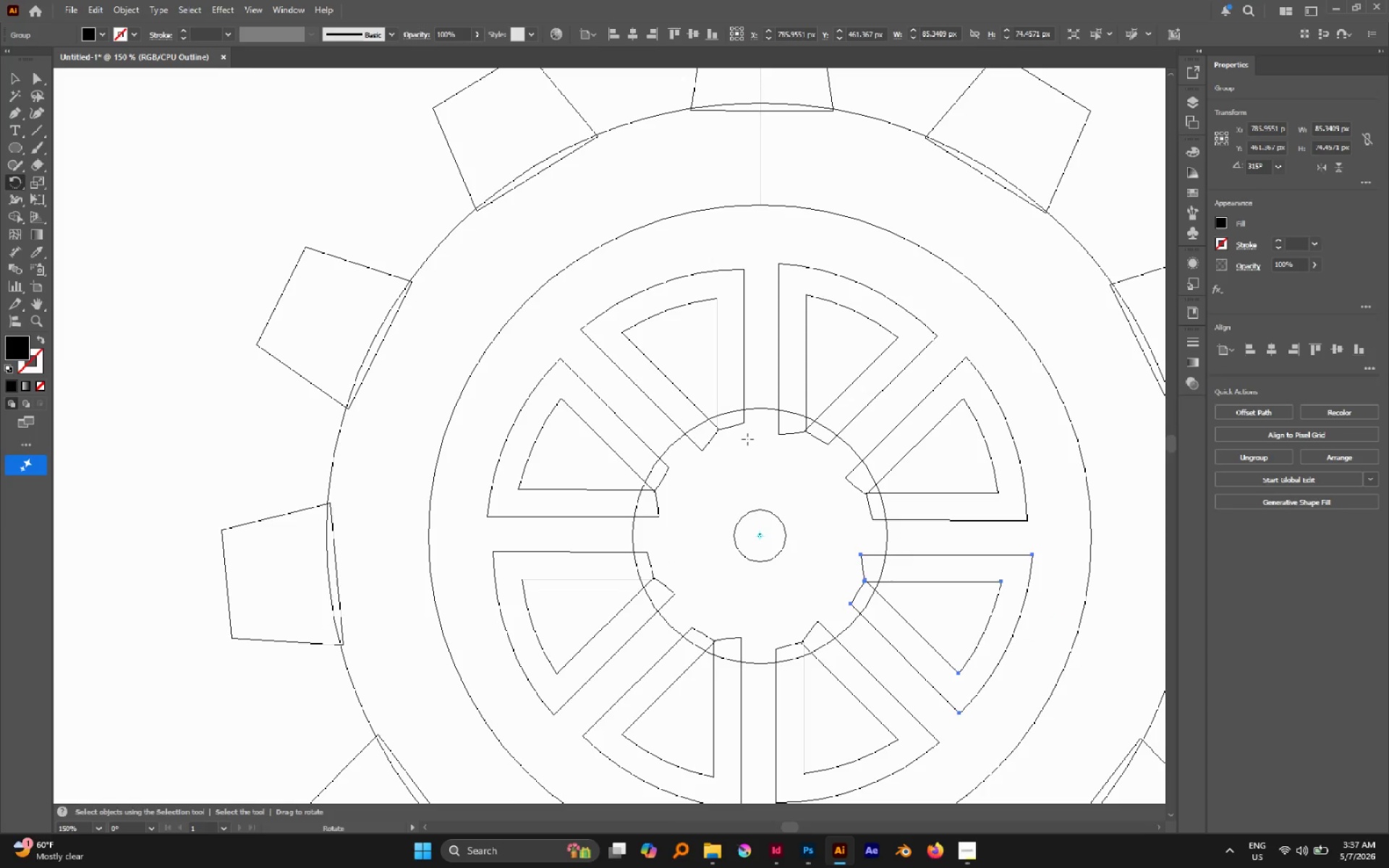 
key(V)
 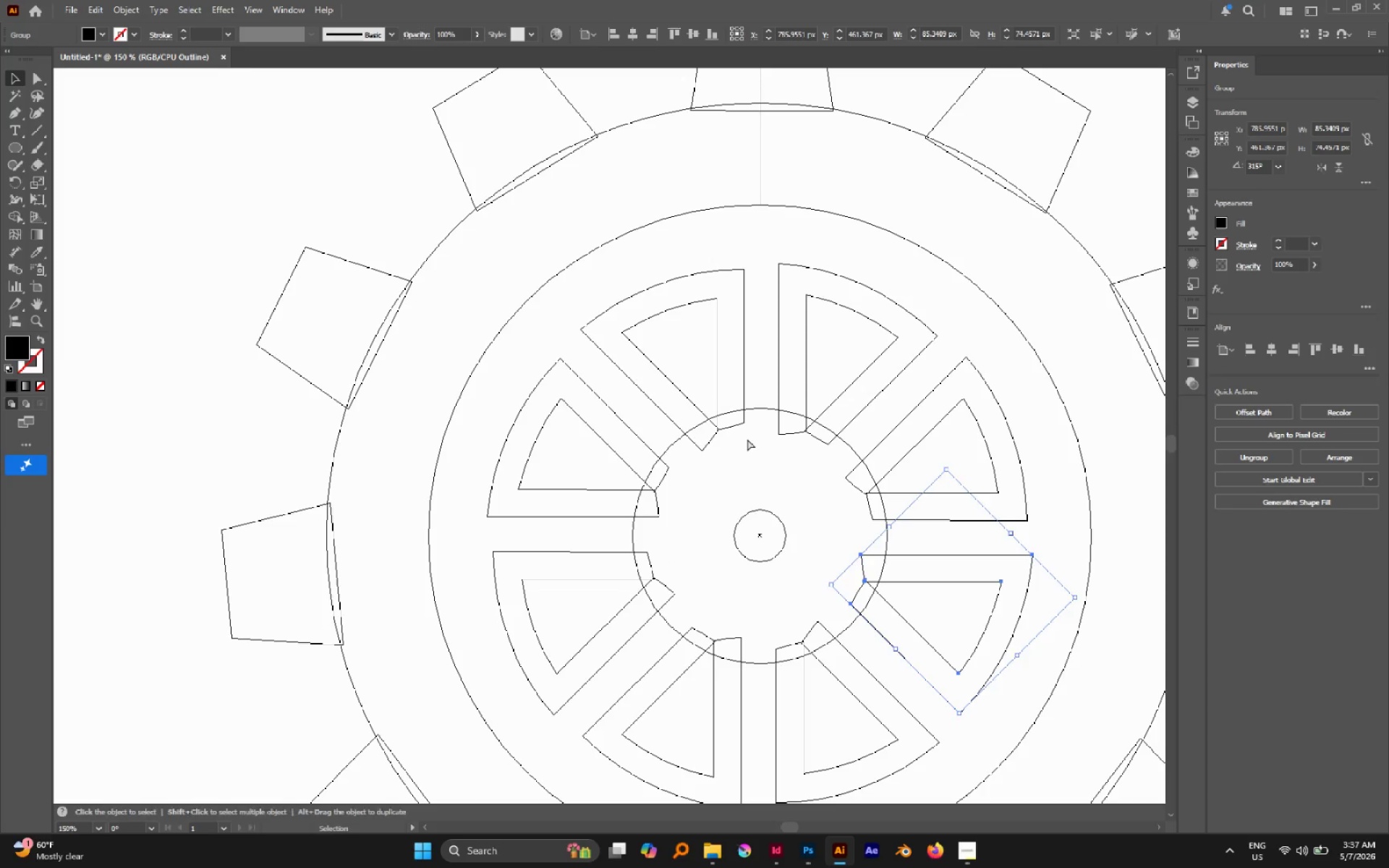 
key(Control+Y)
 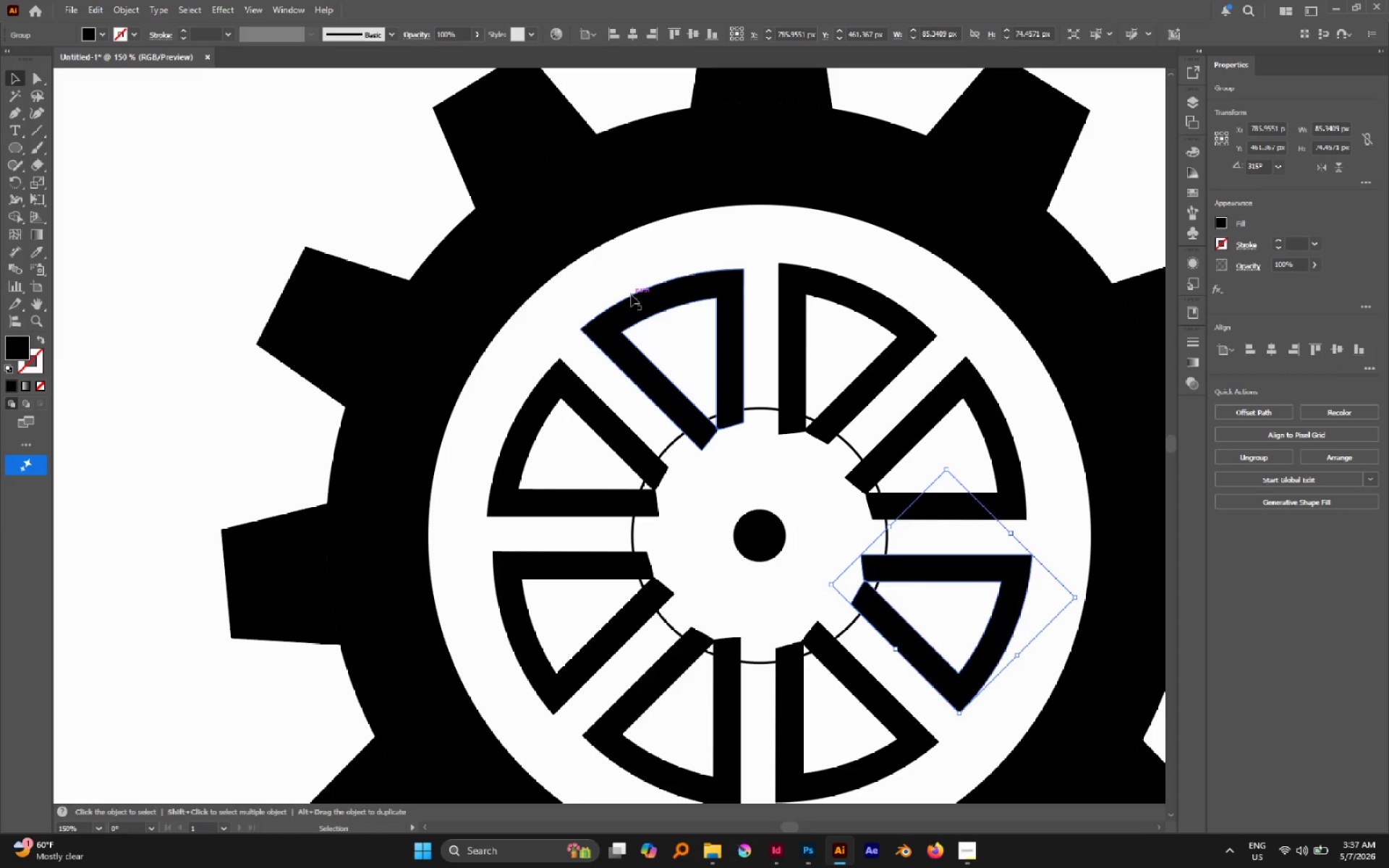 
key(V)
 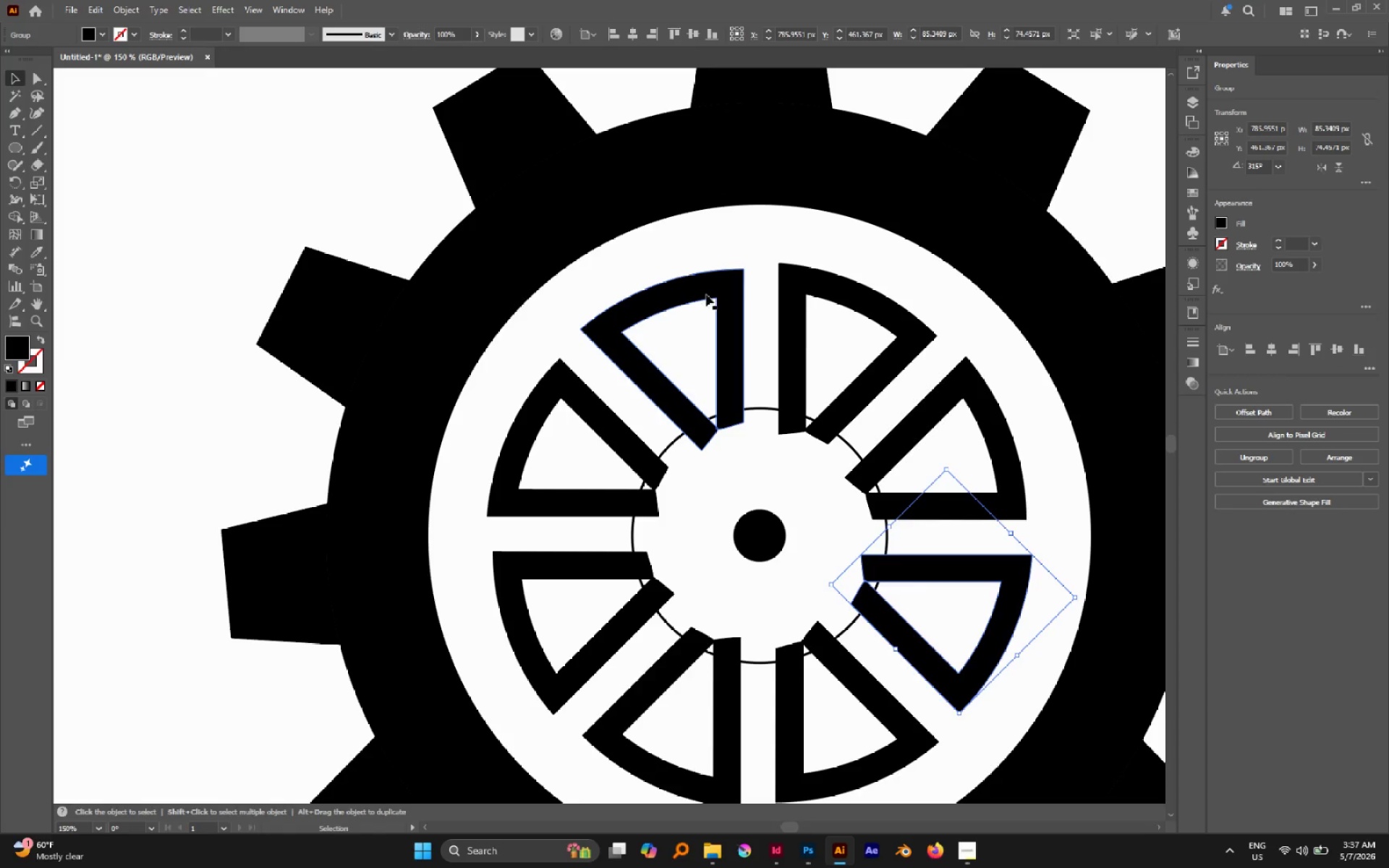 
left_click([706, 294])
 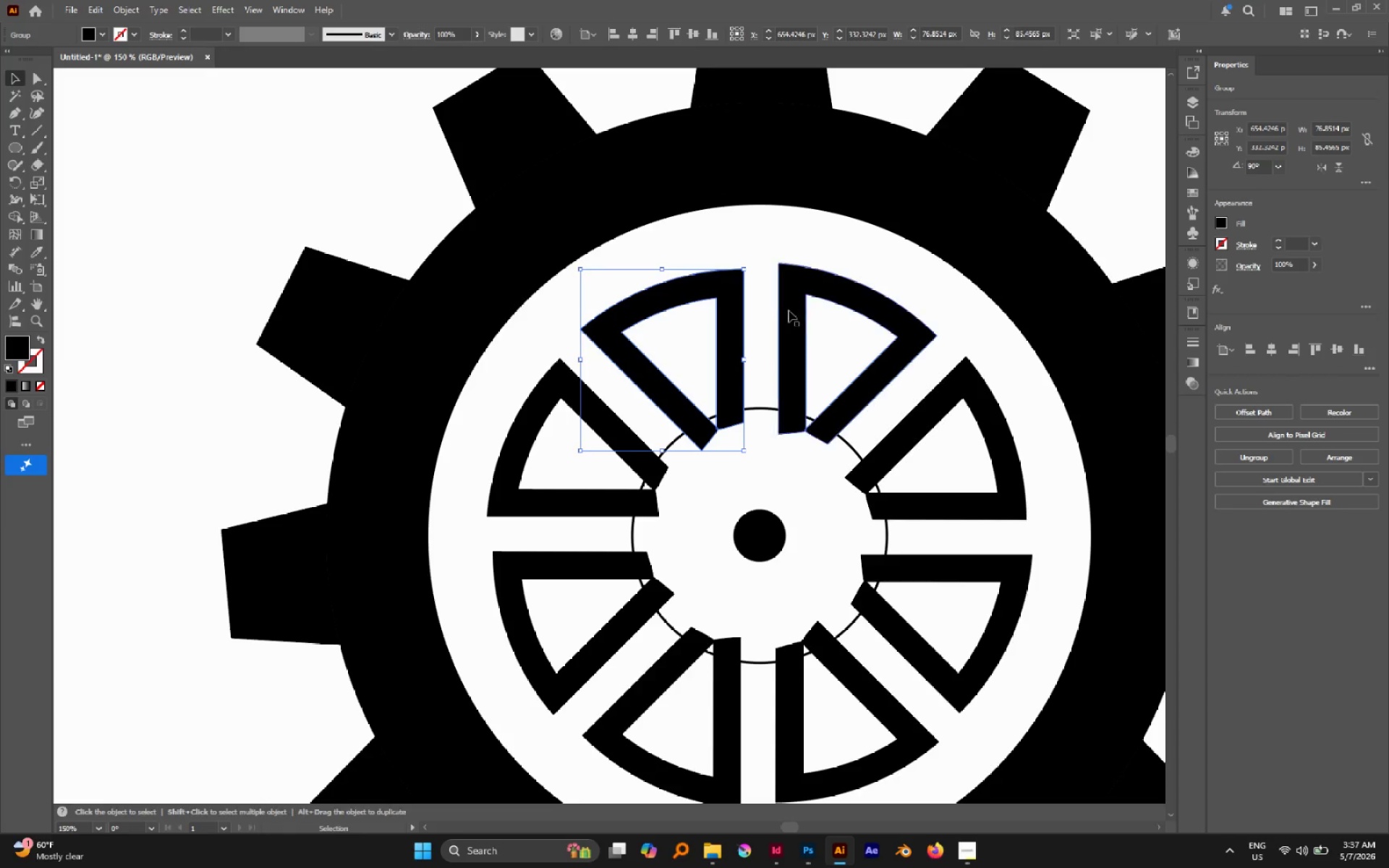 
hold_key(key=ShiftLeft, duration=6.77)
left_click([787, 307])
 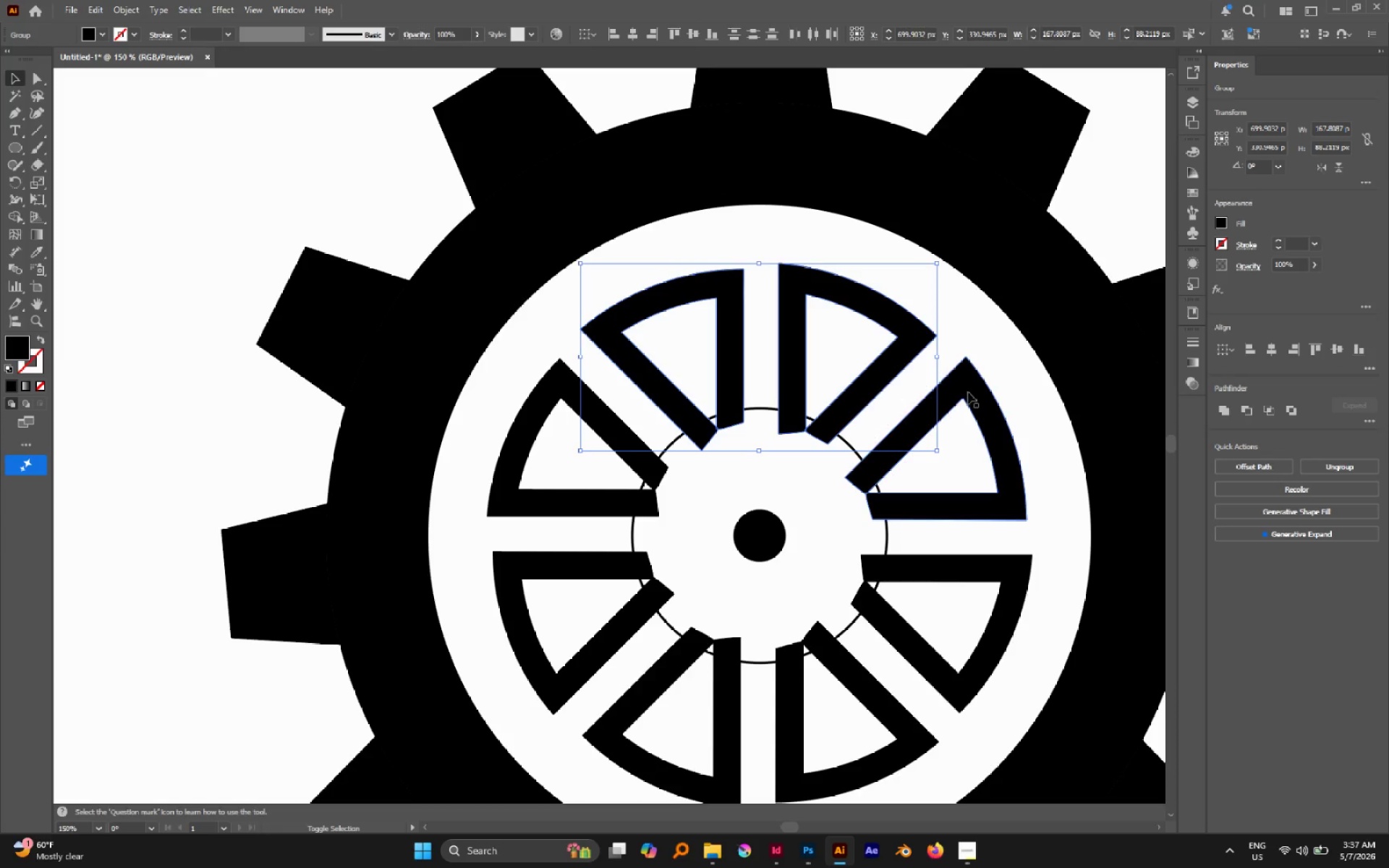 
left_click([968, 392])
 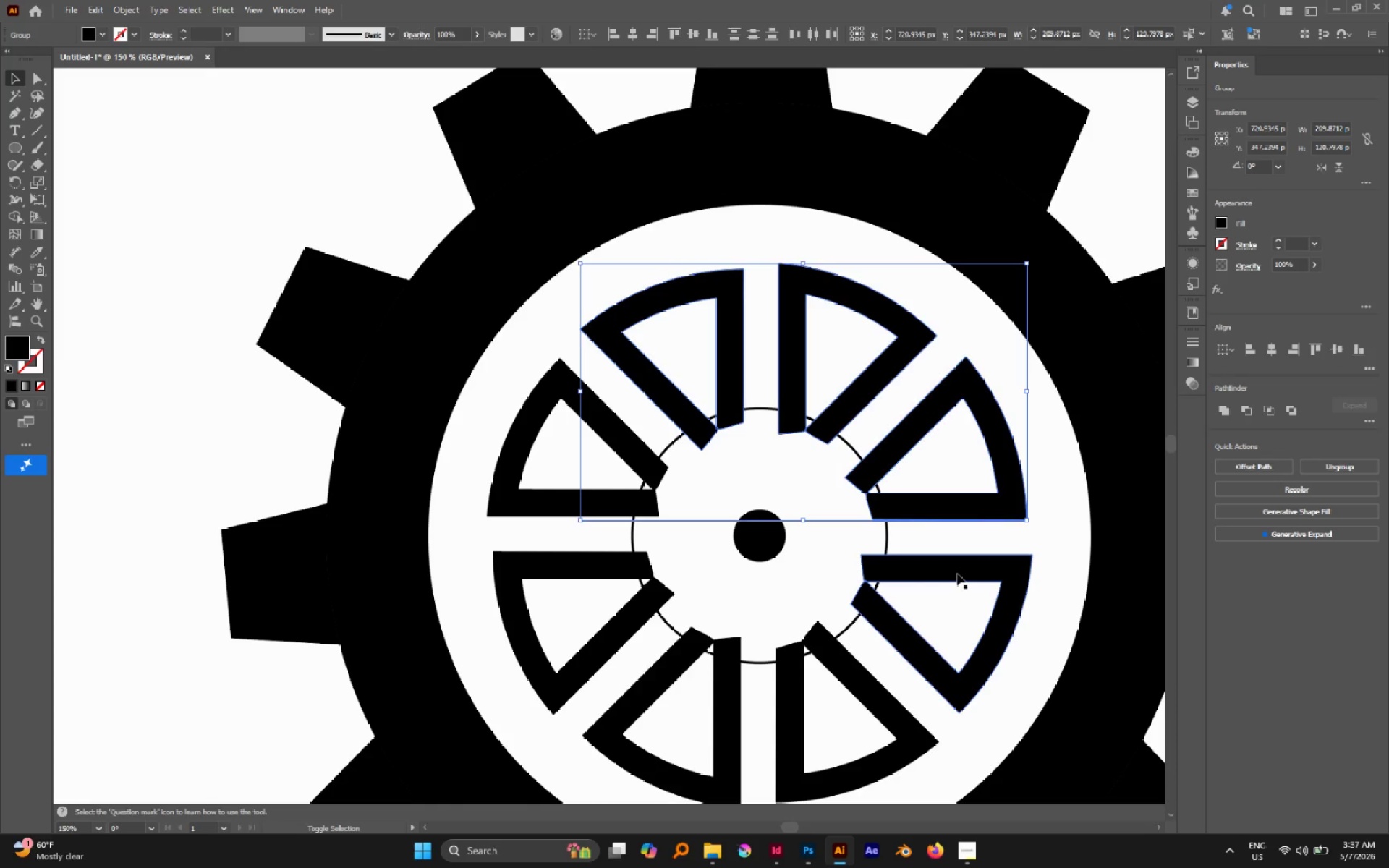 
left_click([957, 574])
 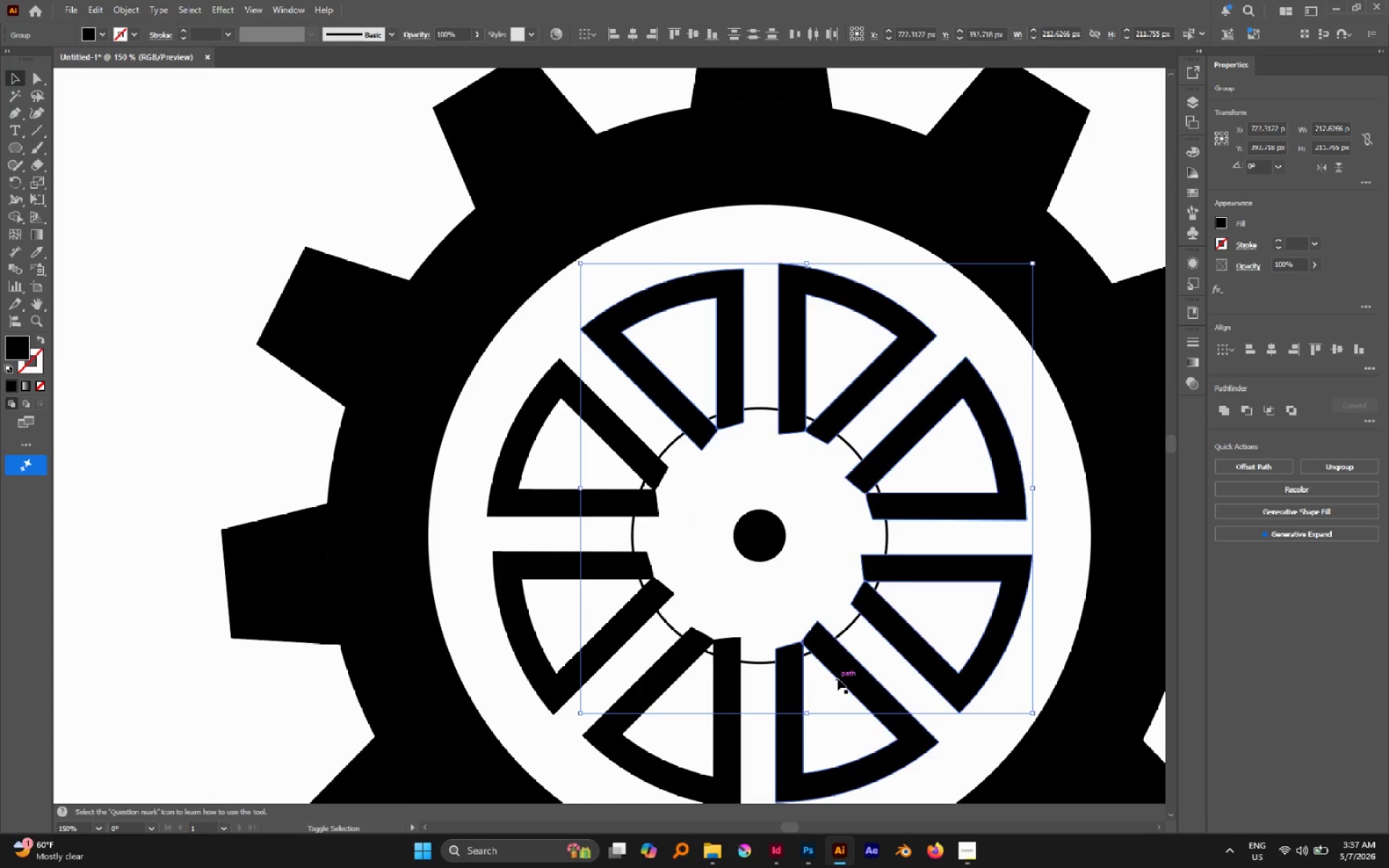 
left_click([838, 678])
 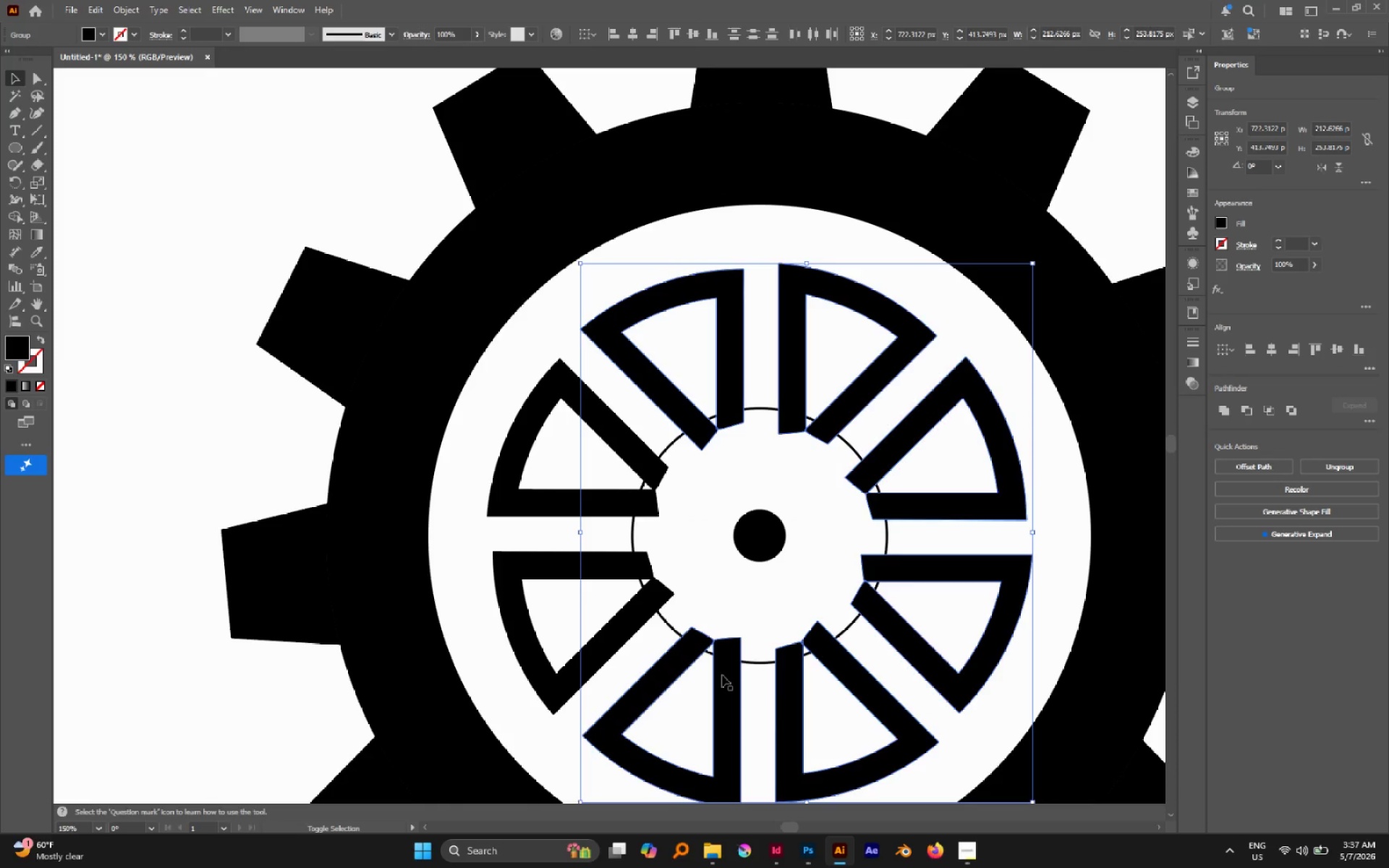 
left_click([722, 675])
 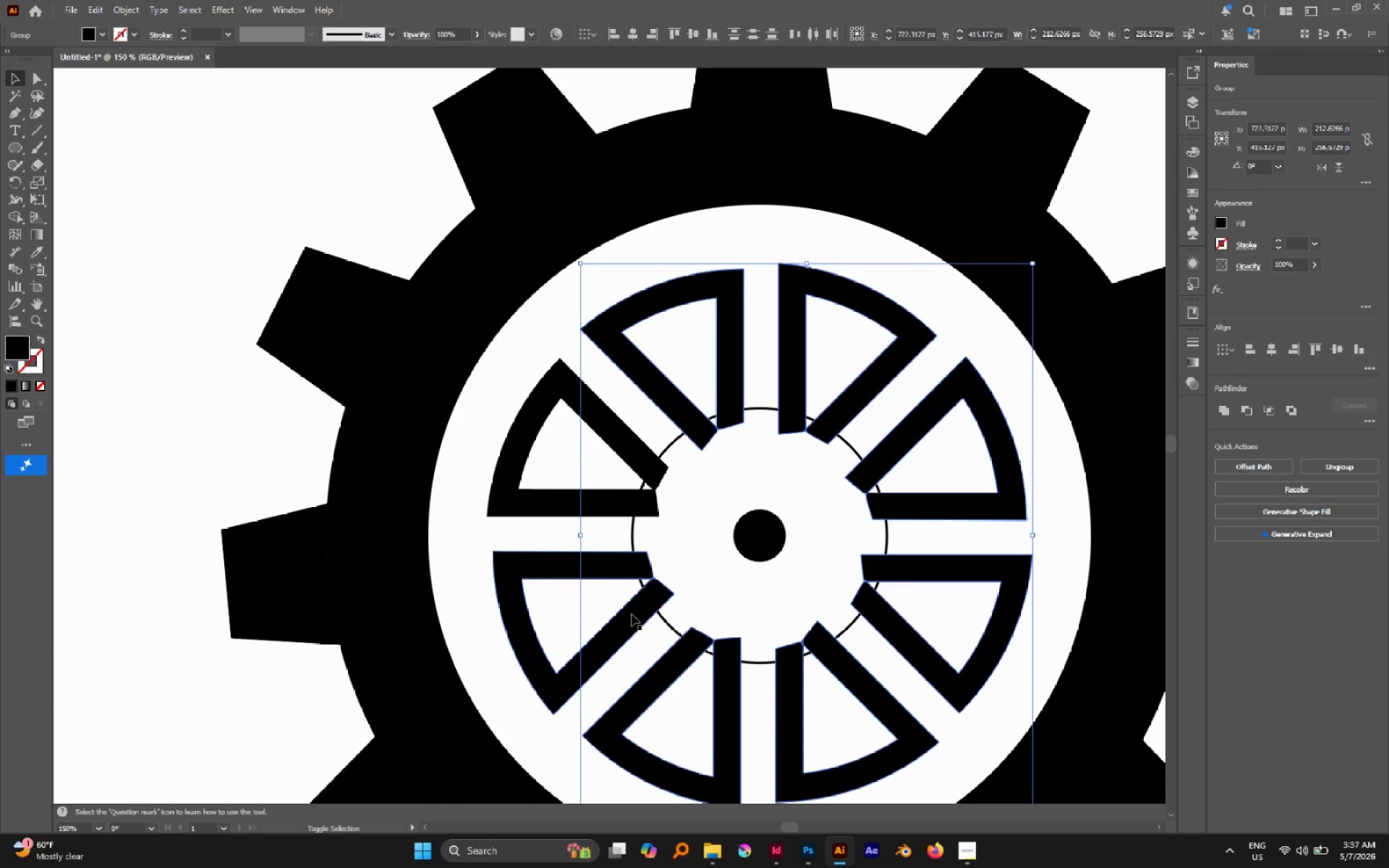 
left_click([632, 616])
 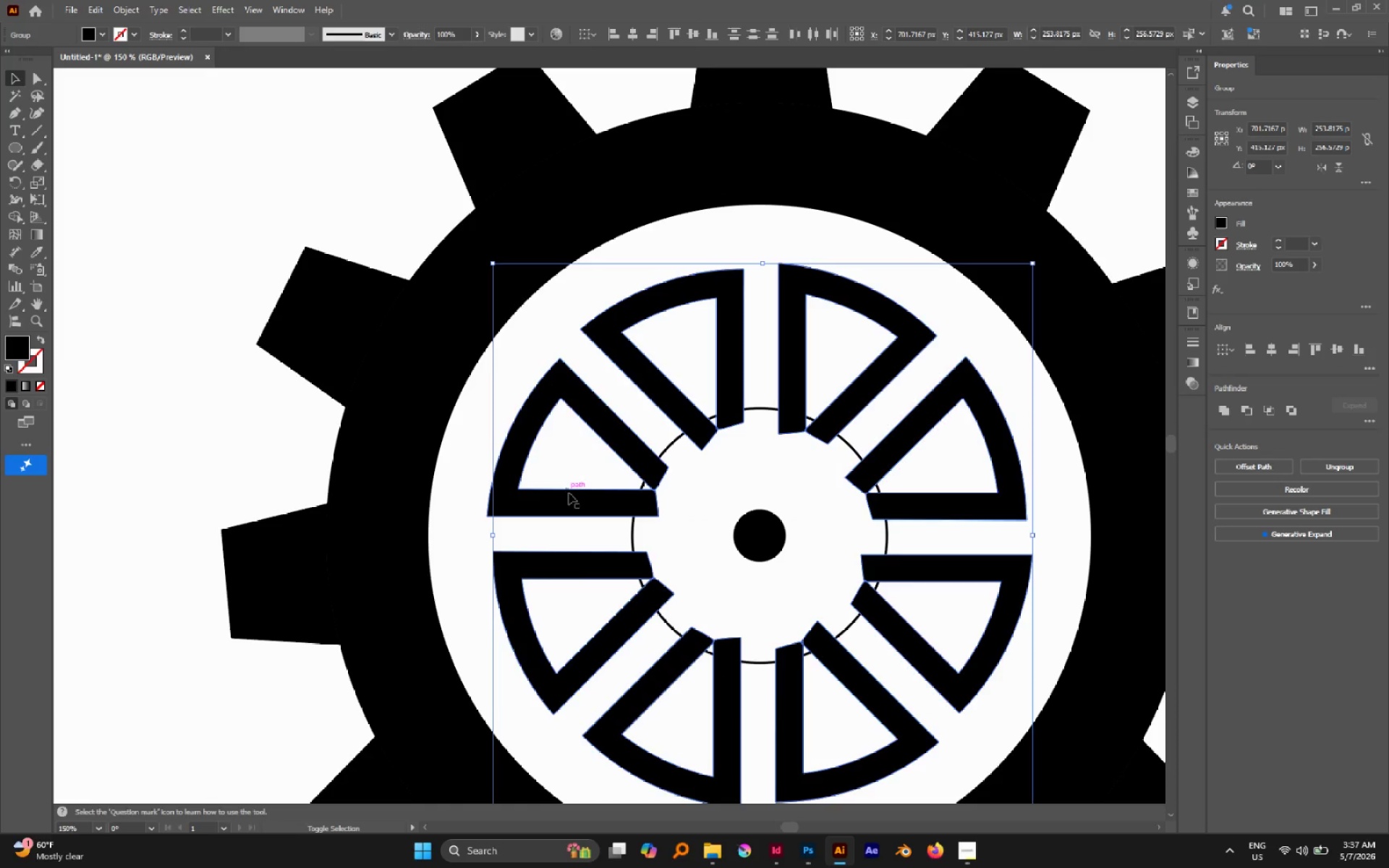 
left_click([570, 495])
 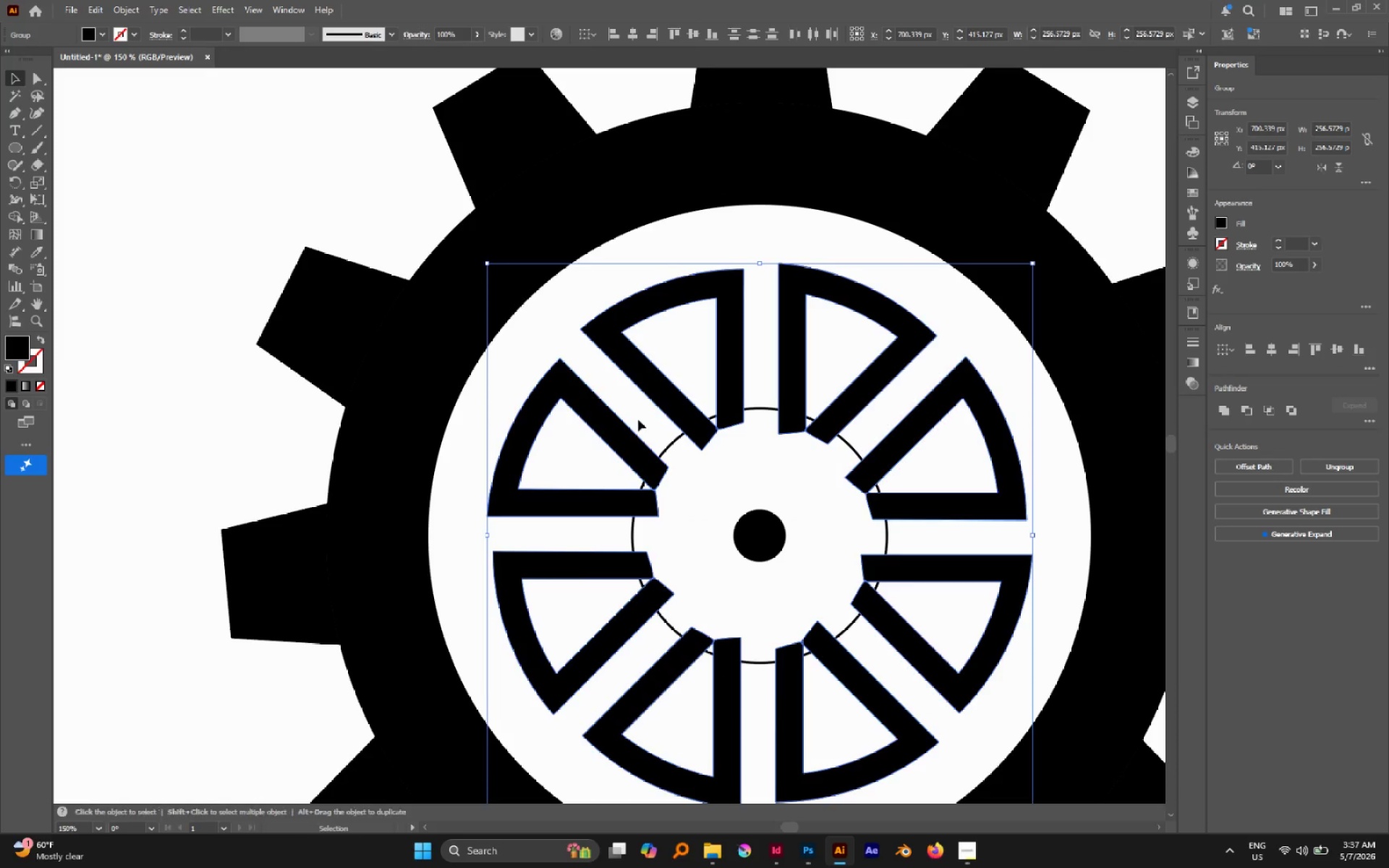 
left_click_drag(start_coordinate=[630, 436], to_coordinate=[651, 488])
 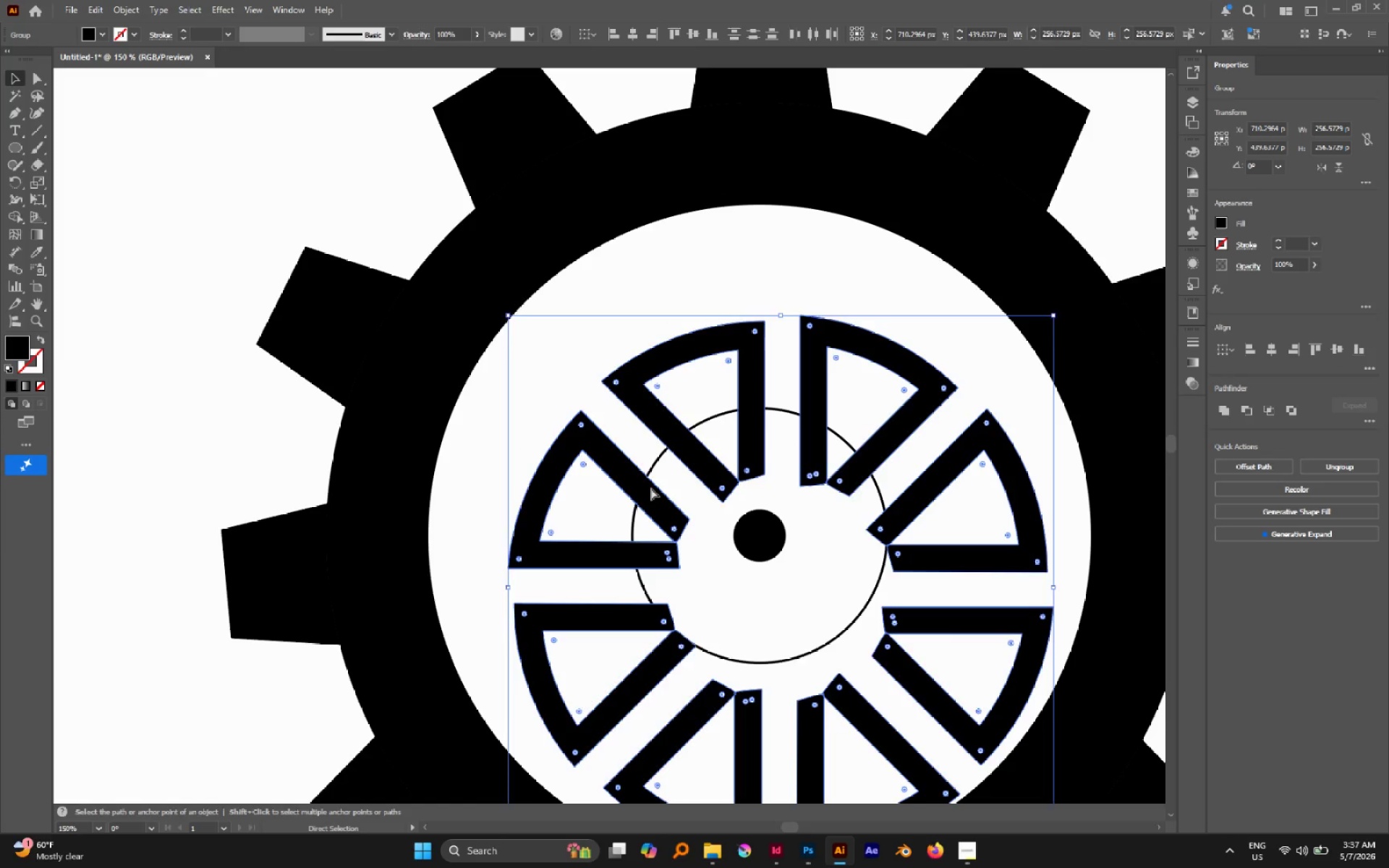 
key(Control+Z)
 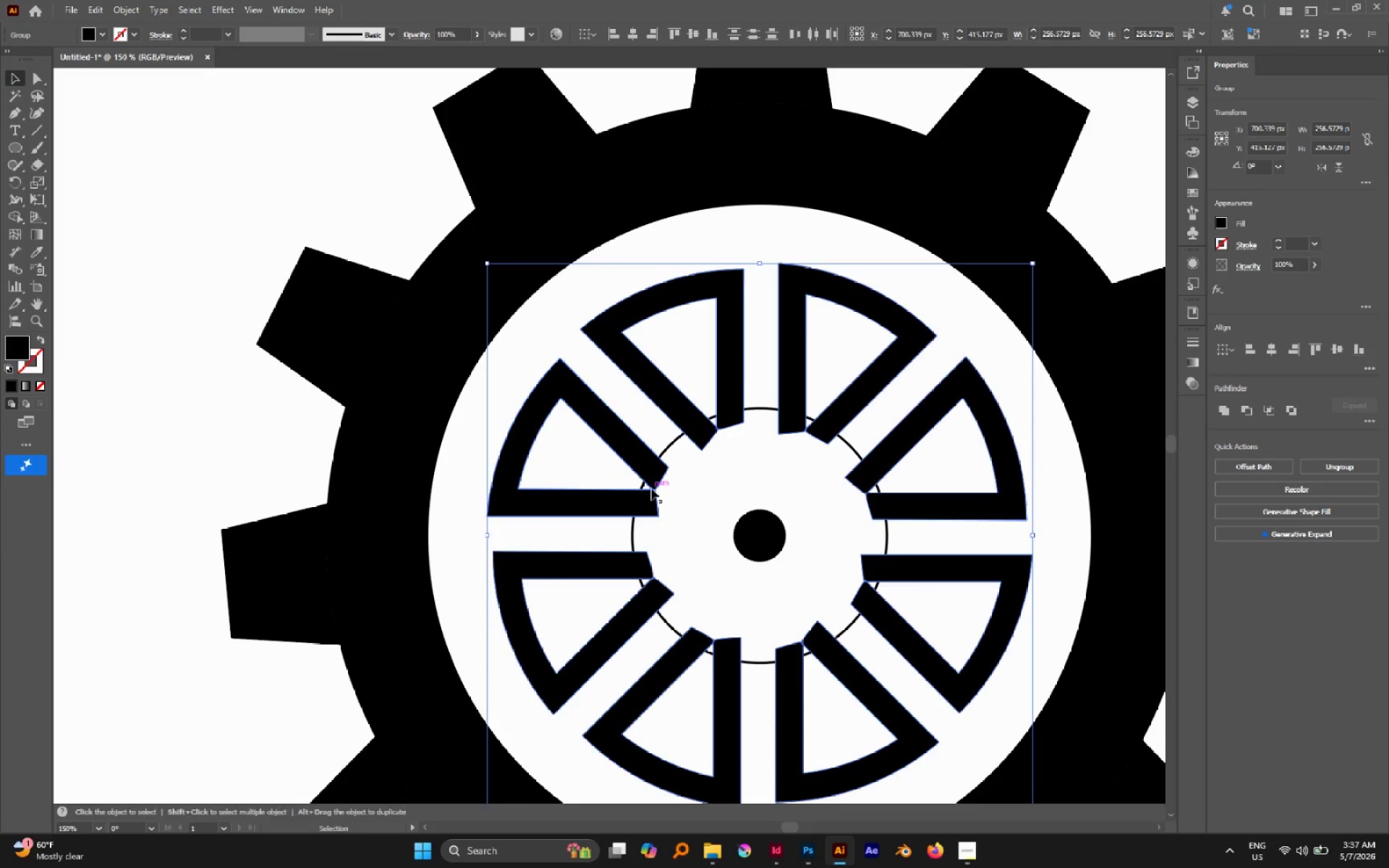 
key(Control+8)
 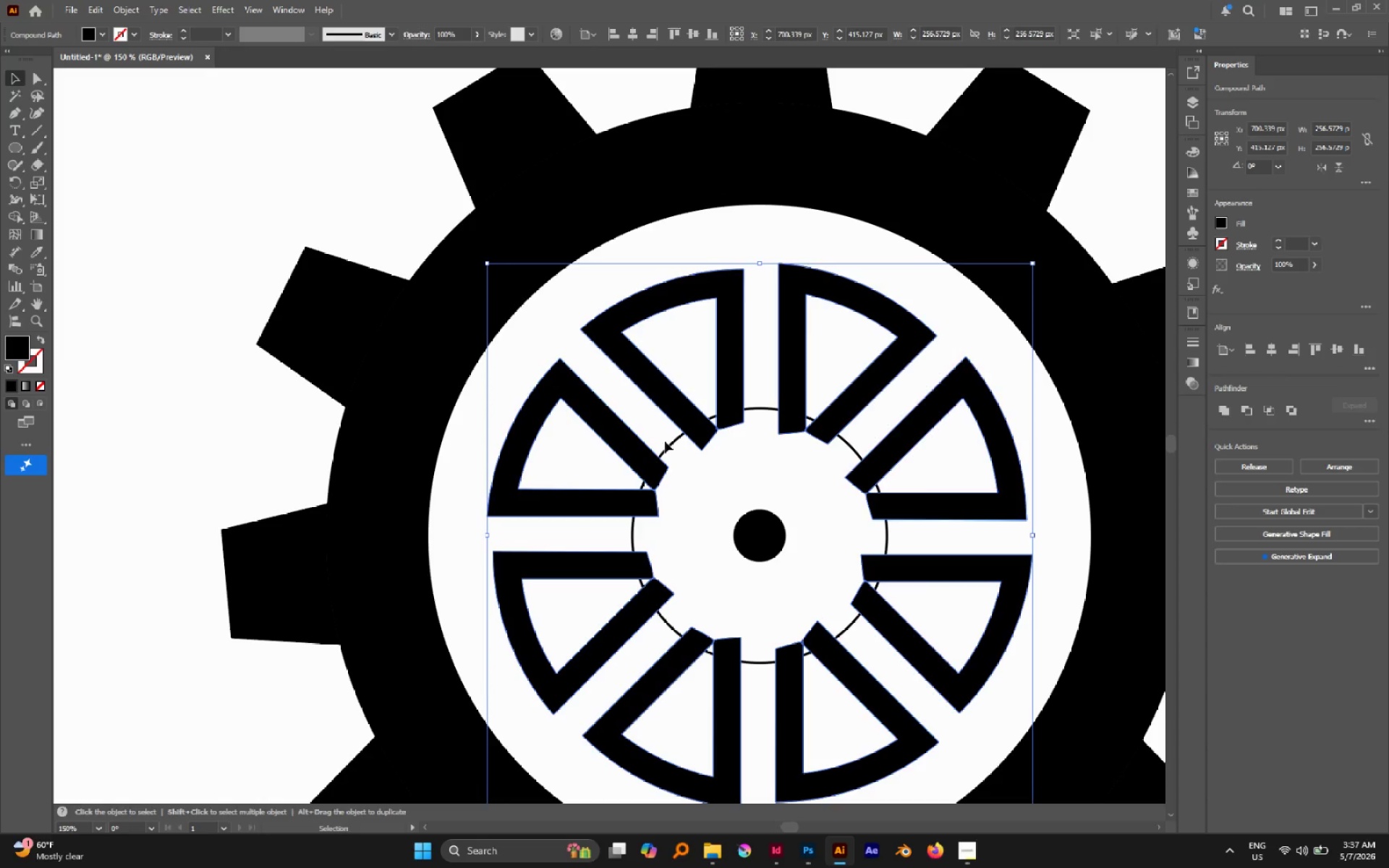 
left_click([665, 446])
 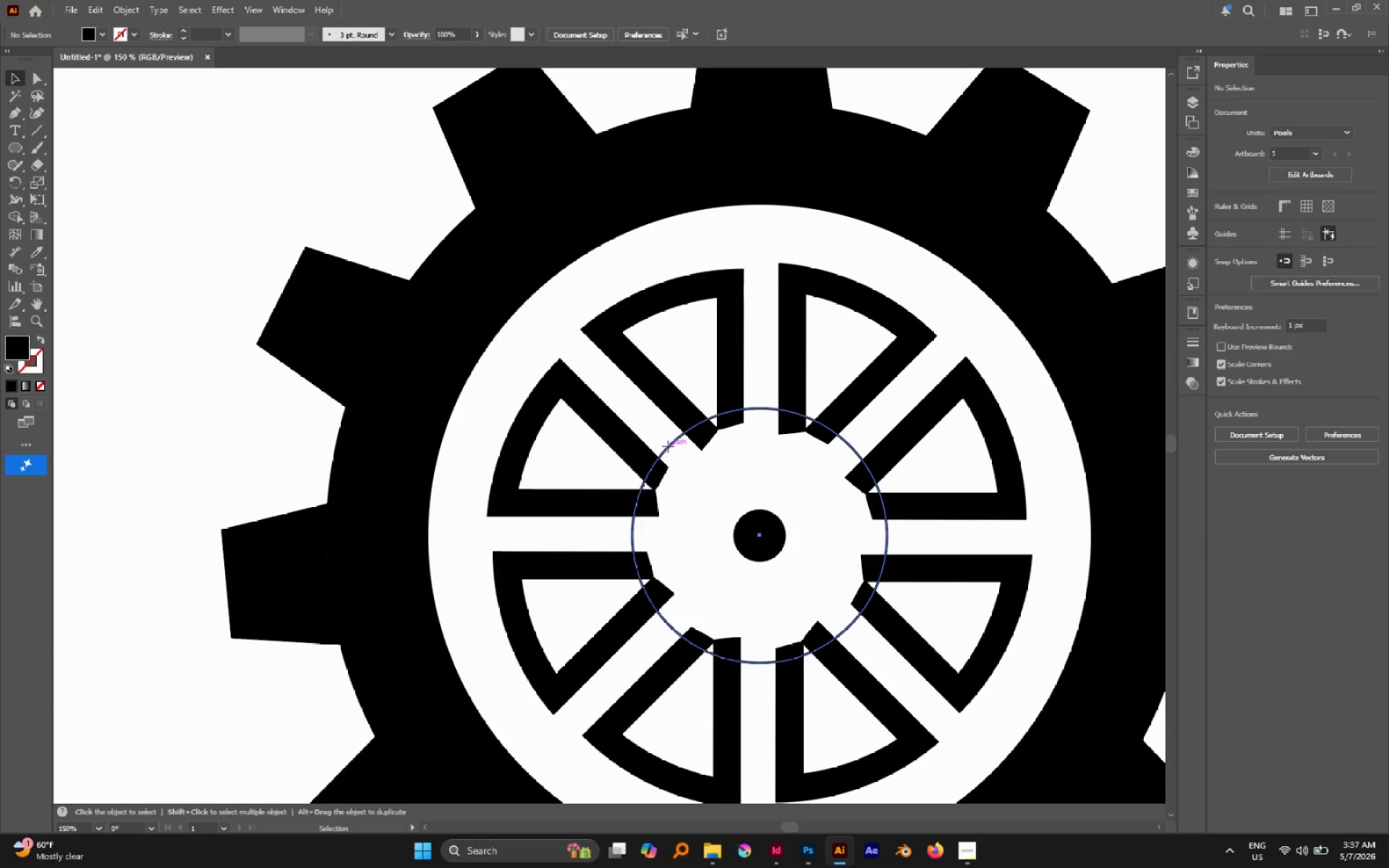 
left_click([668, 446])
 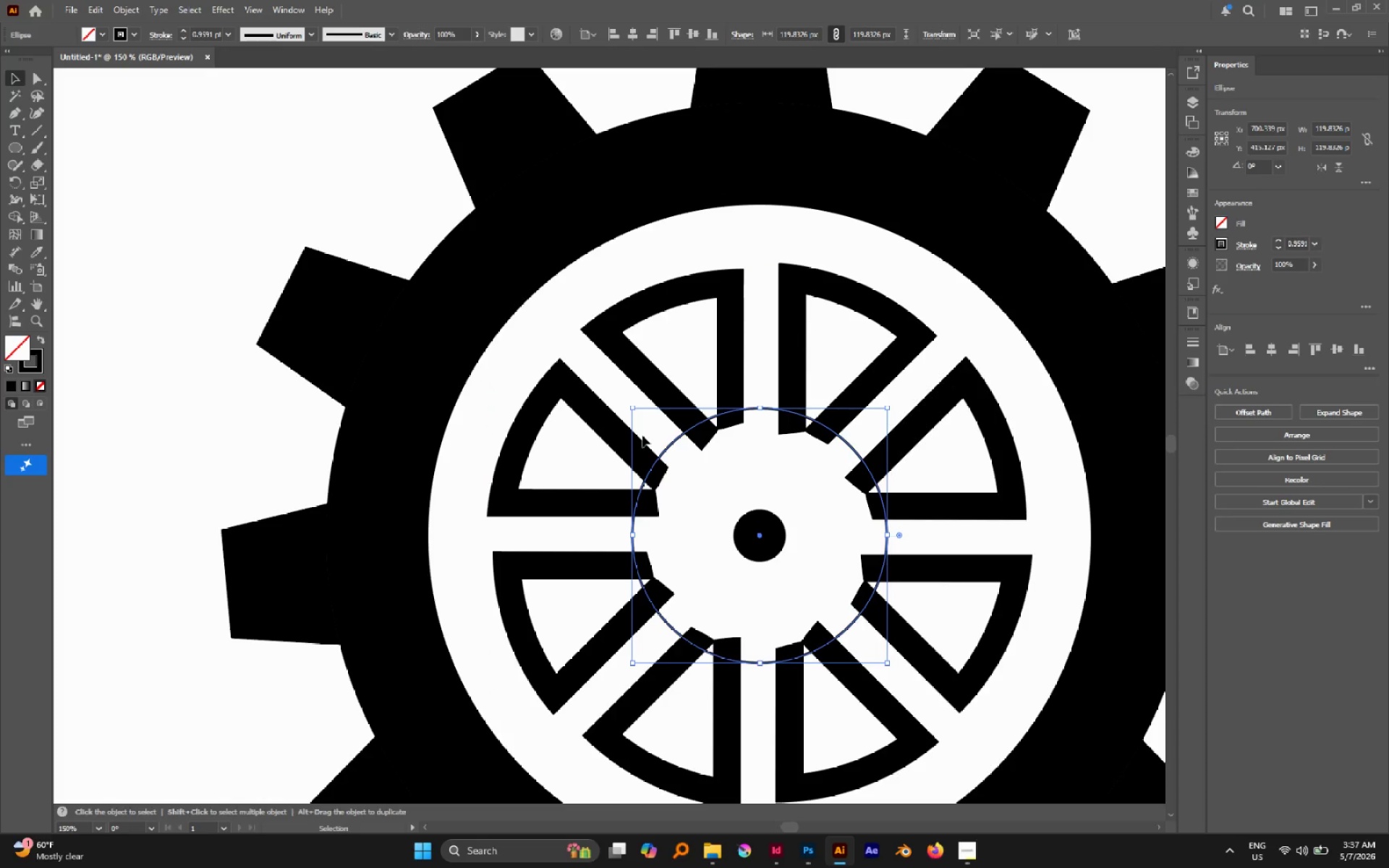 
key(Control+C)
 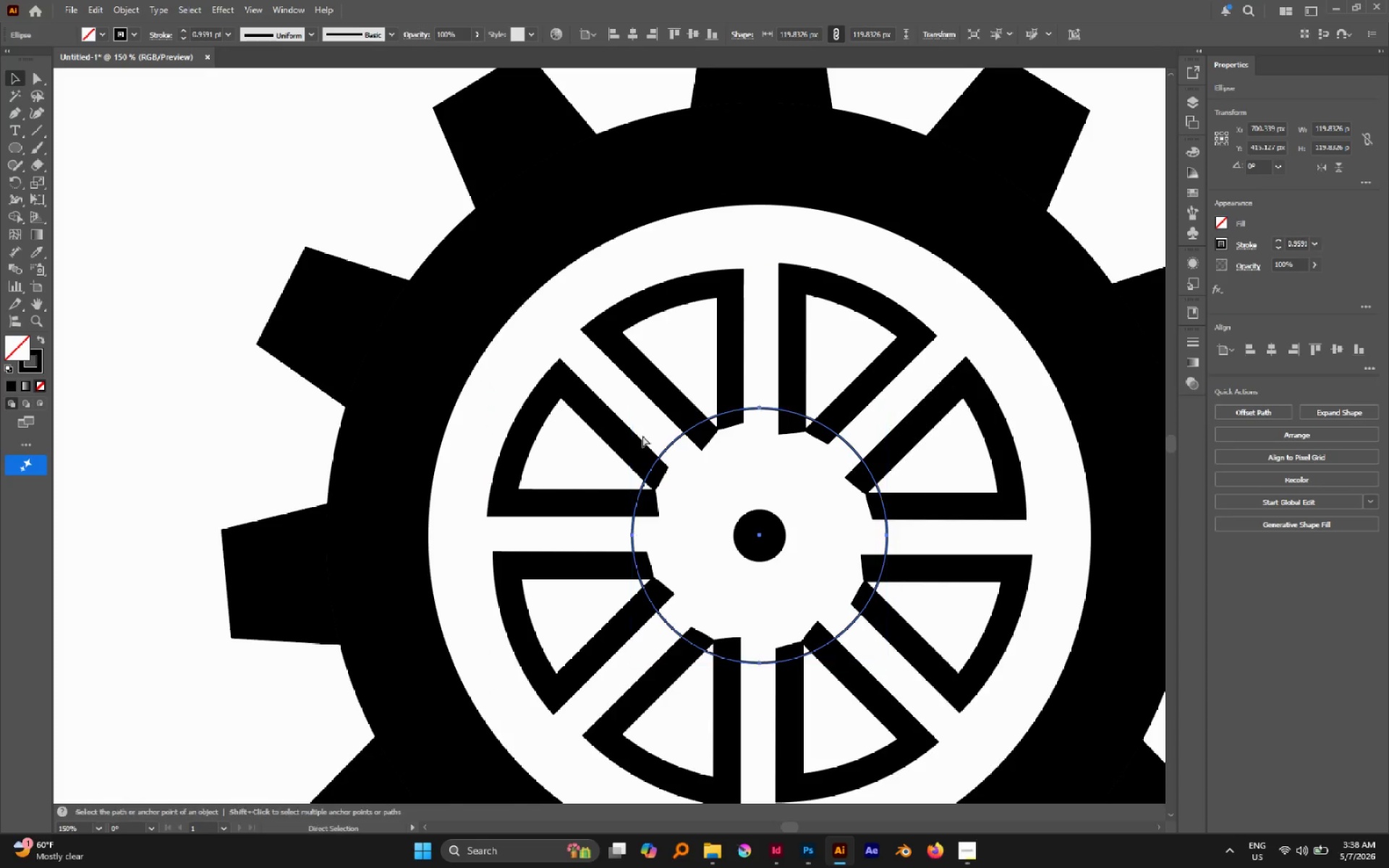 
key(Control+Shift+BracketRight)
 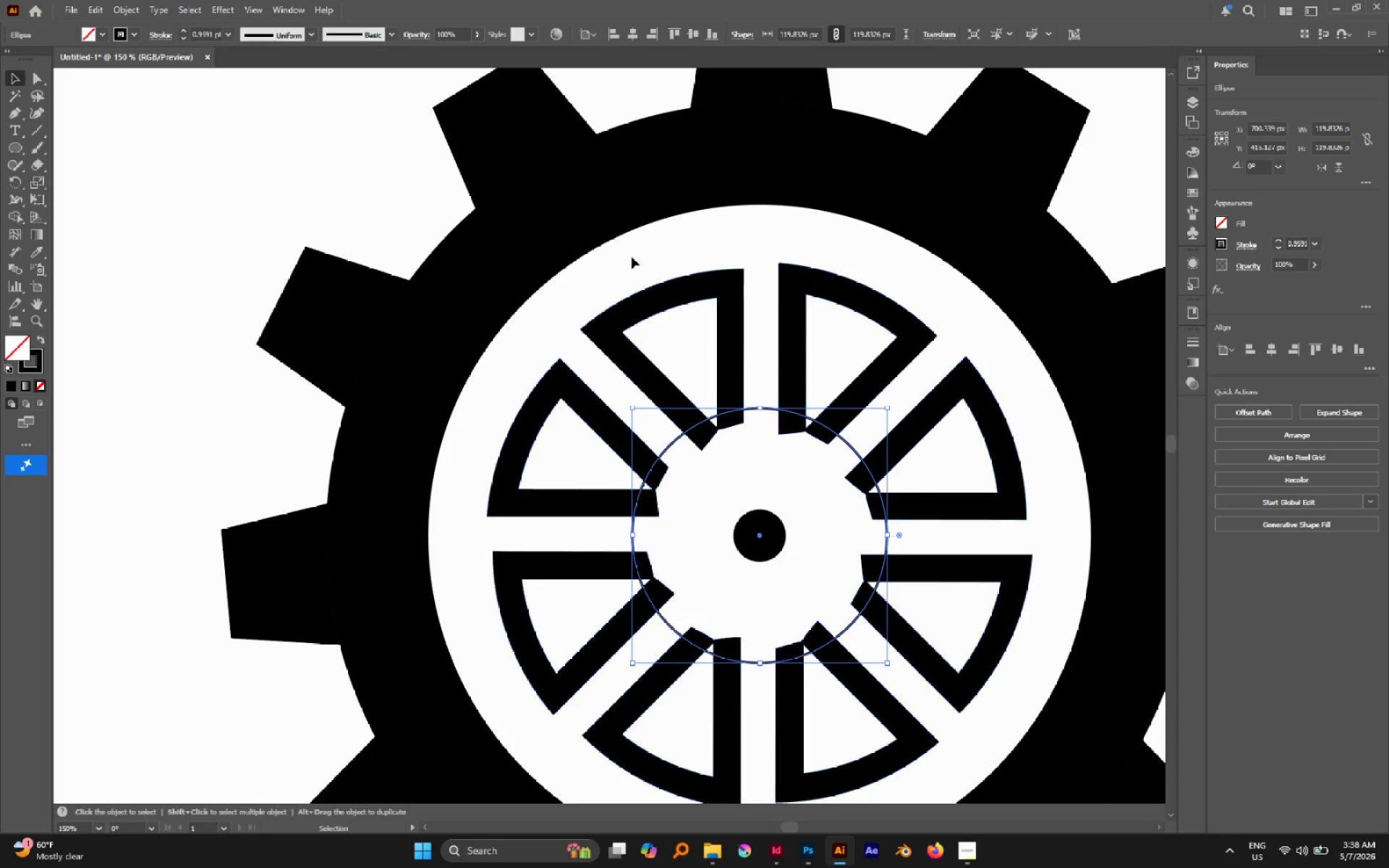 
left_click_drag(start_coordinate=[641, 265], to_coordinate=[770, 455])
 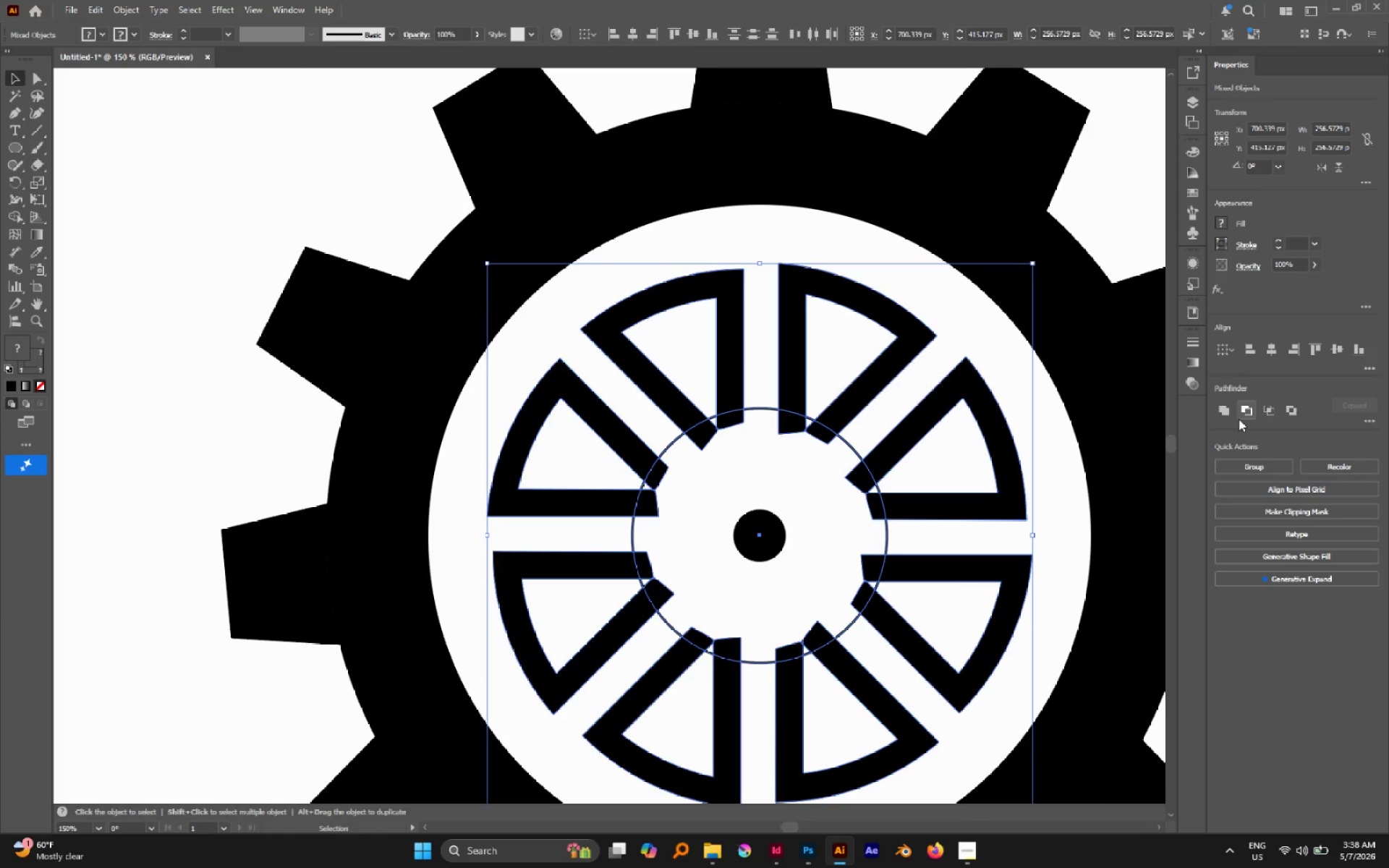 
left_click([1241, 414])
 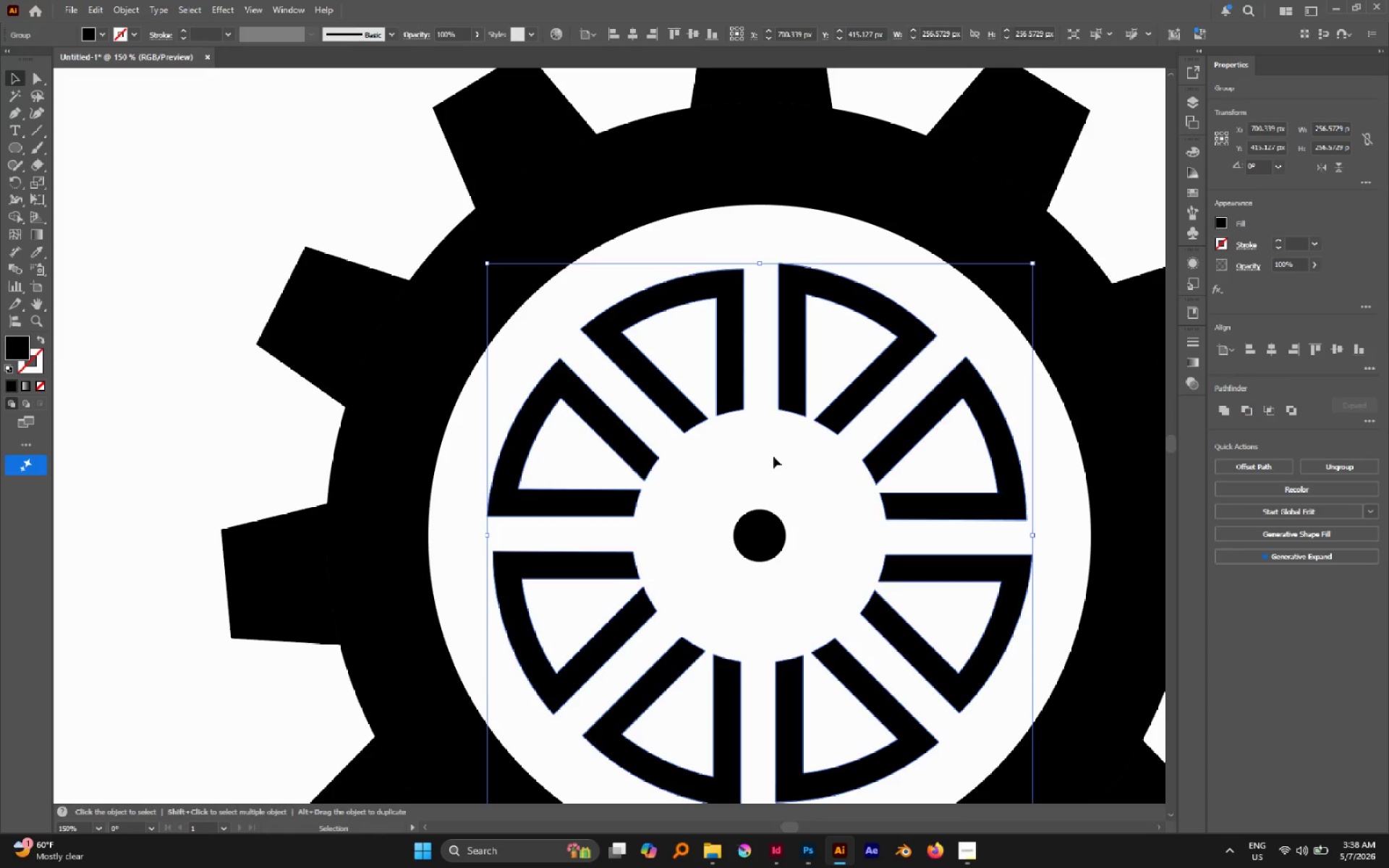 
key(Control+Shift+V)
 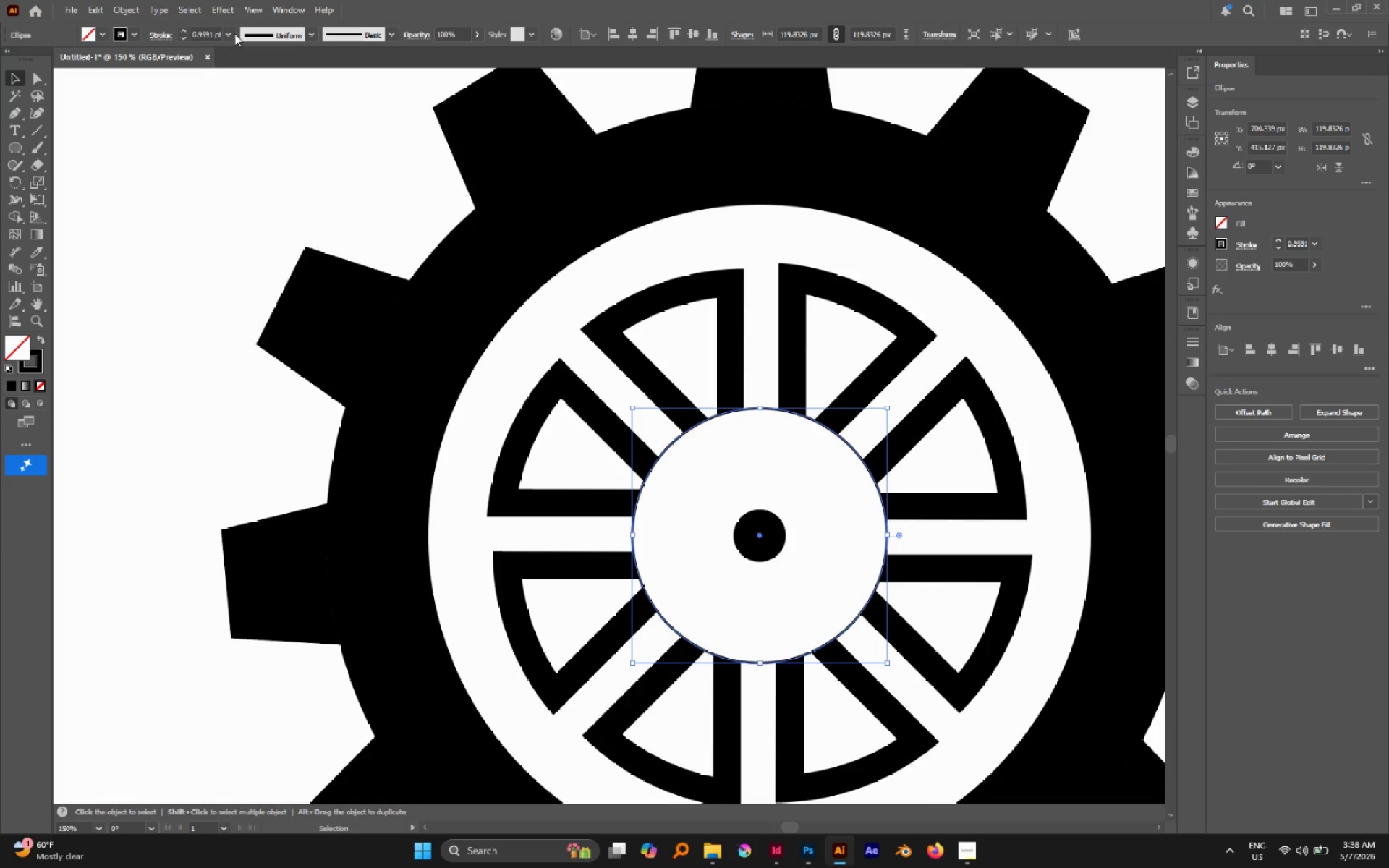 
wait(5.03)
 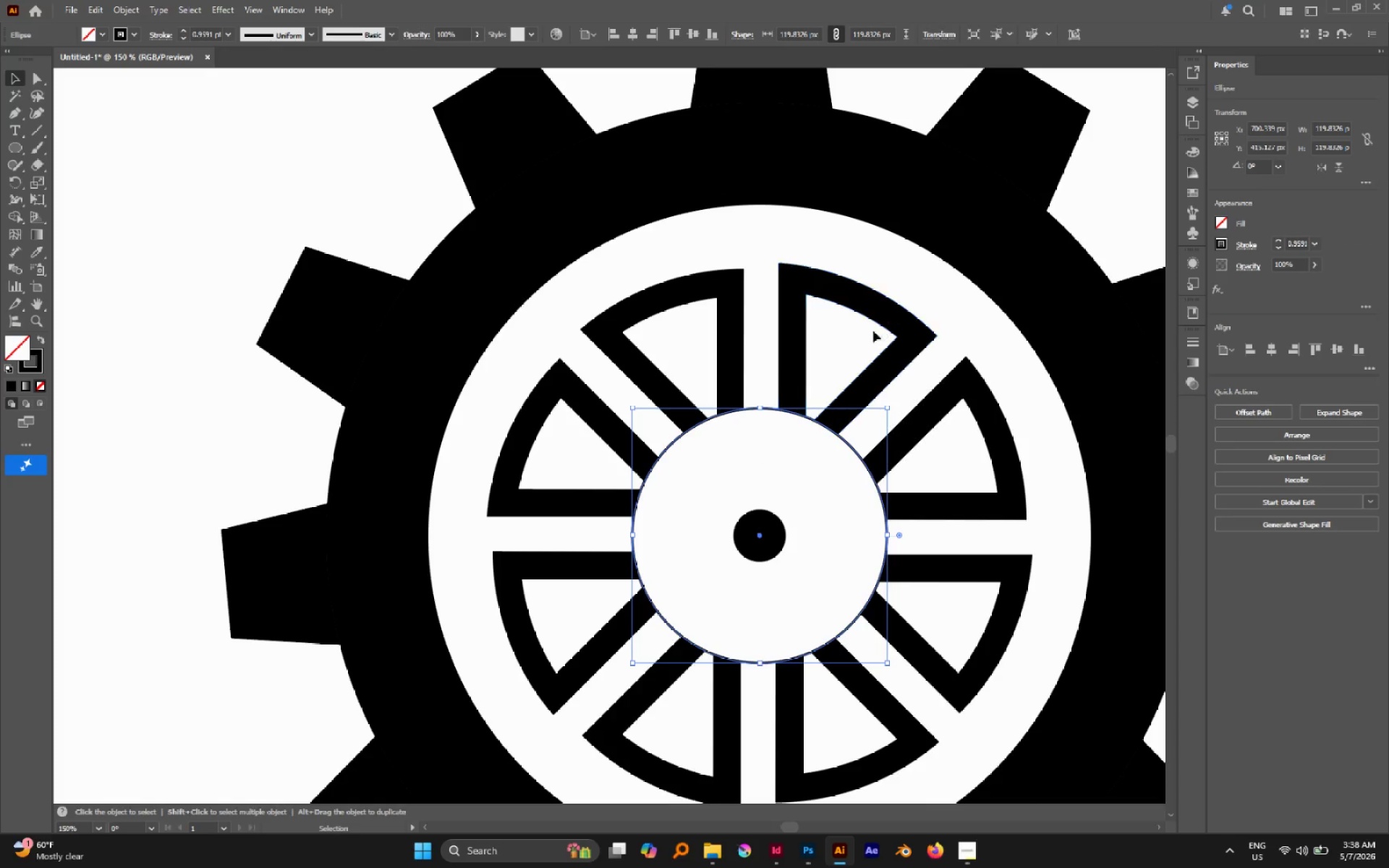 
double_click([189, 33])
 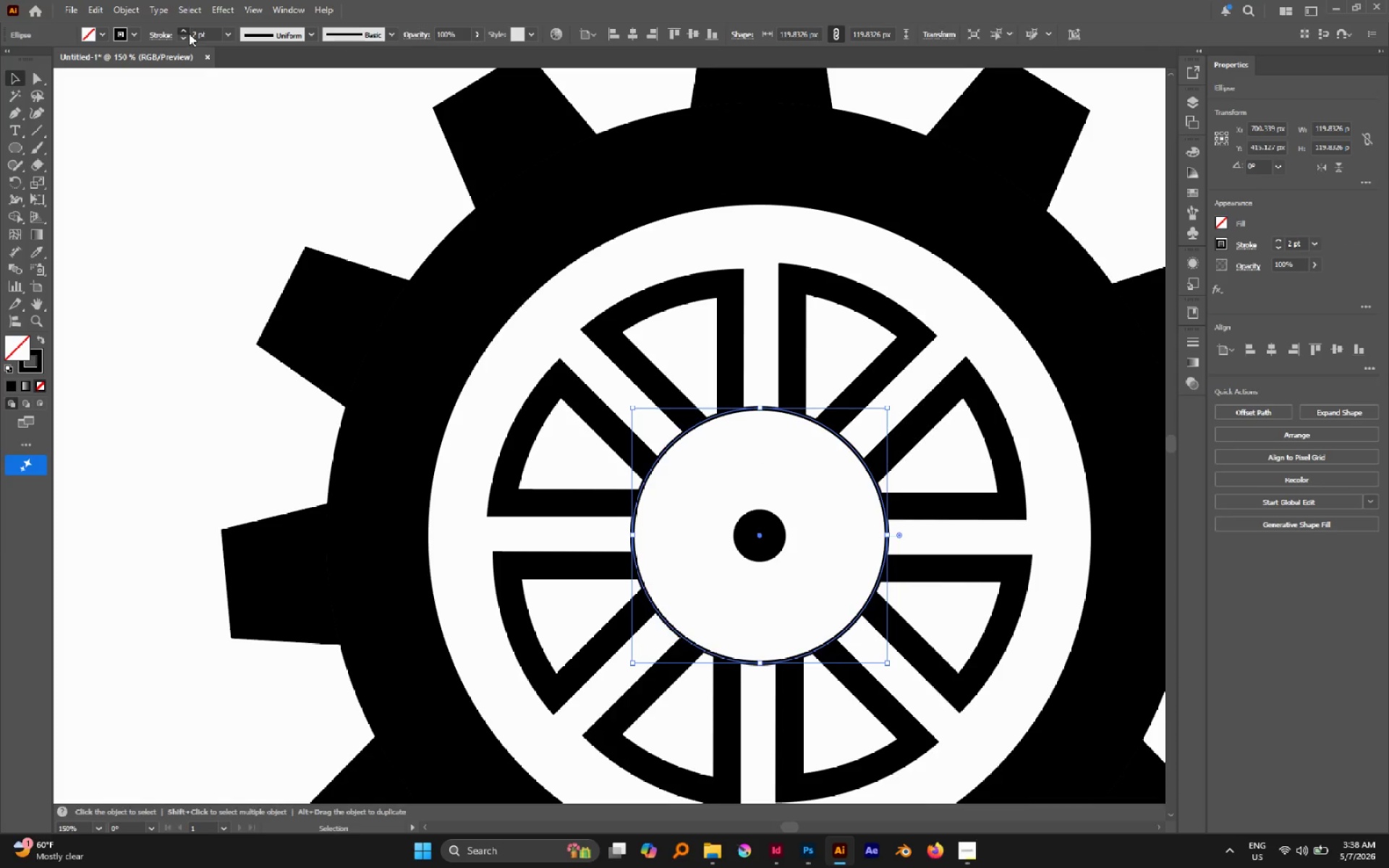 
triple_click([189, 33])
 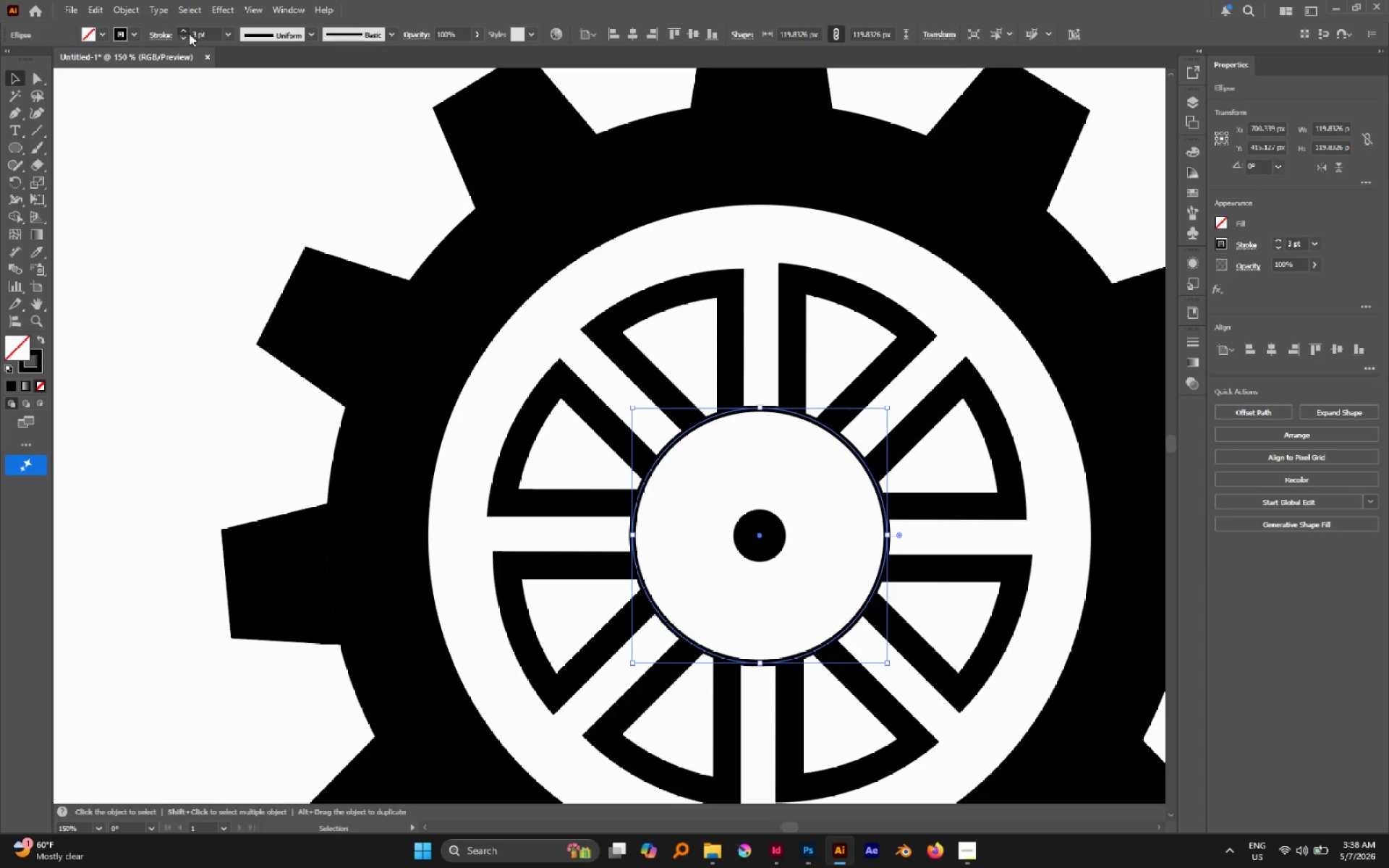 
triple_click([189, 33])
 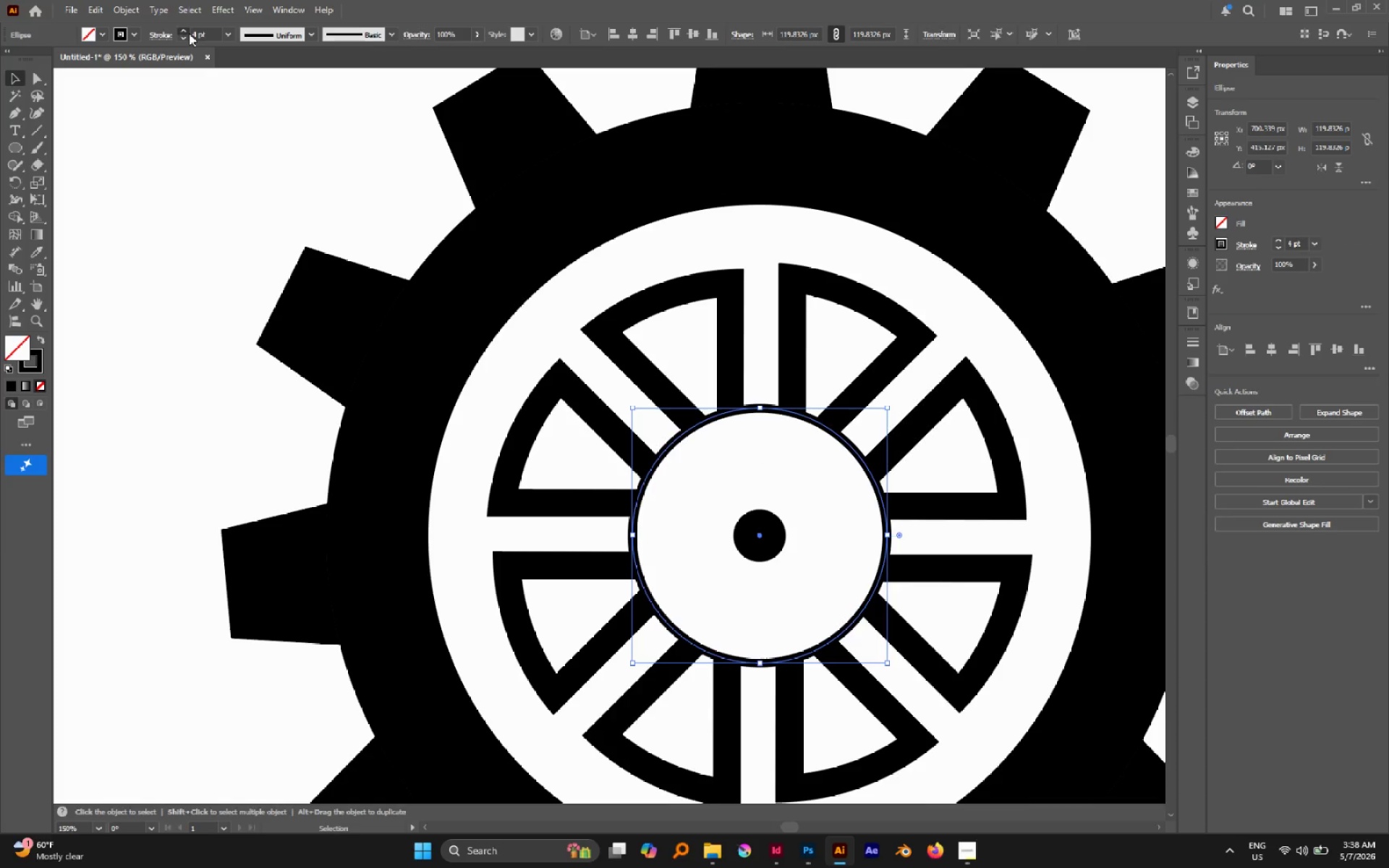 
triple_click([189, 33])
 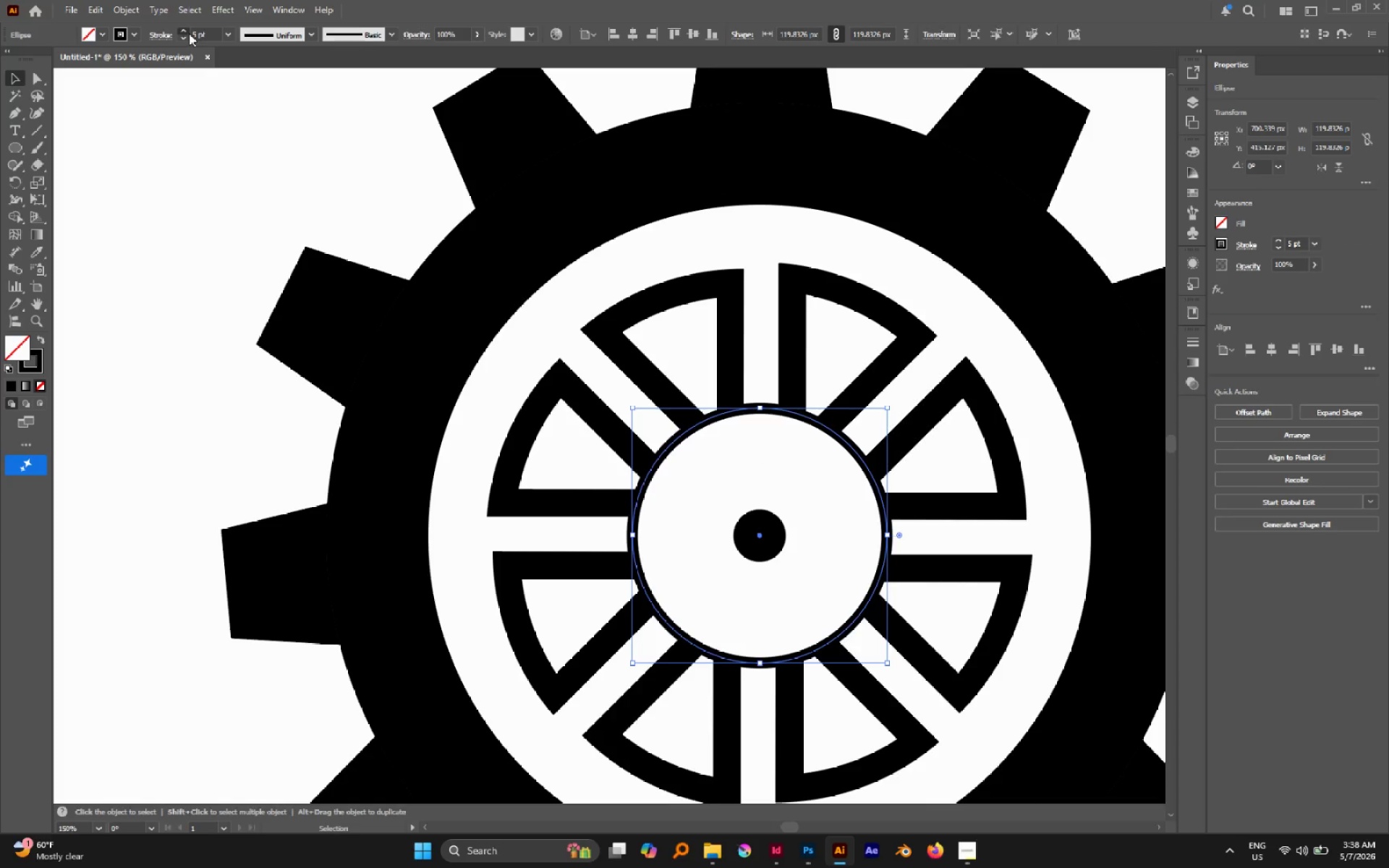 
triple_click([189, 33])
 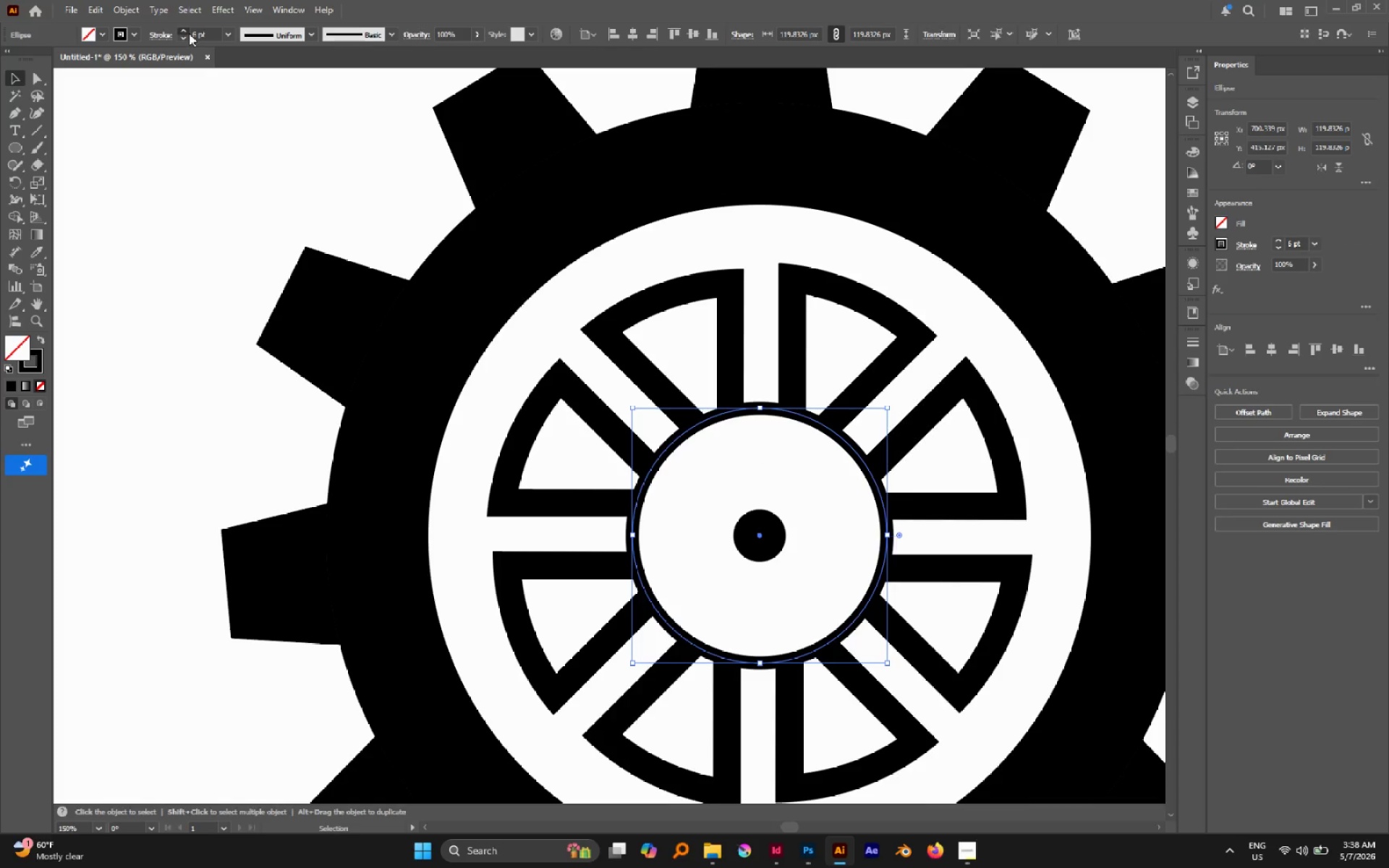 
triple_click([189, 33])
 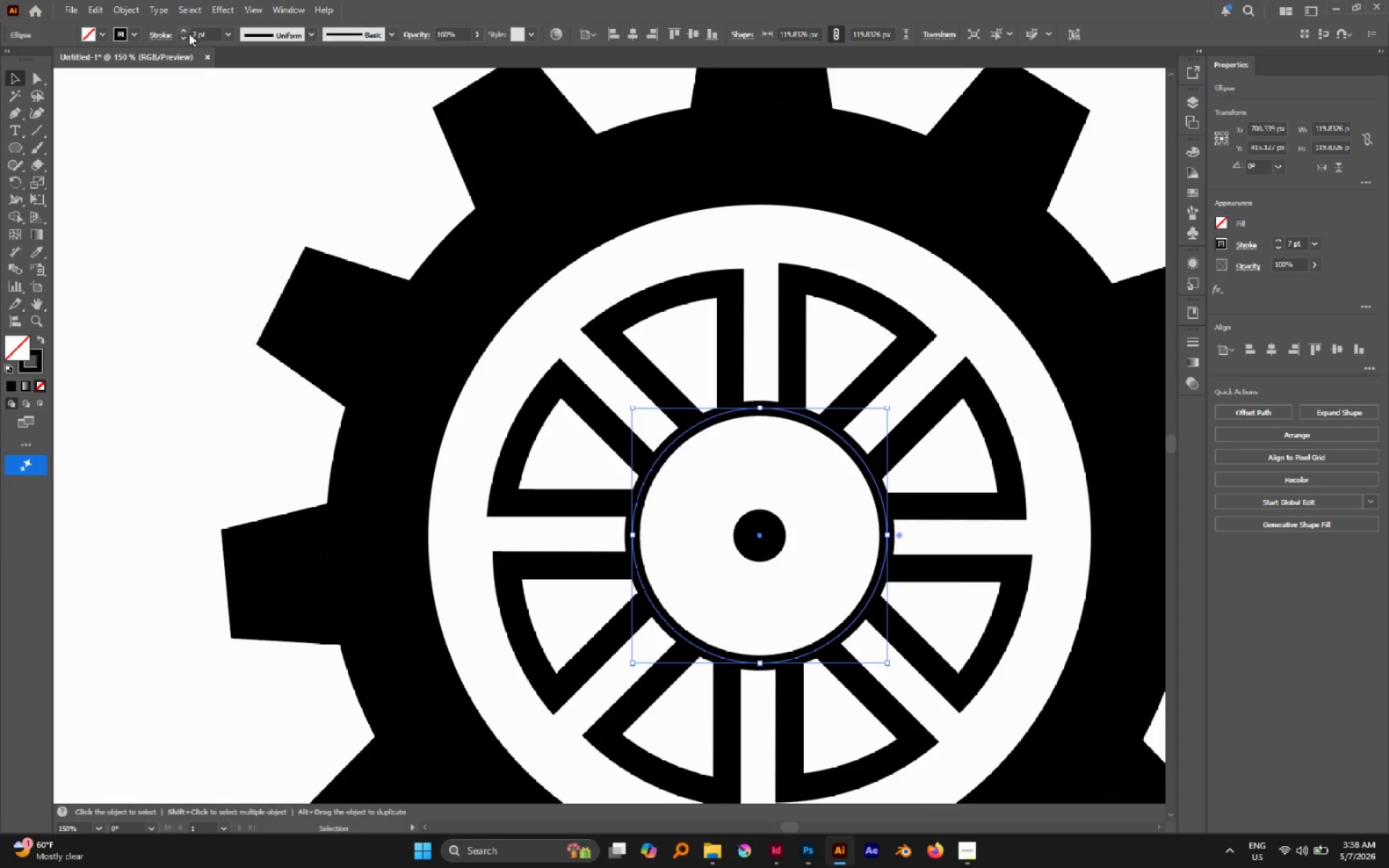 
triple_click([189, 33])
 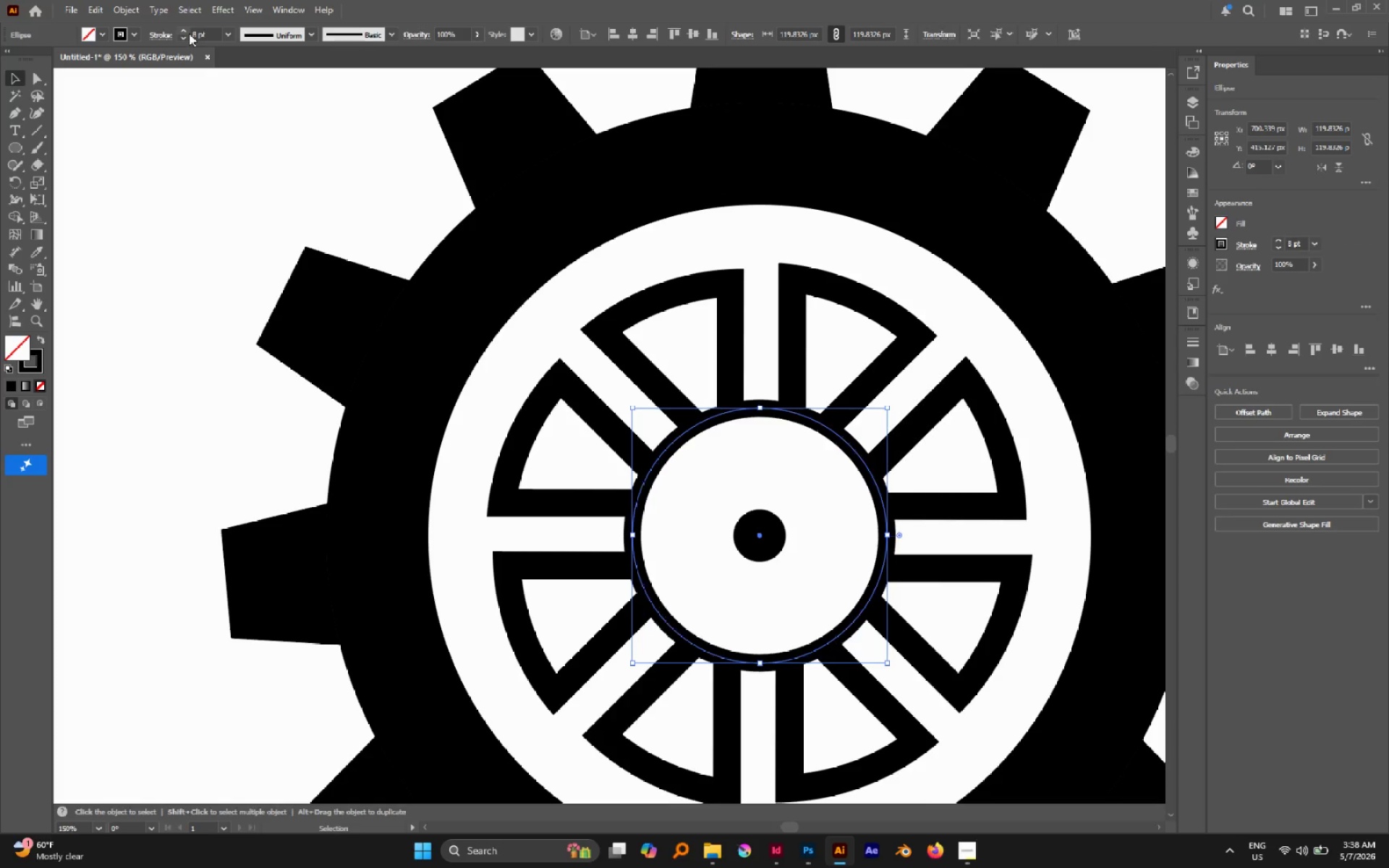 
triple_click([189, 33])
 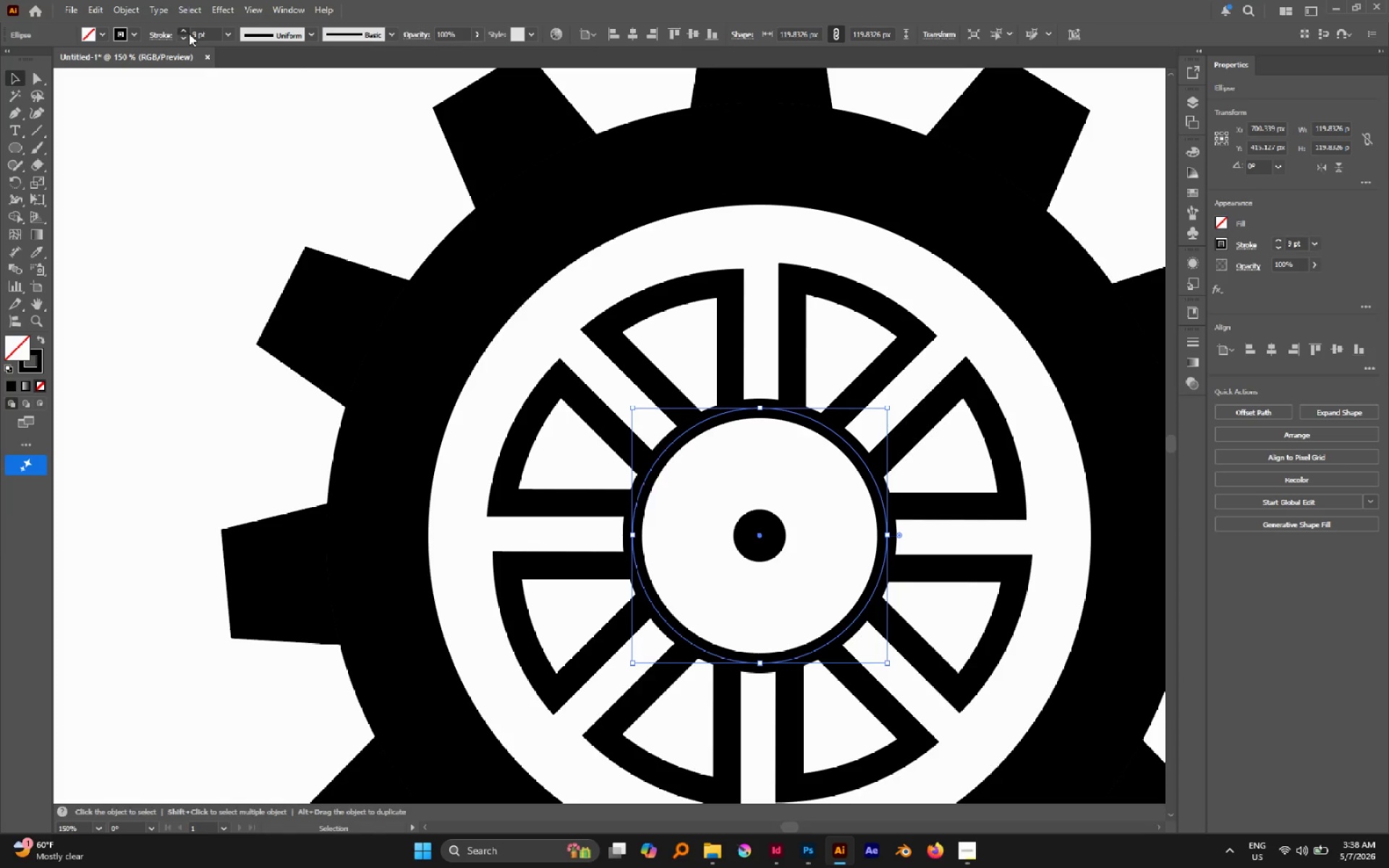 
triple_click([189, 33])
 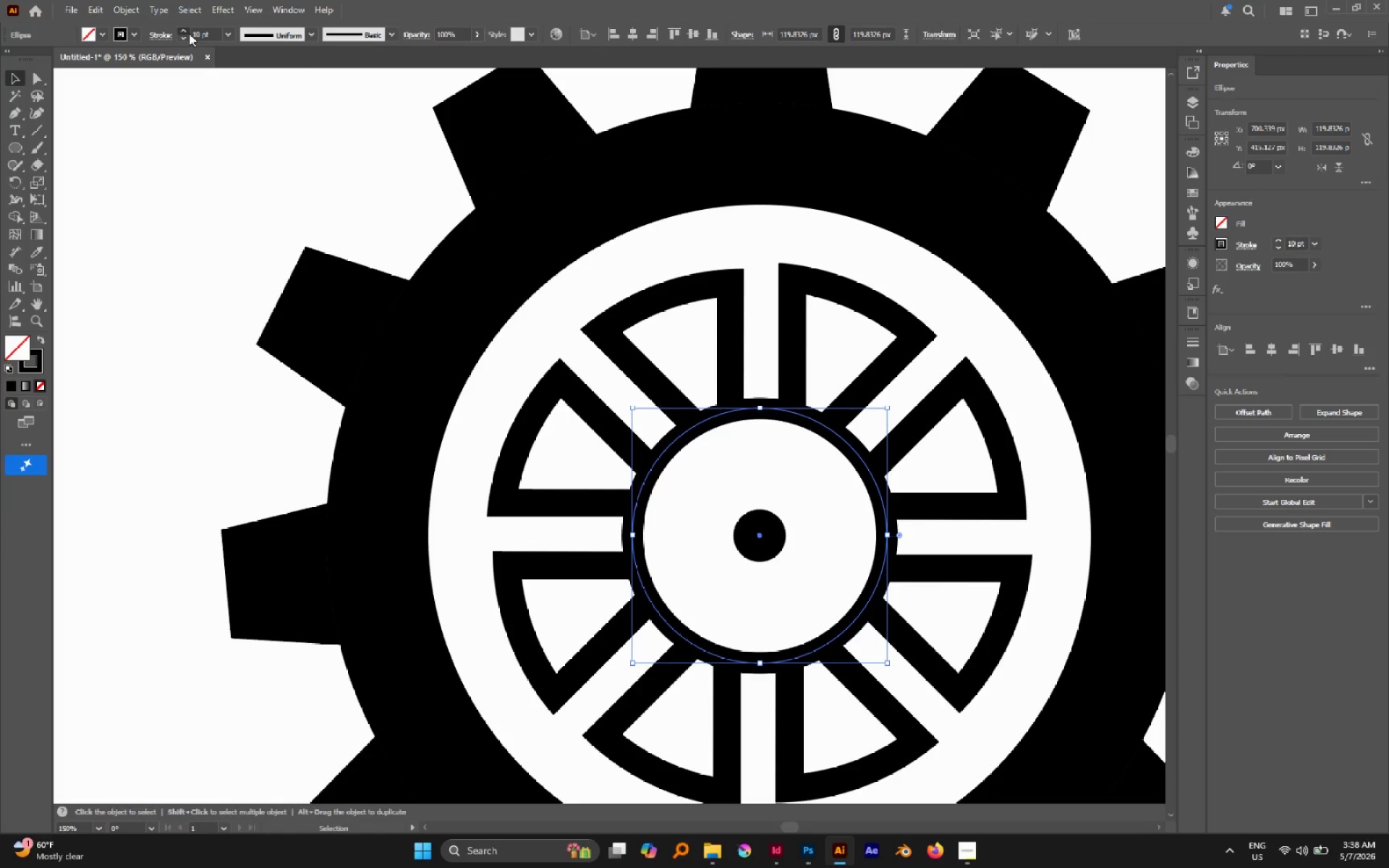 
triple_click([189, 33])
 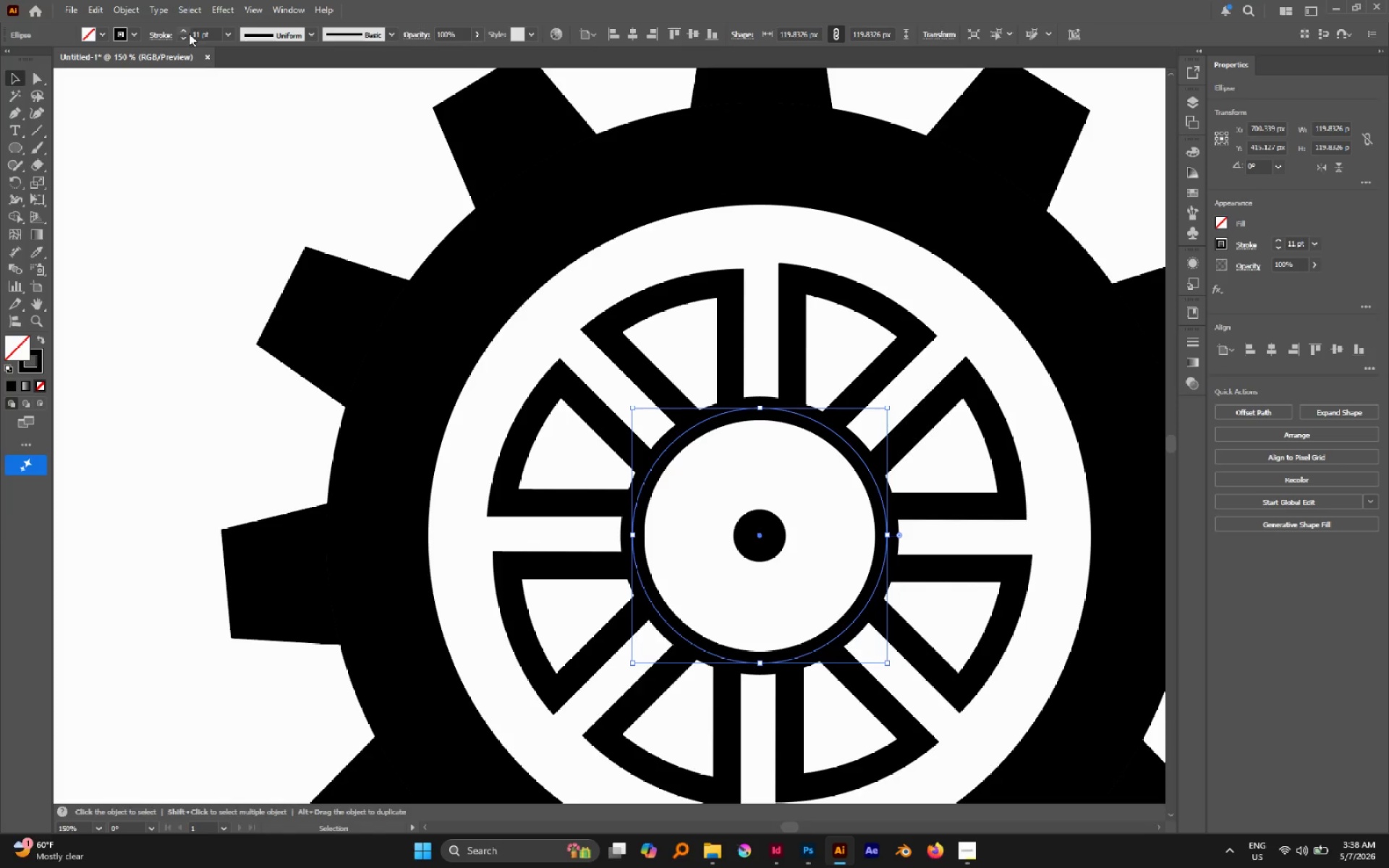 
hold_key(key=AltLeft, duration=0.7)
scroll: coordinate [485, 202], scroll_direction: down, amount: 2.0
 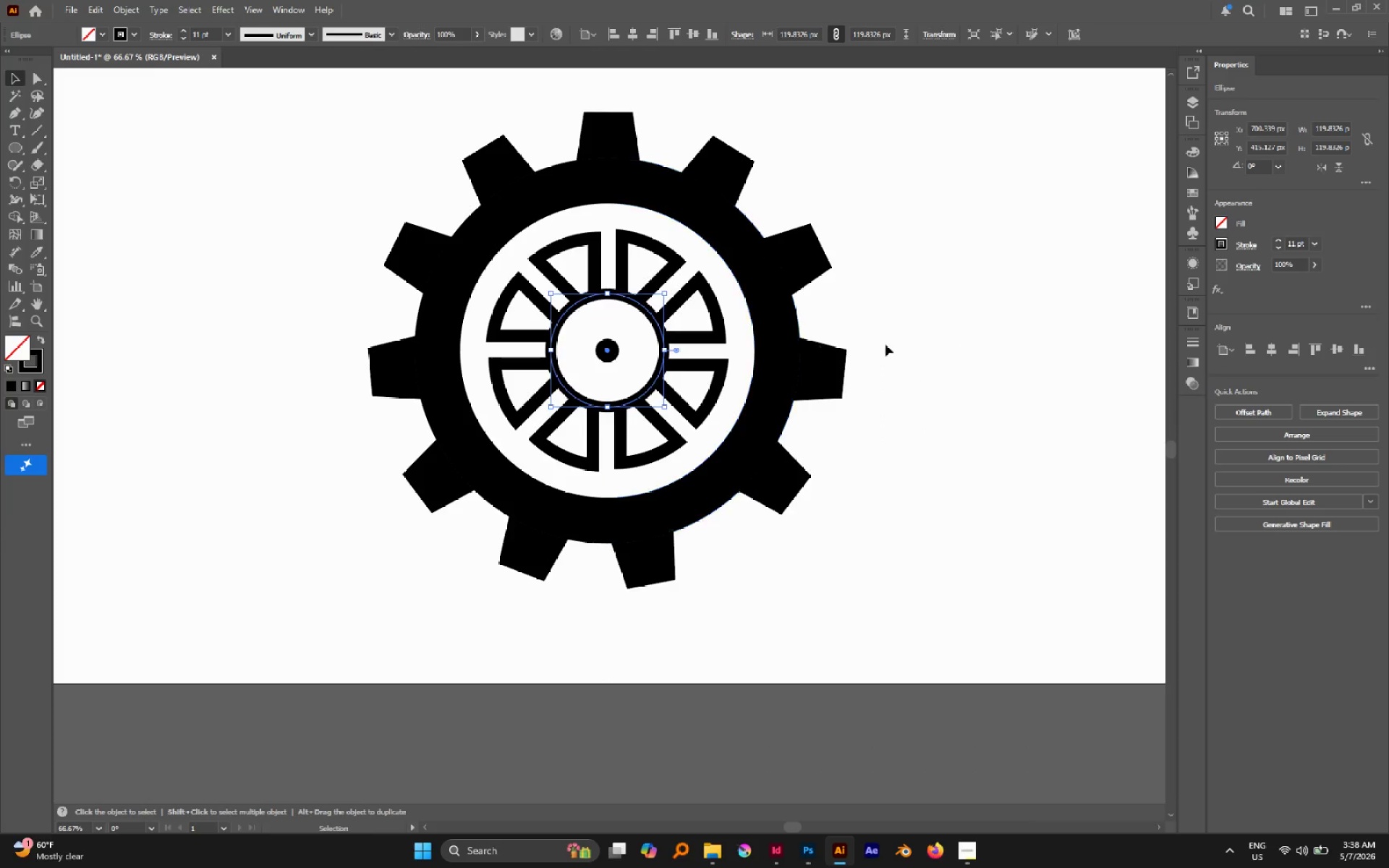 
left_click([953, 335])
 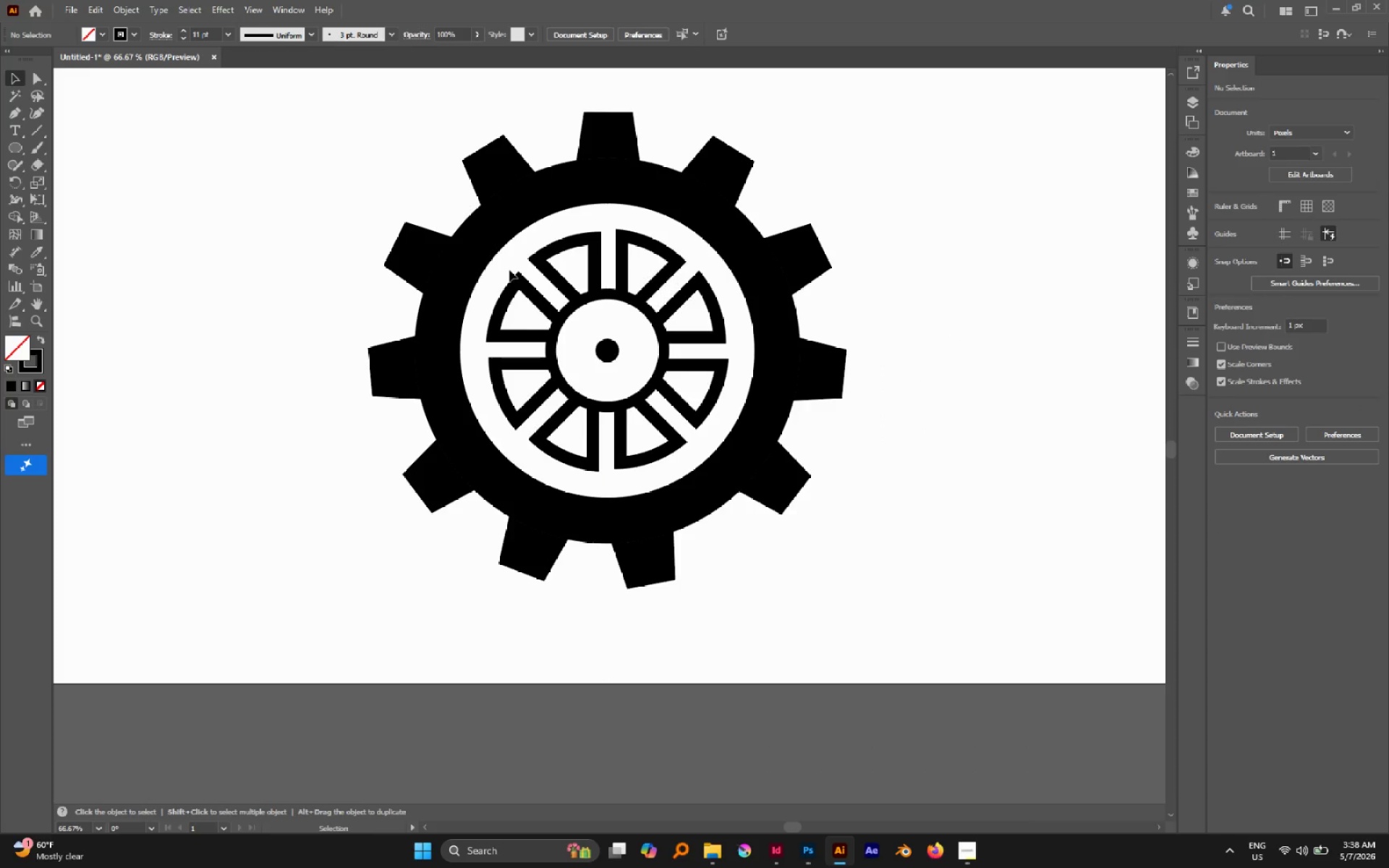 
wait(17.84)
 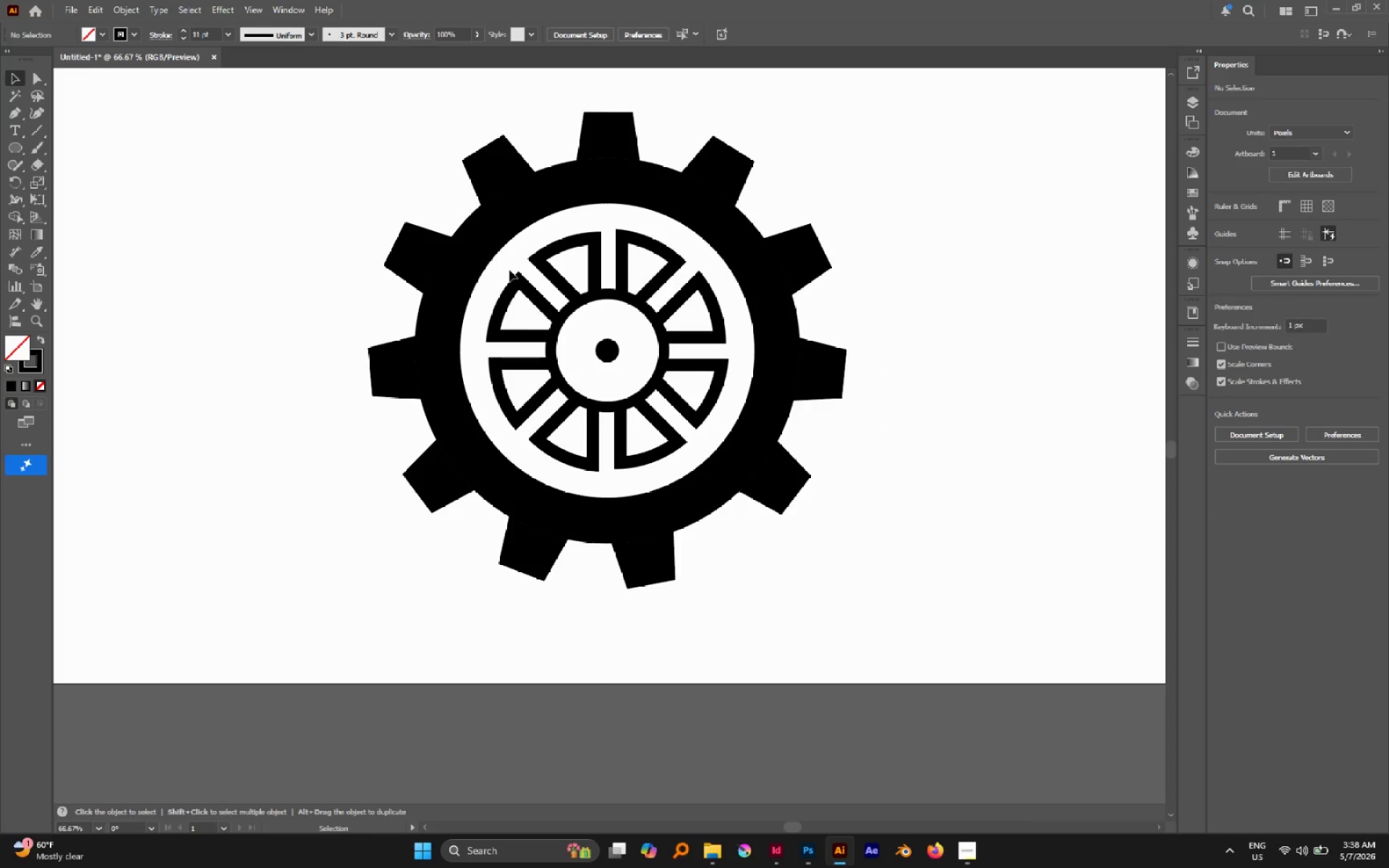 
key(A)
 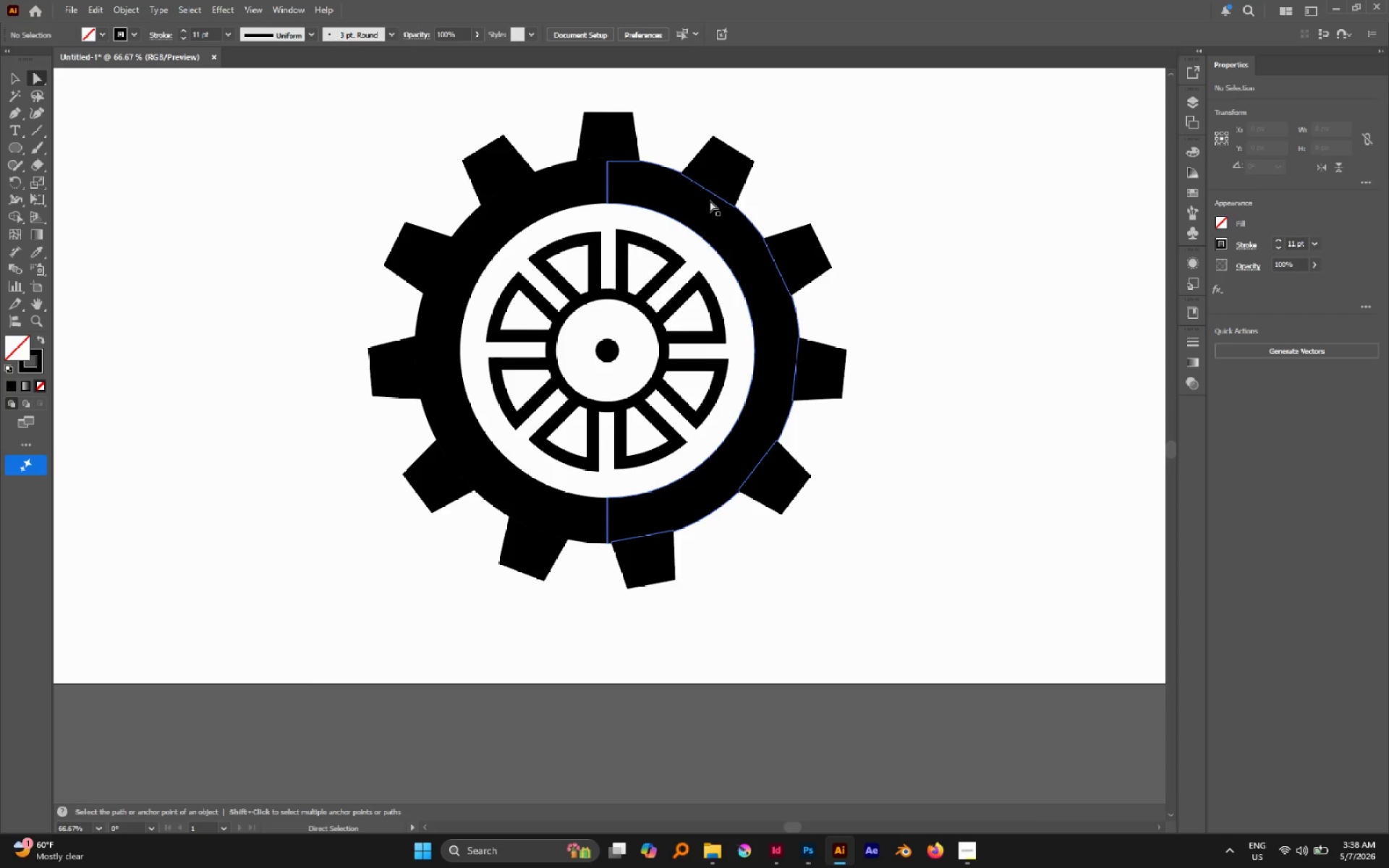 
left_click([710, 200])
 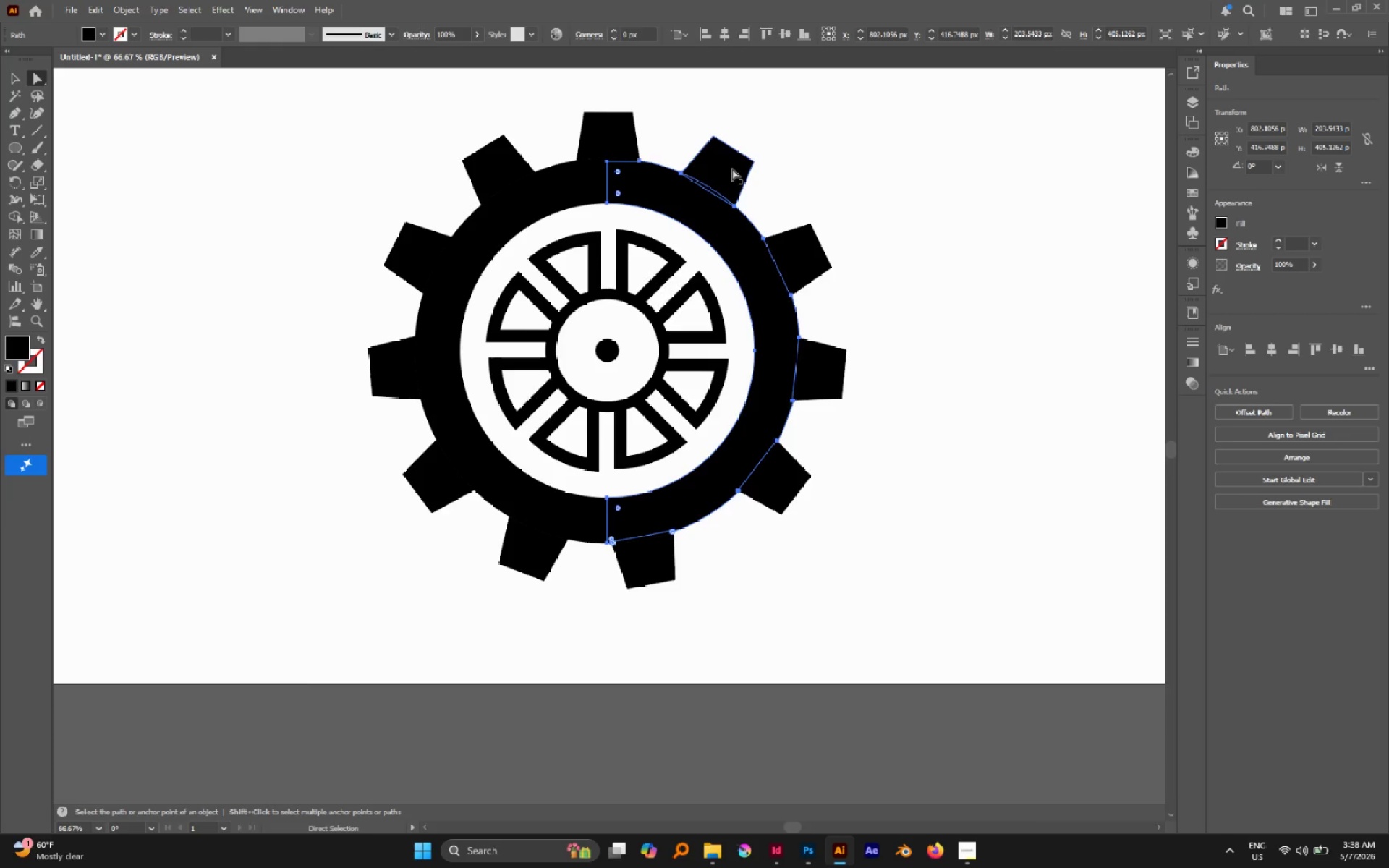 
hold_key(key=ShiftLeft, duration=6.55)
left_click([627, 146])
 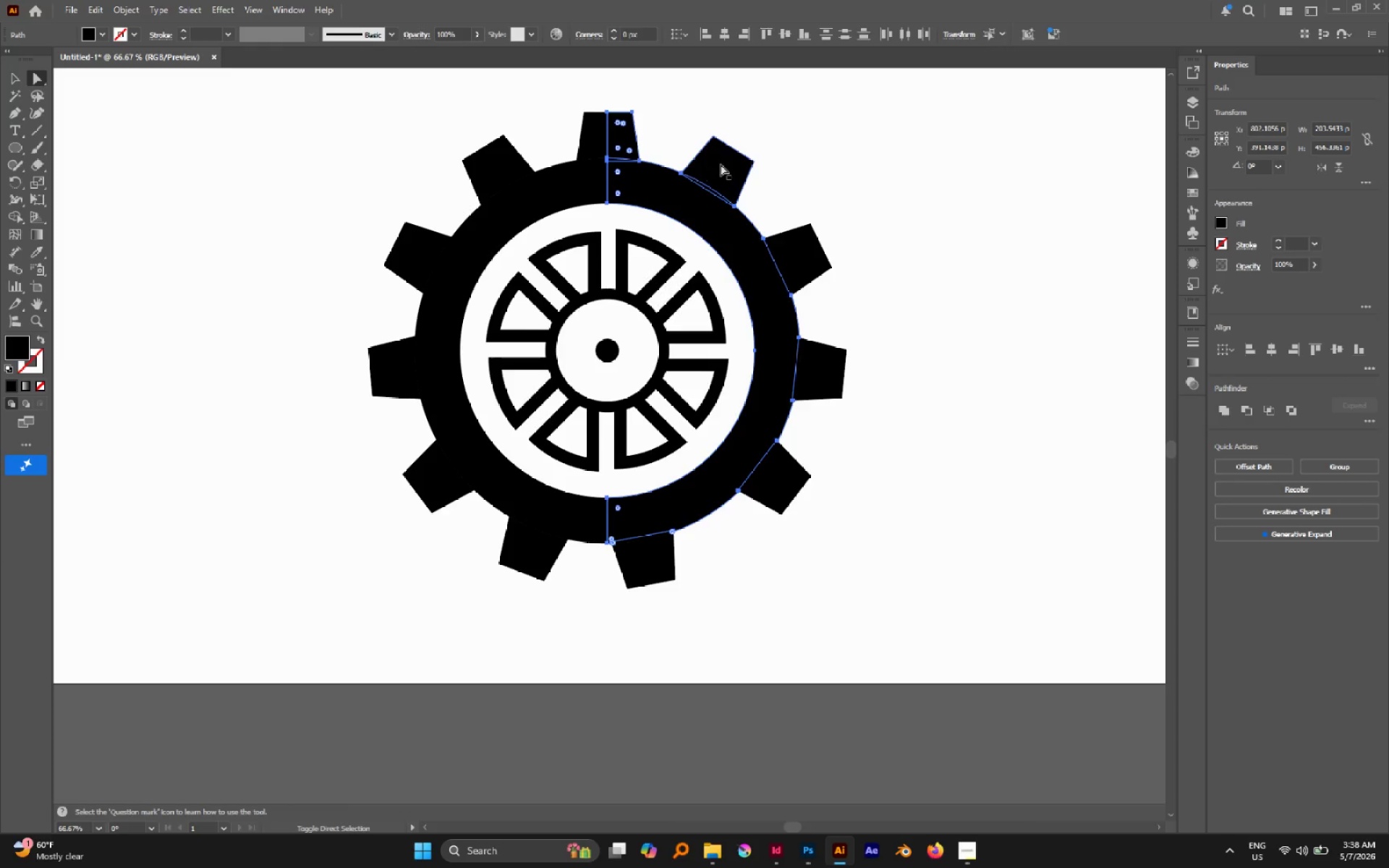 
left_click([721, 164])
 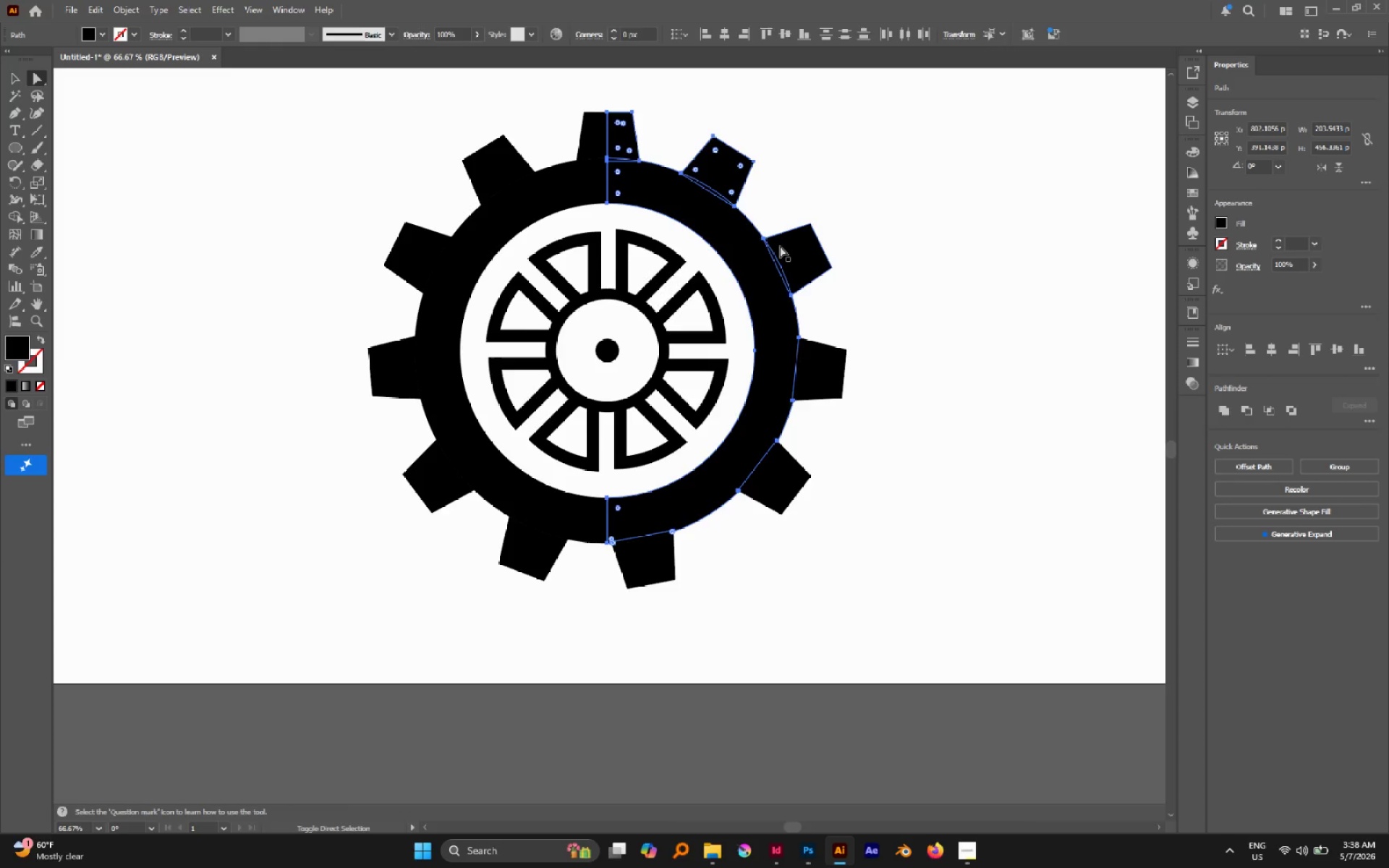 
left_click([780, 246])
 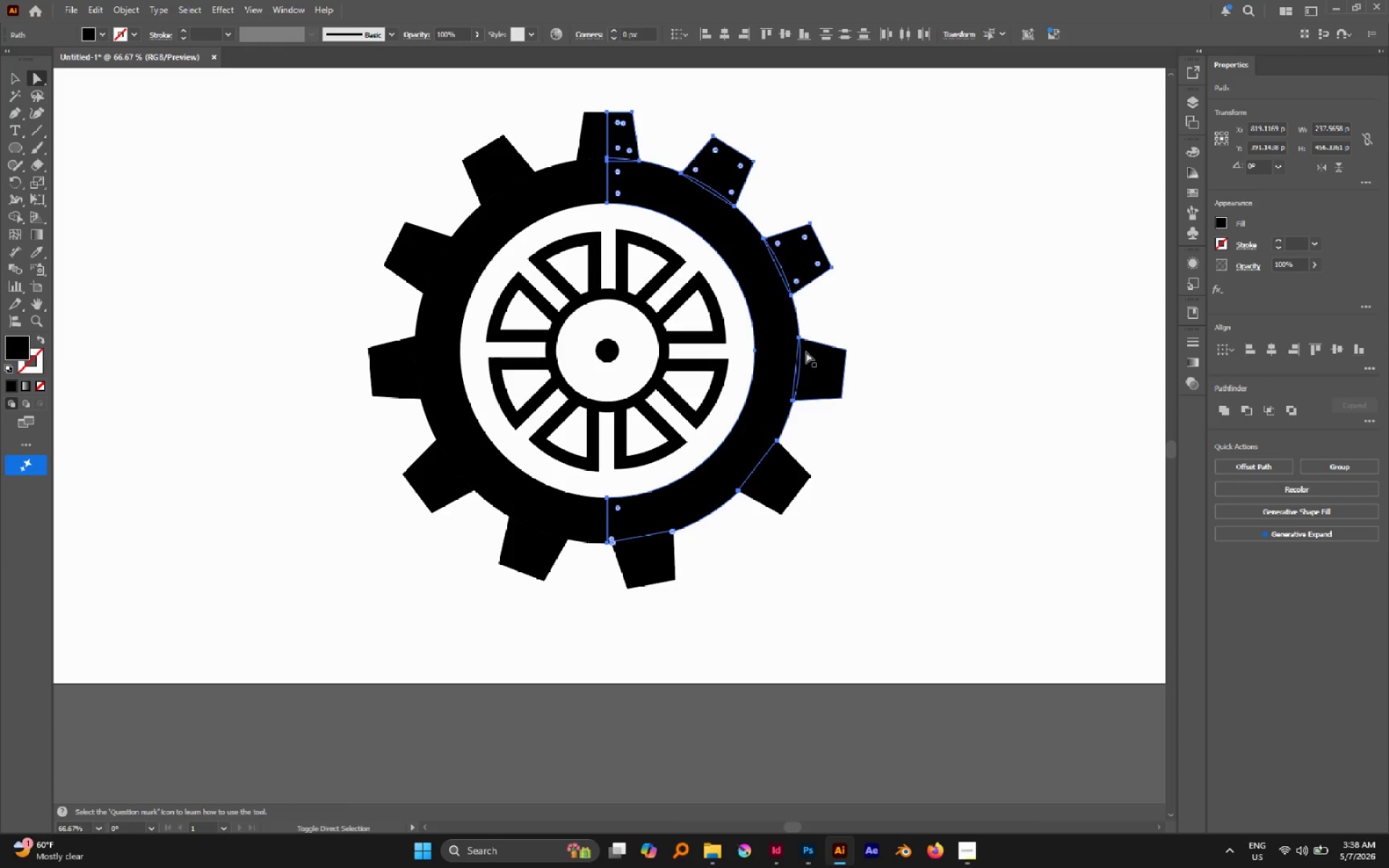 
left_click([806, 352])
 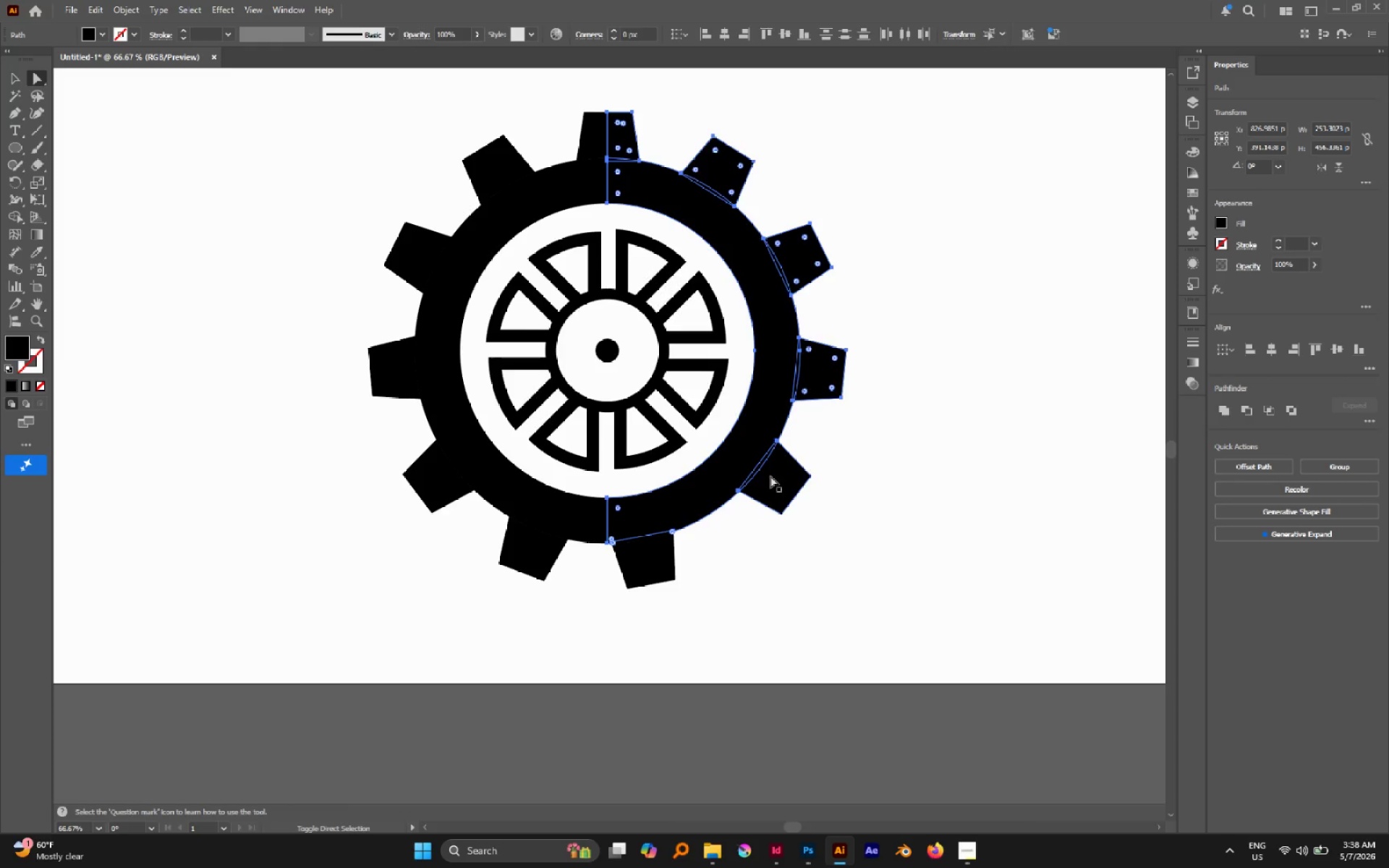 
left_click([770, 476])
 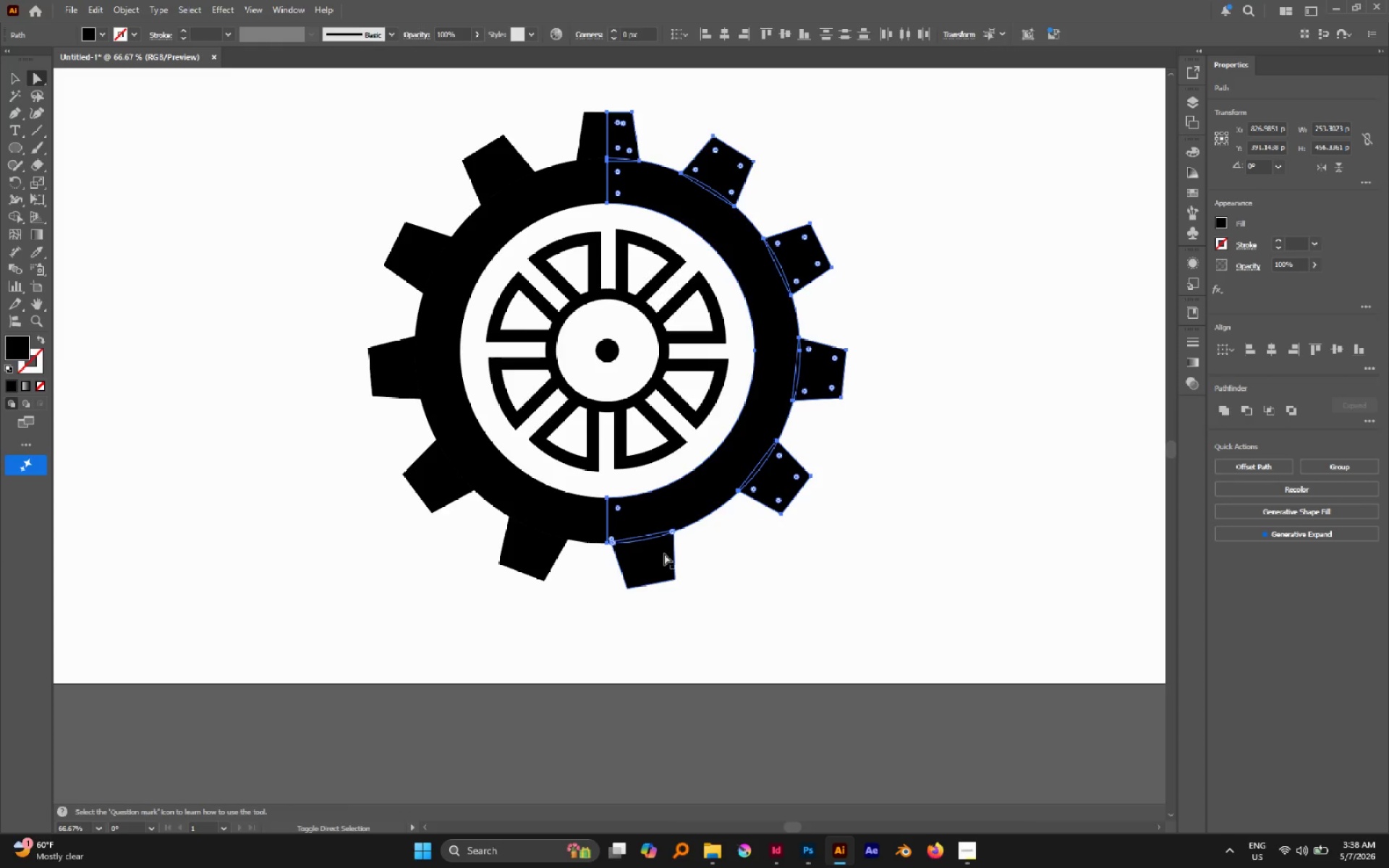 
left_click([664, 555])
 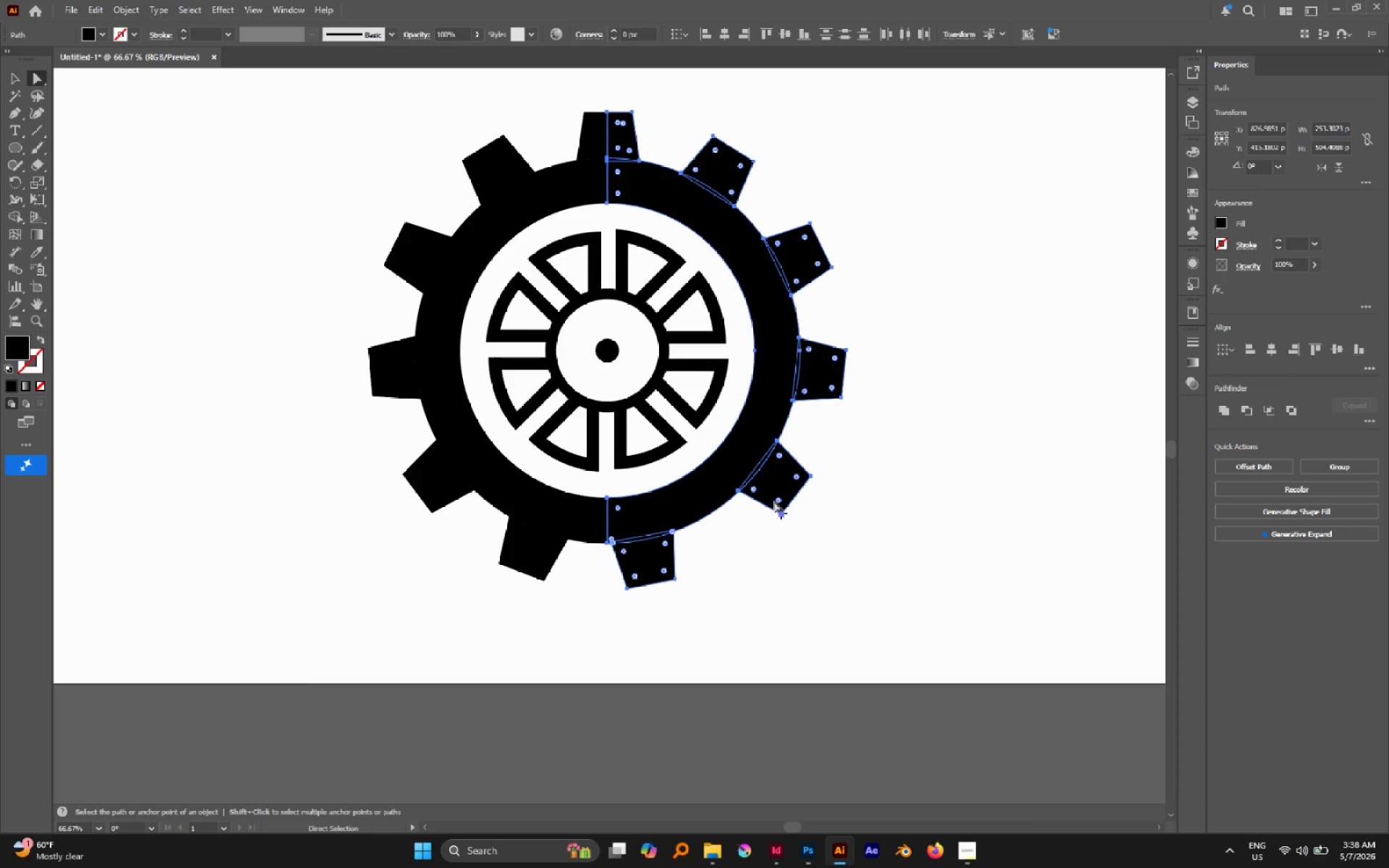 
left_click([821, 475])
 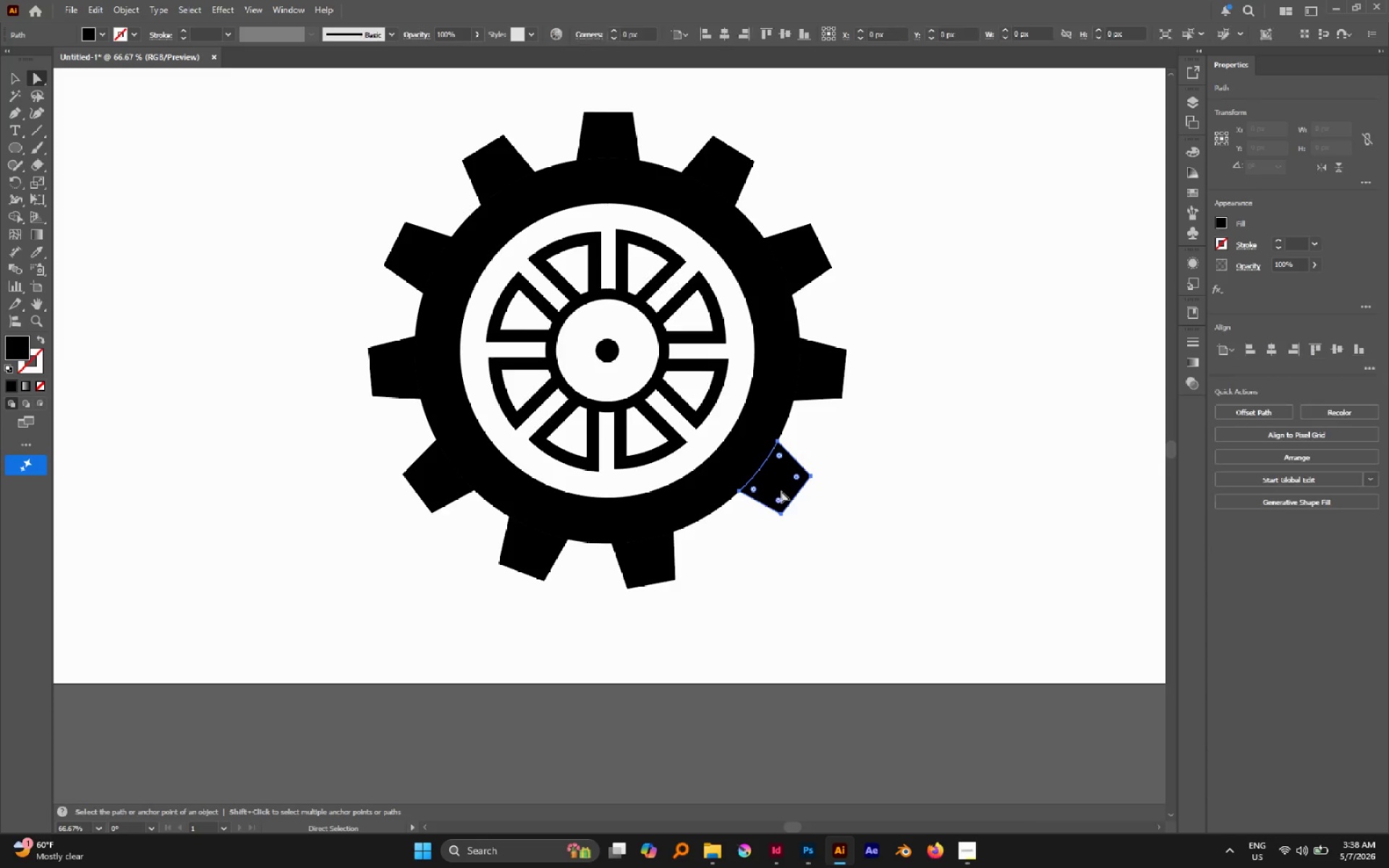 
wait(5.45)
 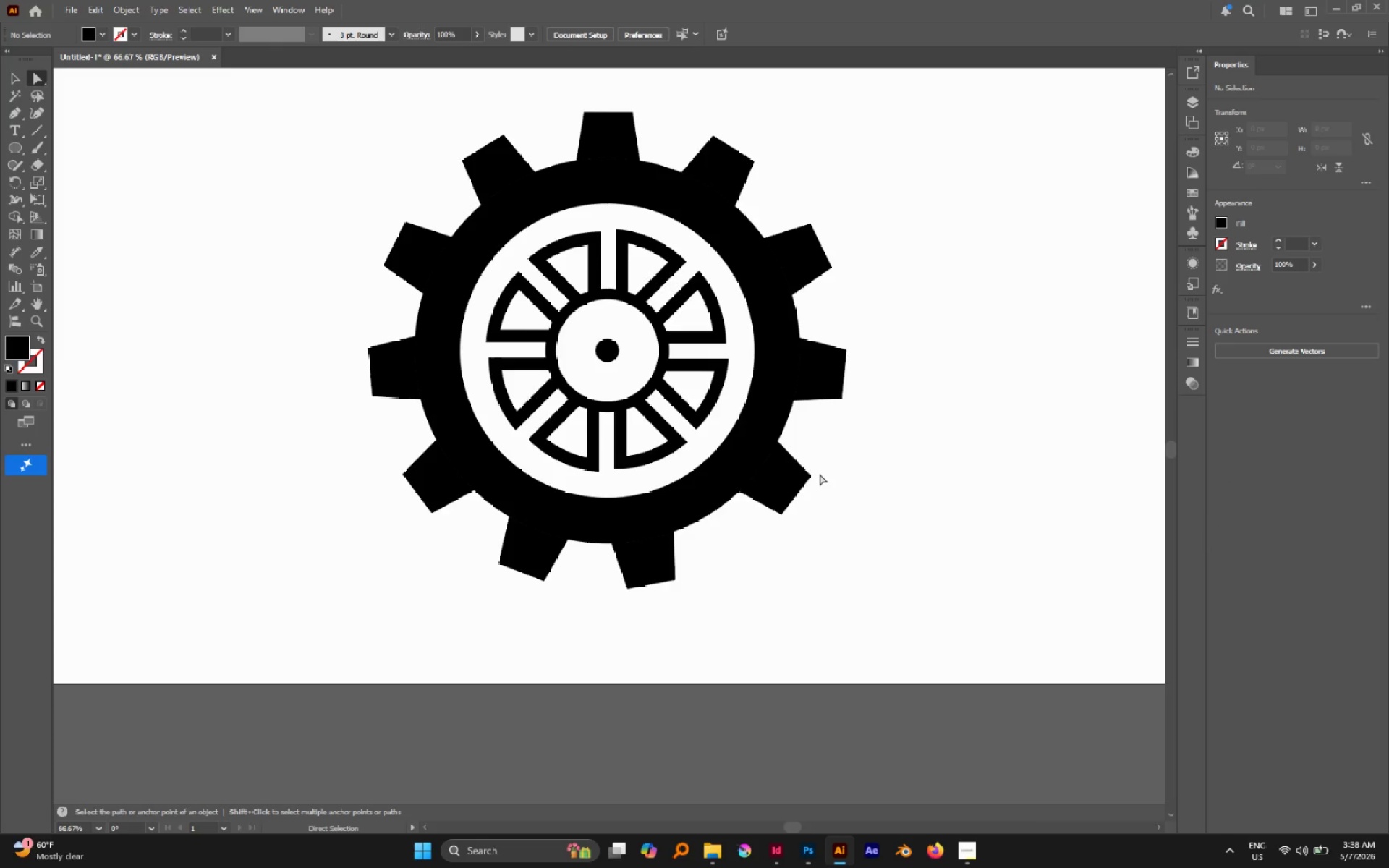 
key(P)
 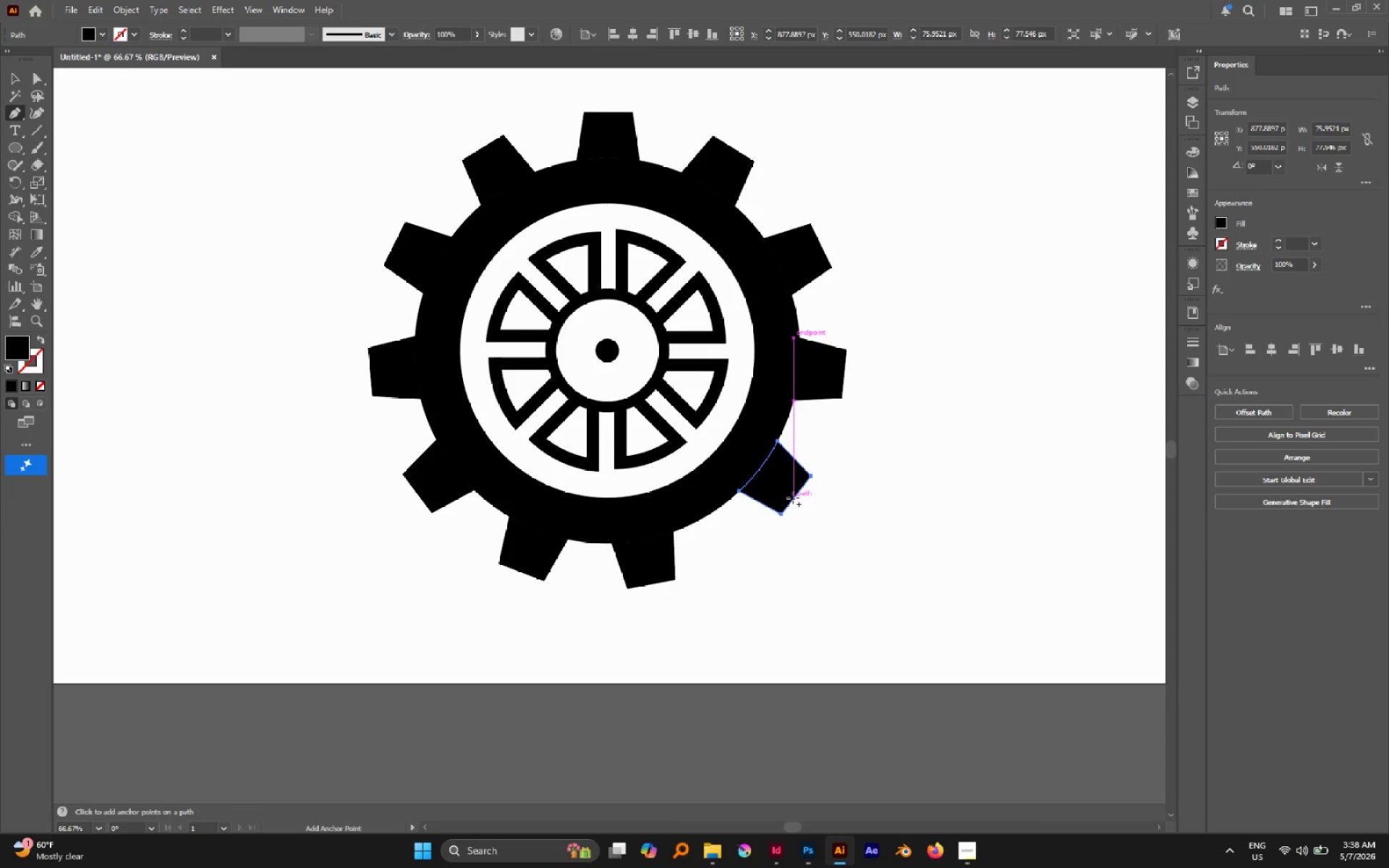 
left_click([793, 498])
 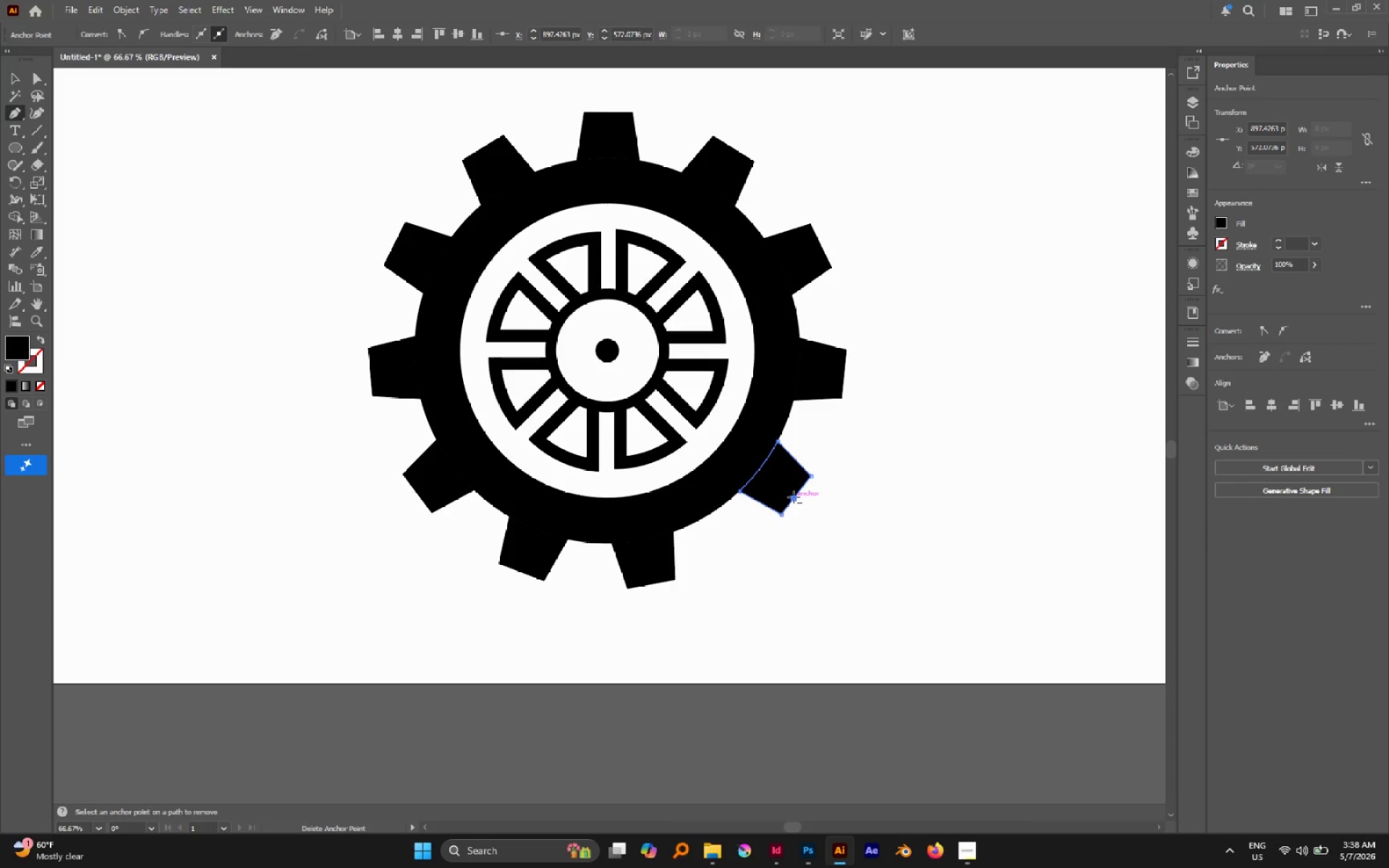 
key(Delete)
 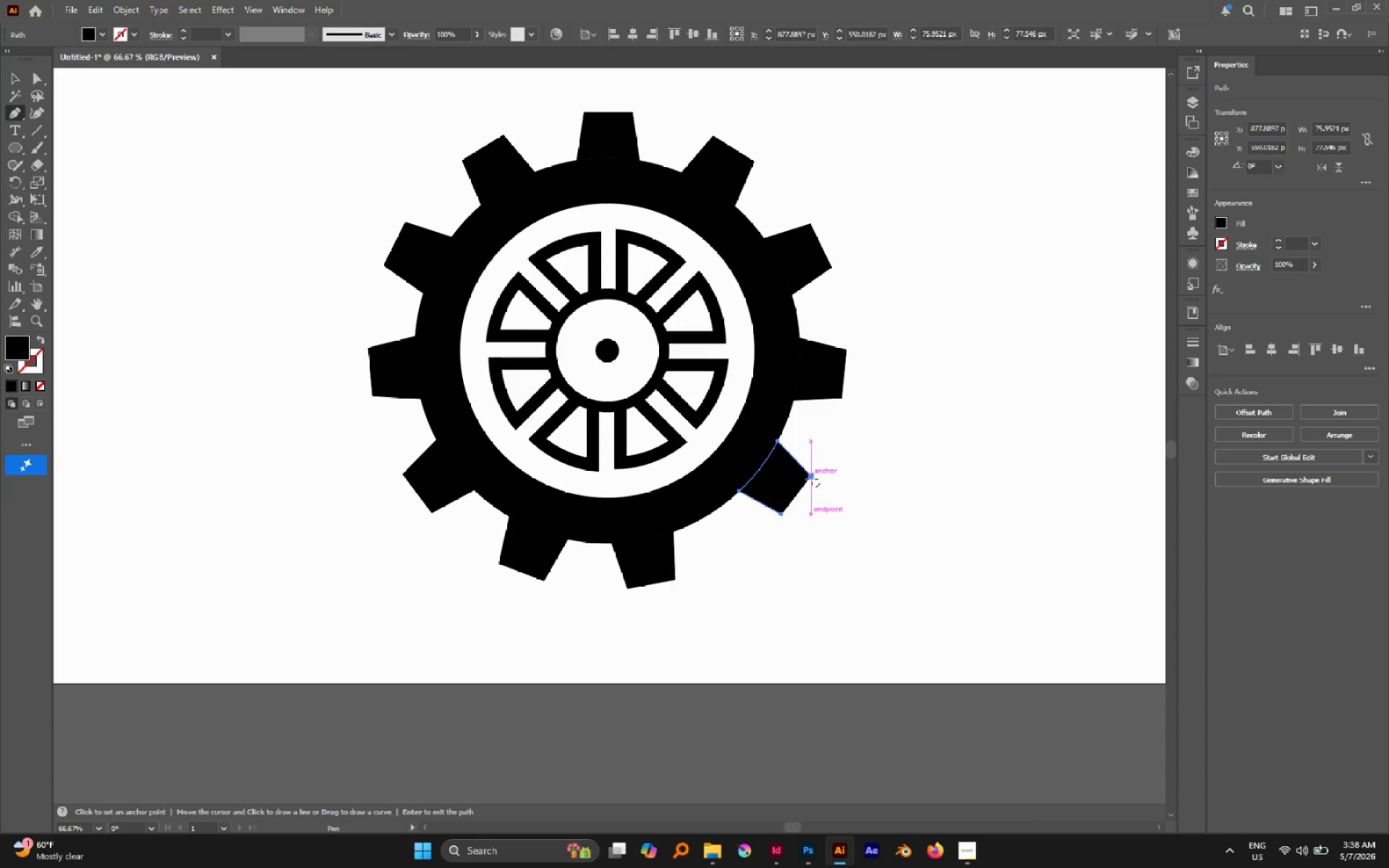 
left_click([811, 480])
 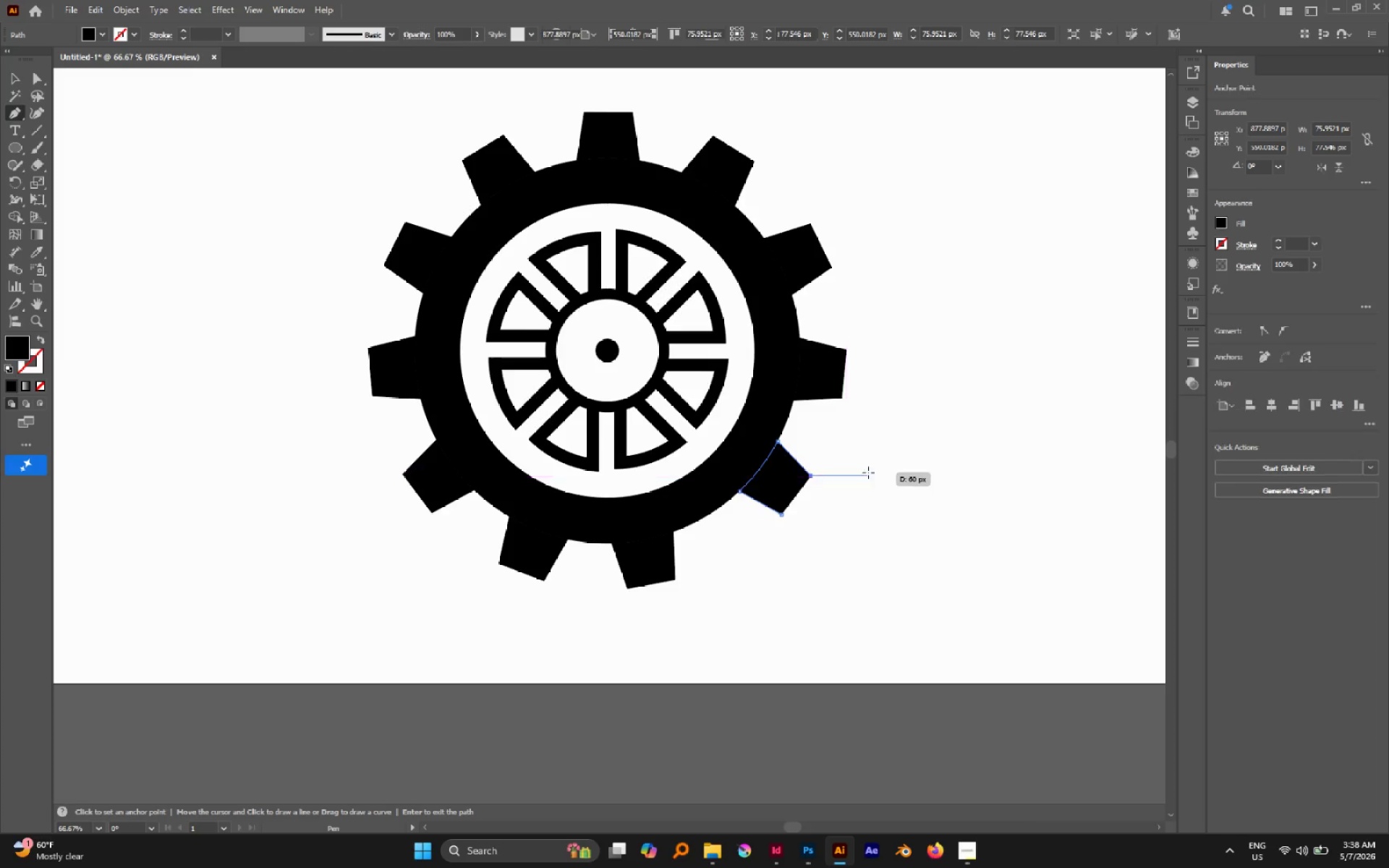 
hold_key(key=ShiftLeft, duration=1.03)
 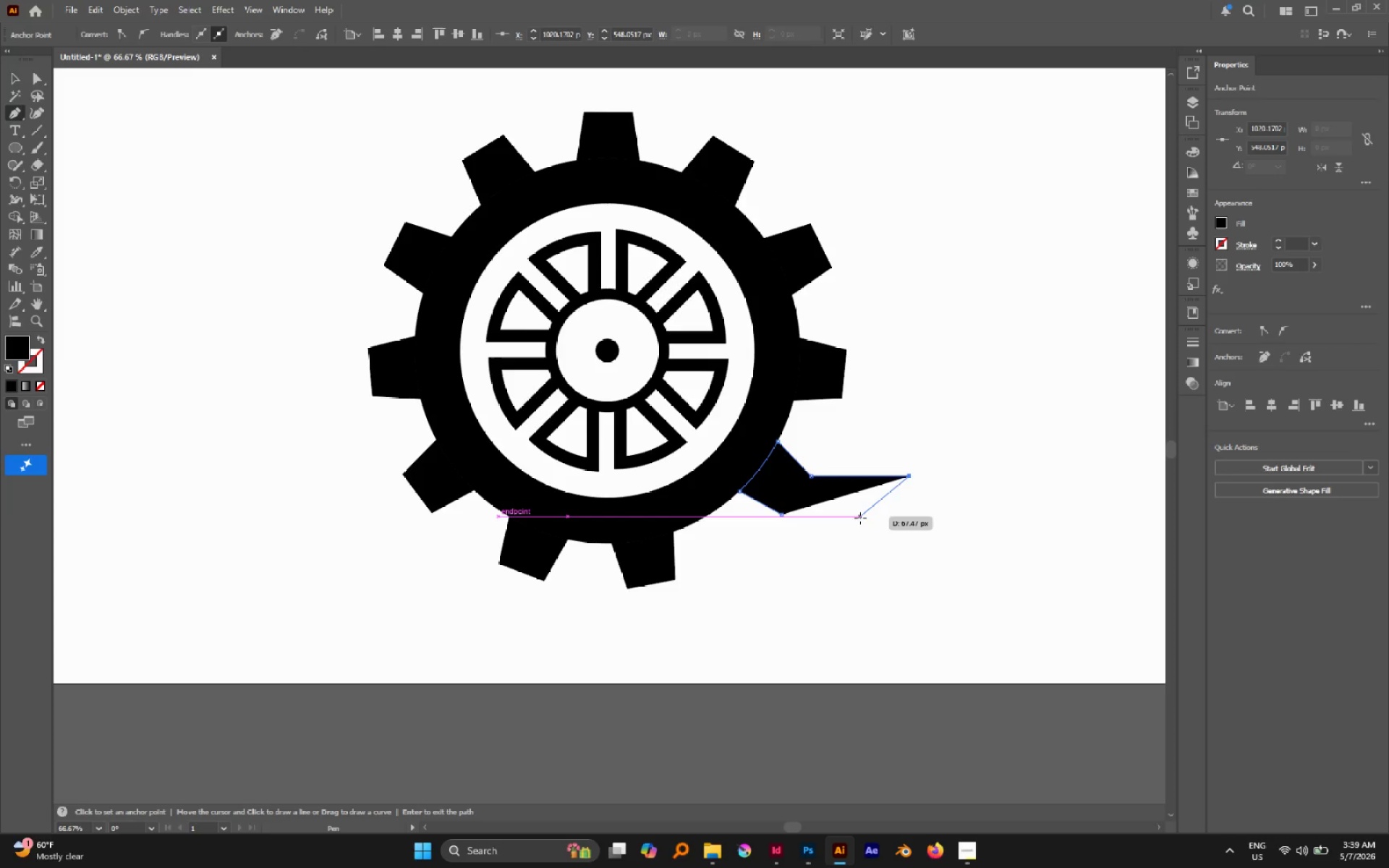 
key(Backquote)
 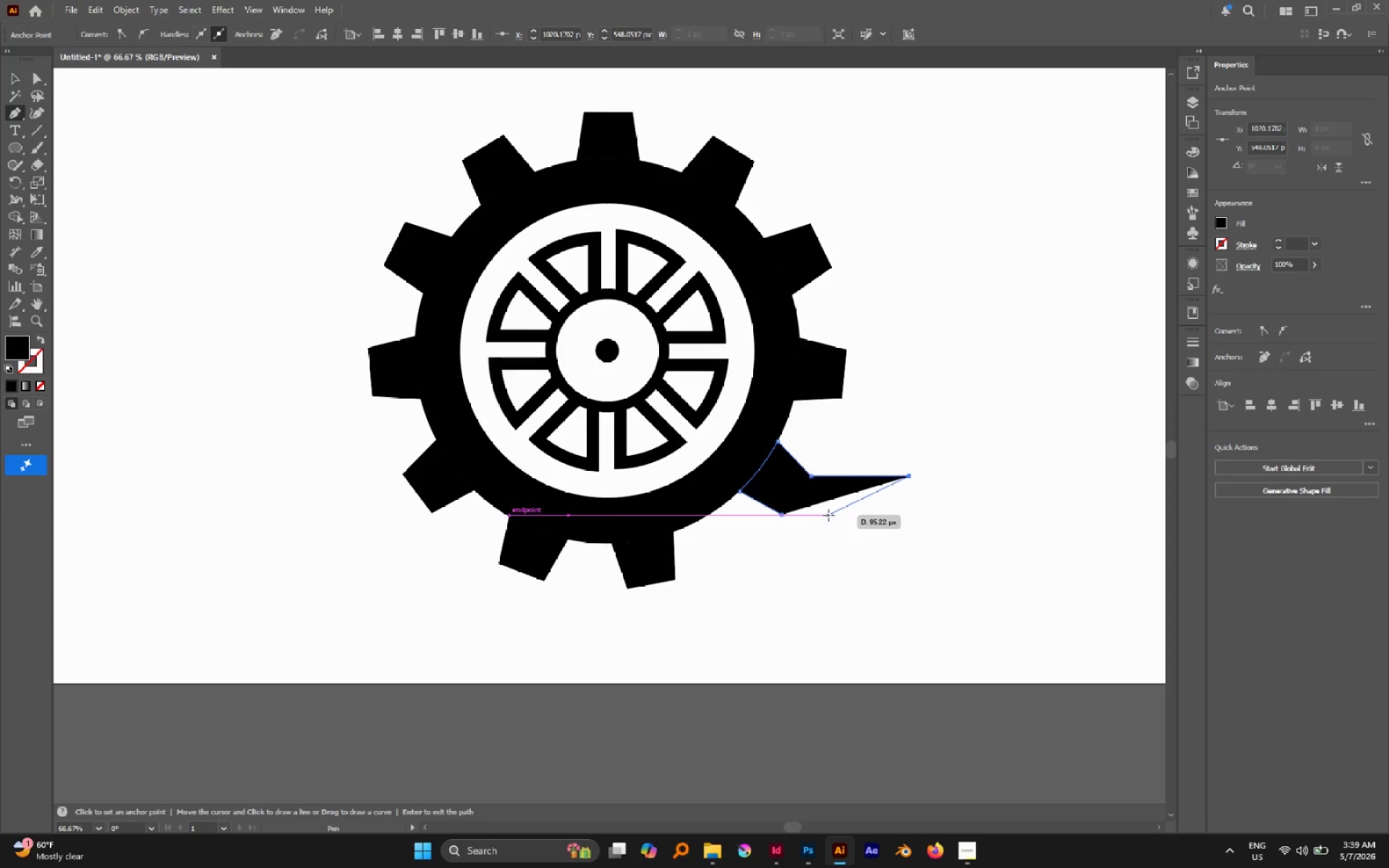 
key(Escape)
 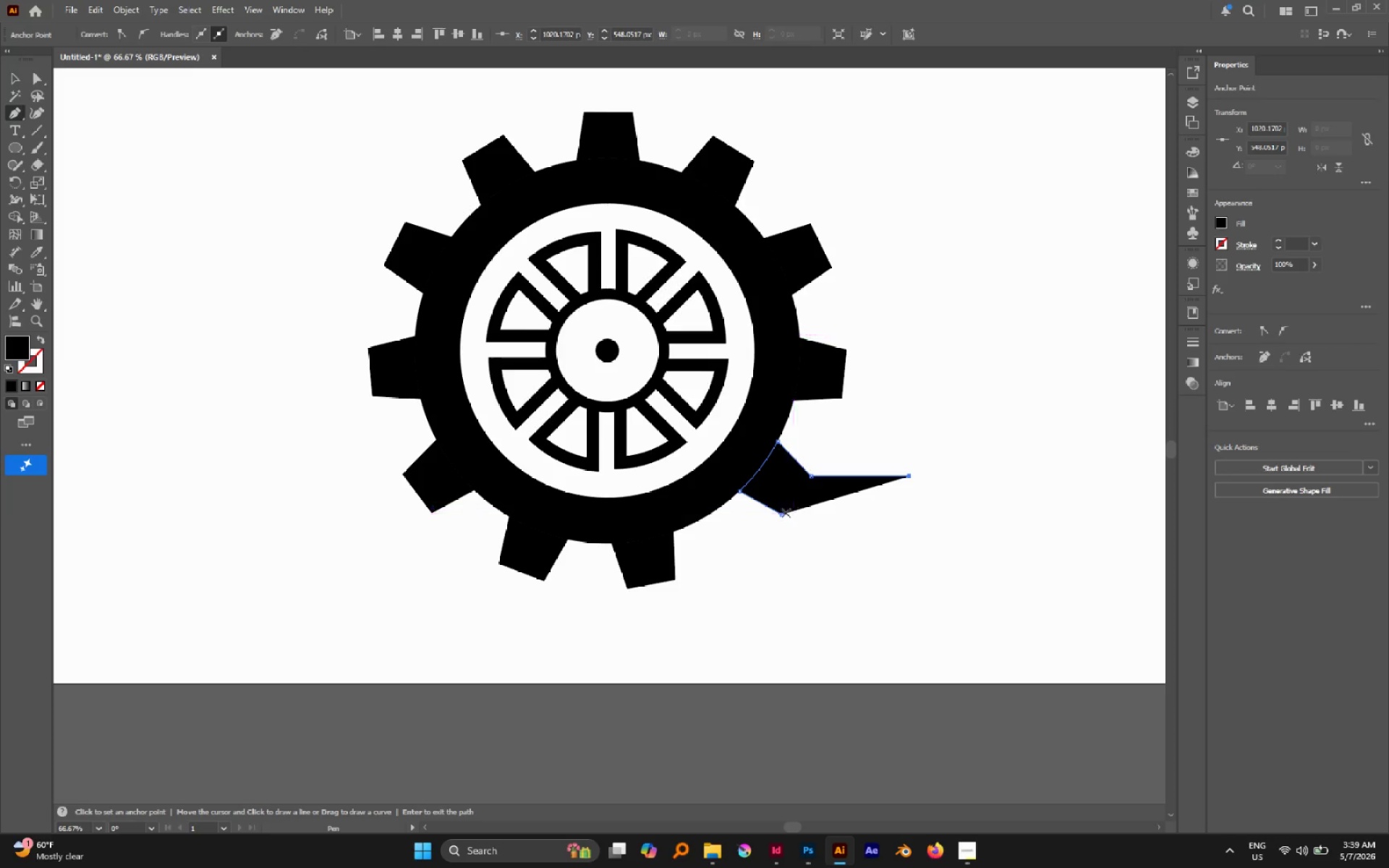 
key(Escape)
 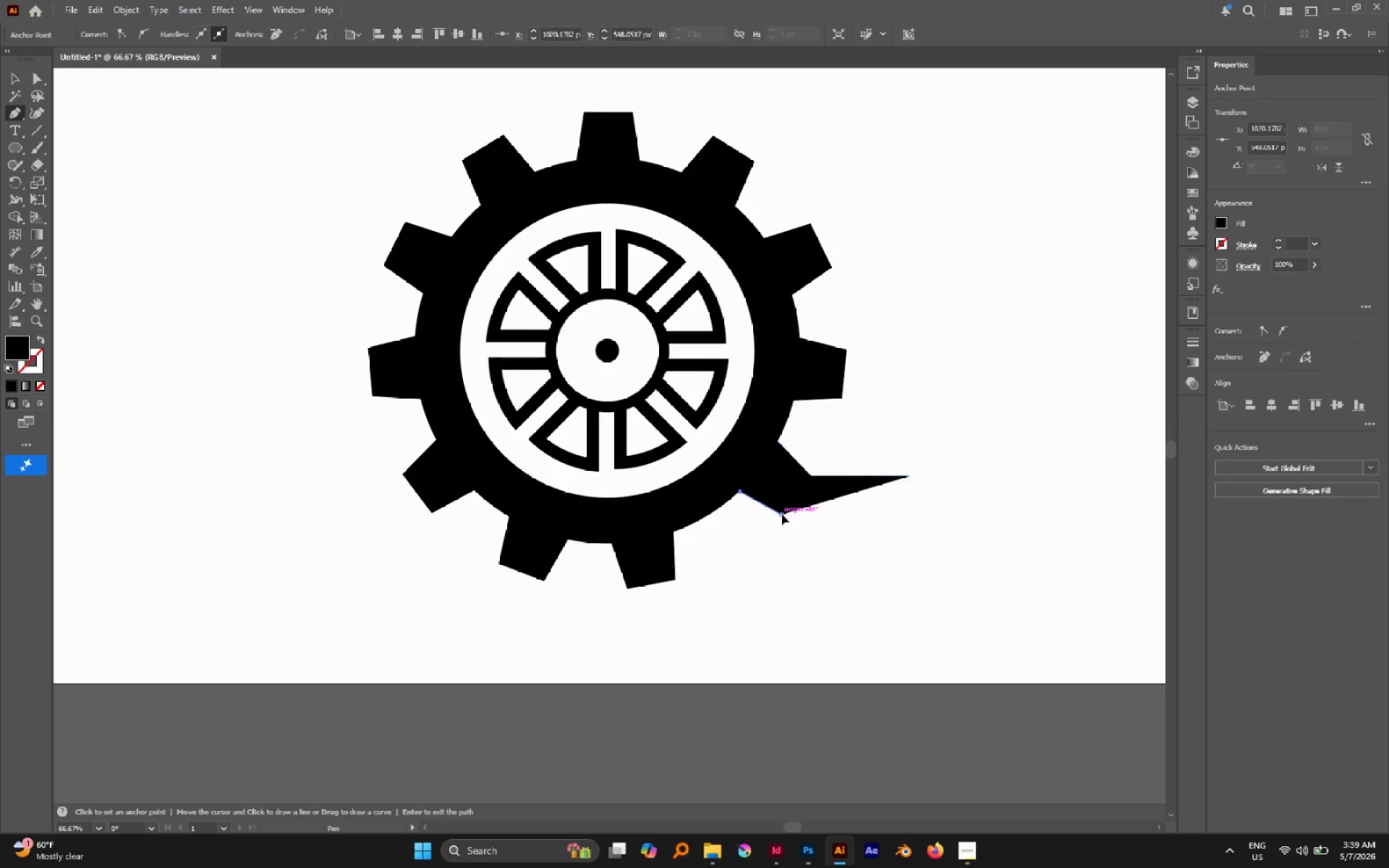 
left_click([781, 514])
 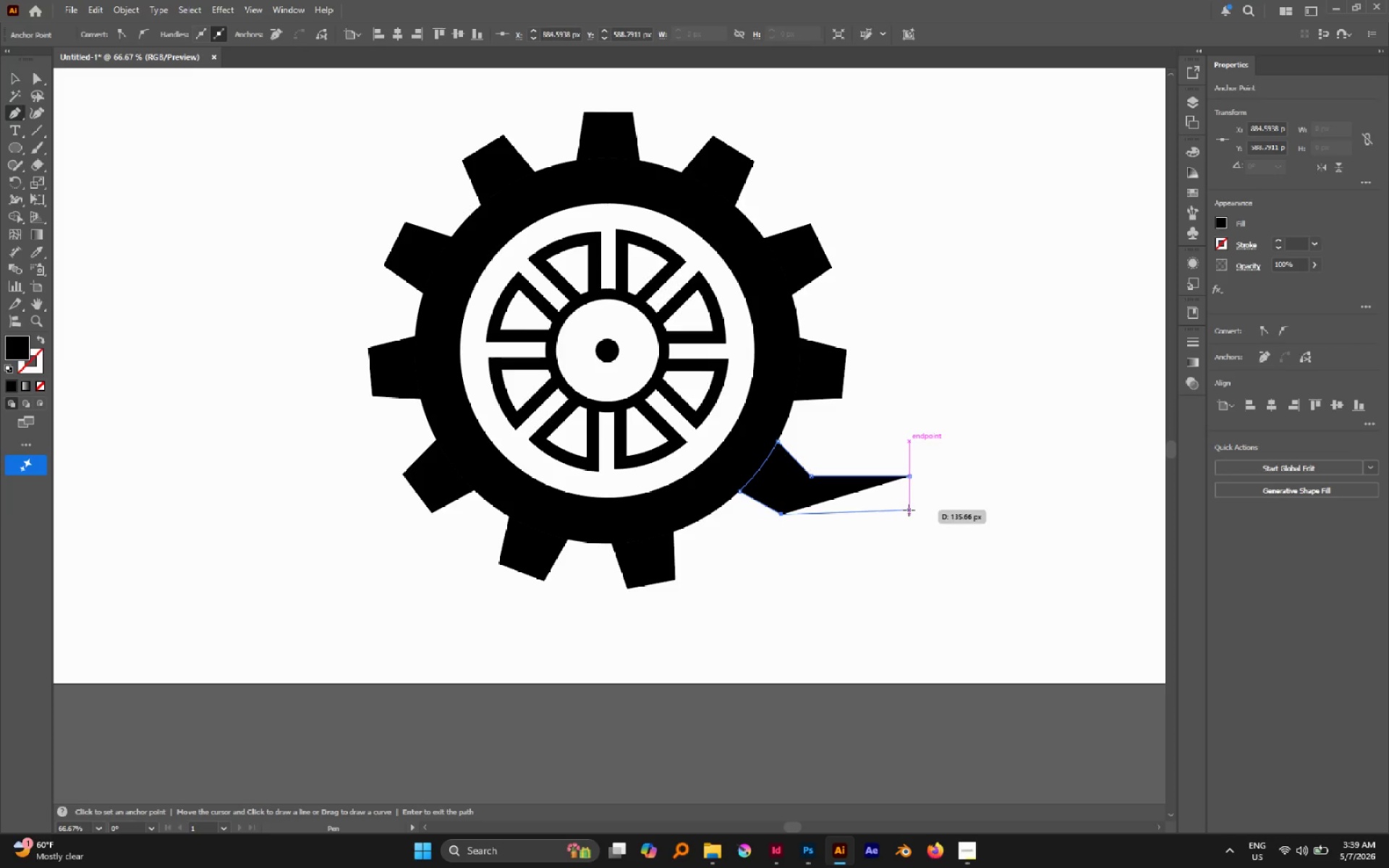 
left_click([909, 510])
 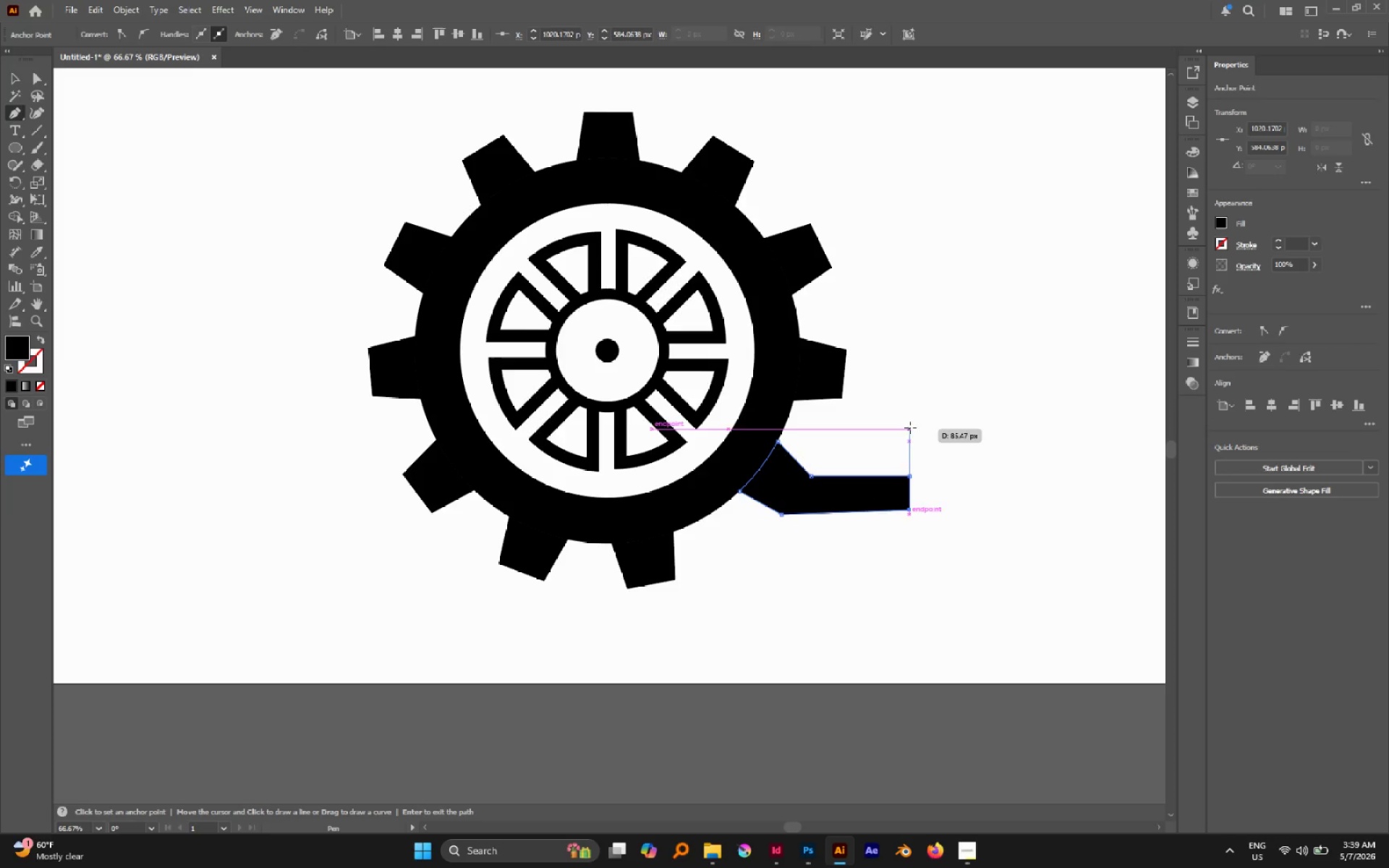 
key(Escape)
 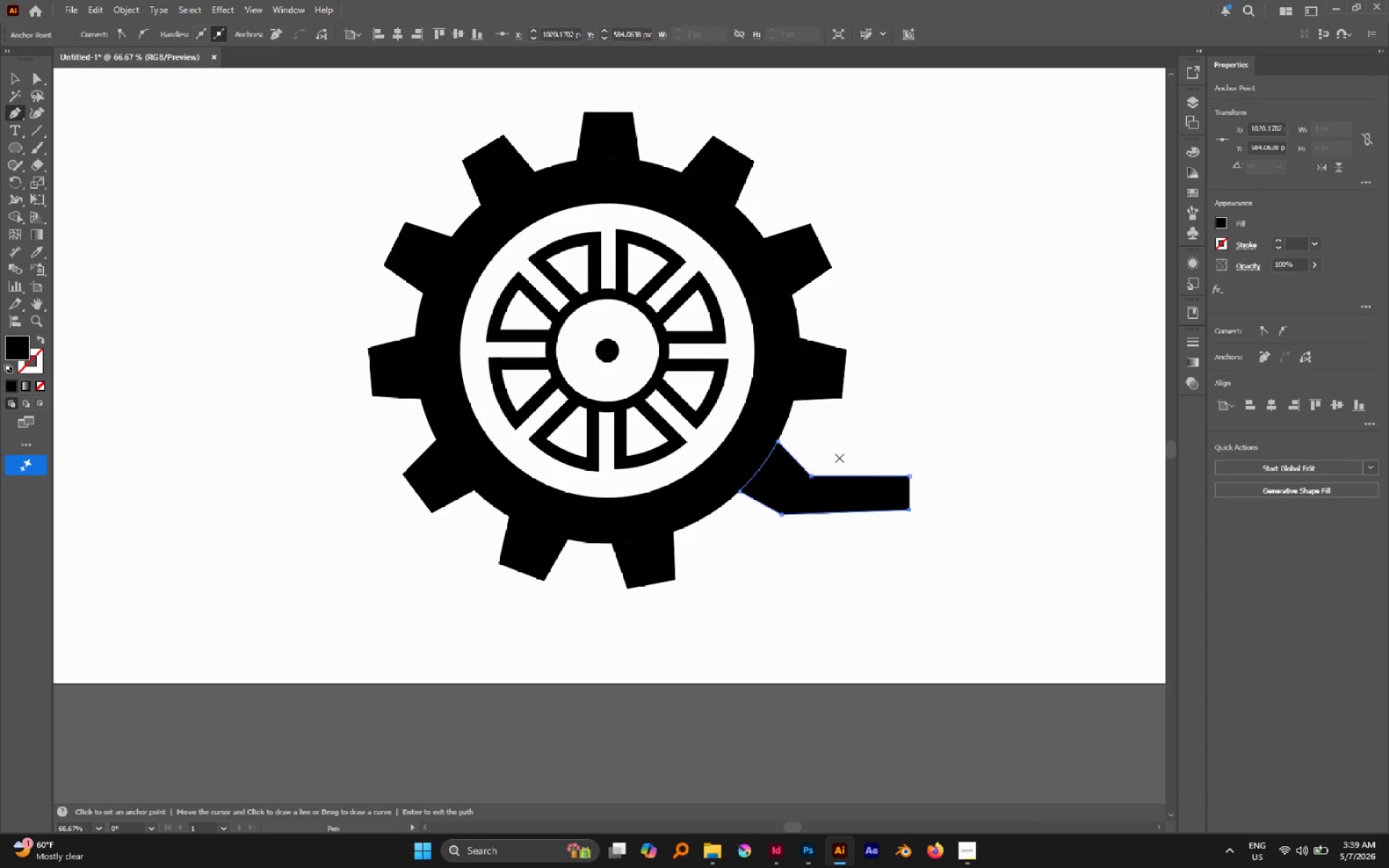 
hold_key(key=ShiftLeft, duration=1.0)
 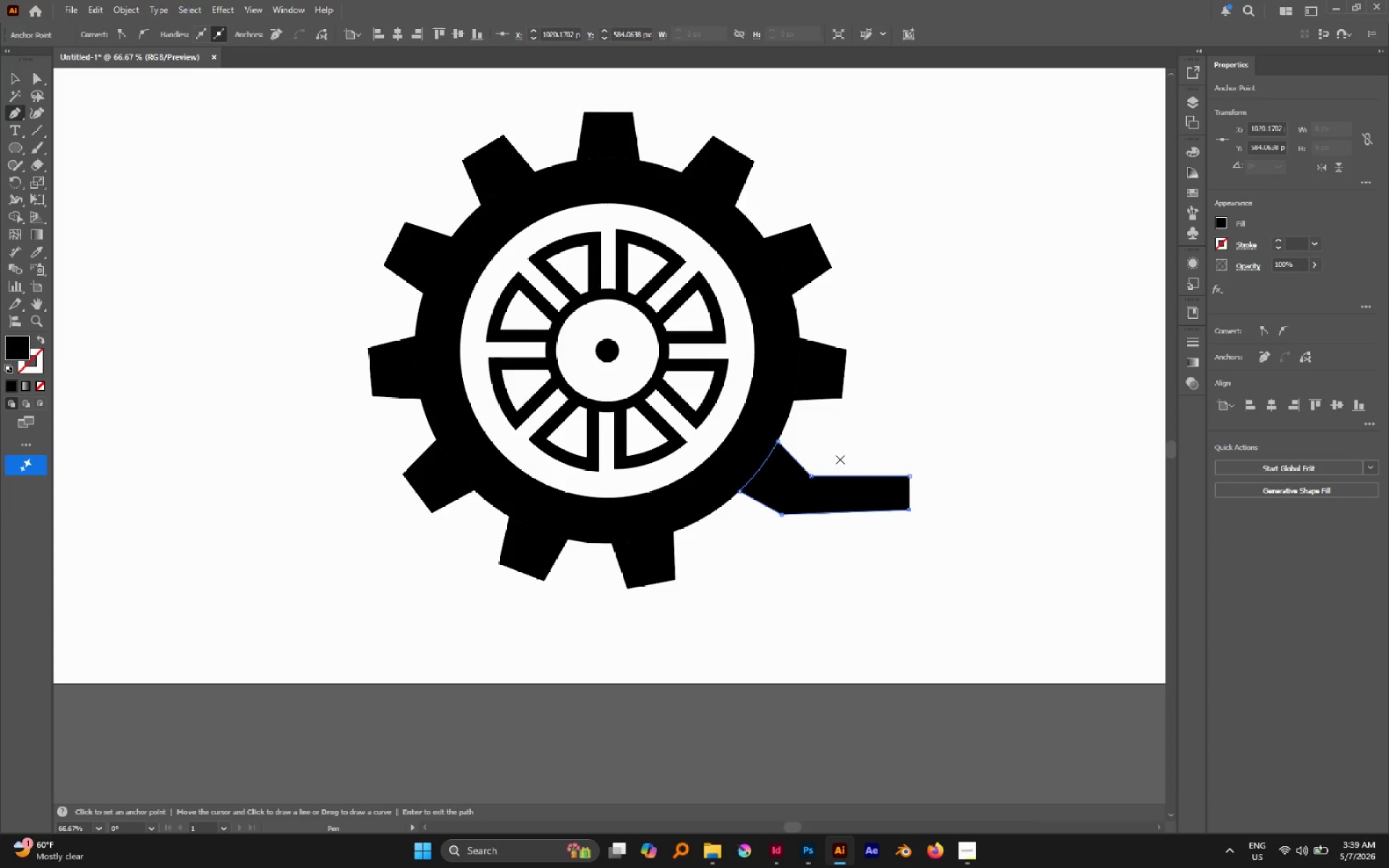 
key(Shift+X)
 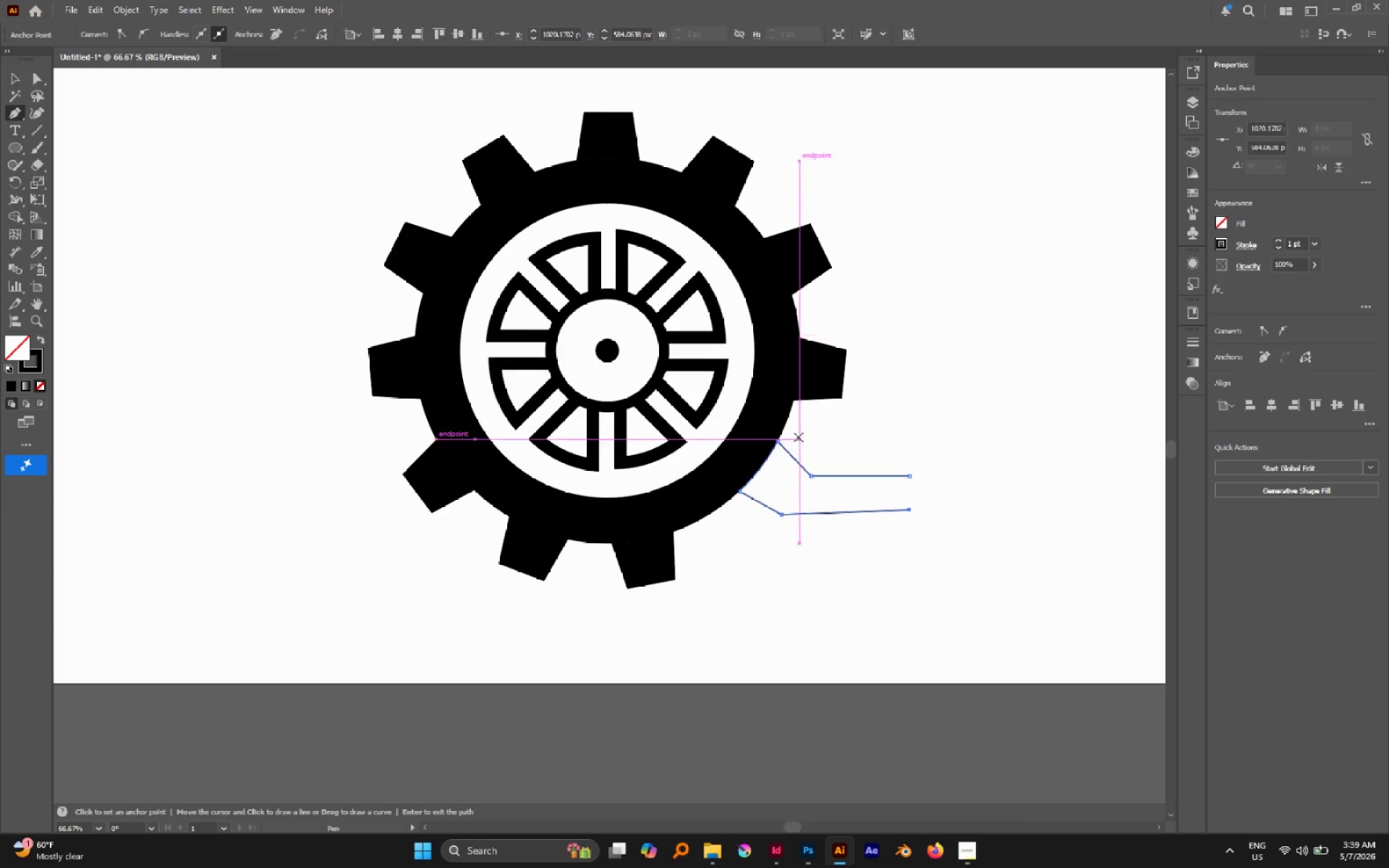 
left_click([792, 432])
 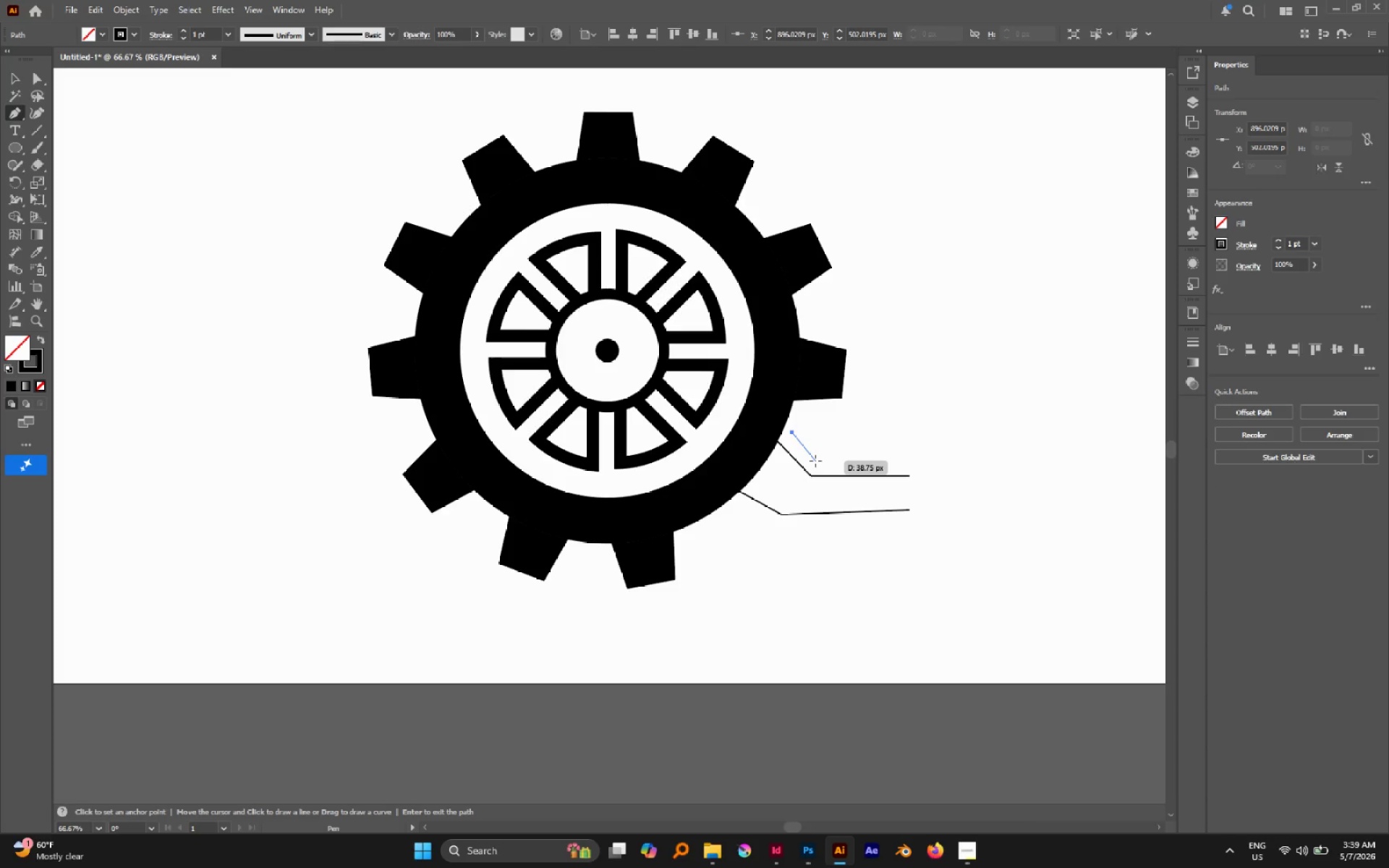 
left_click([815, 461])
 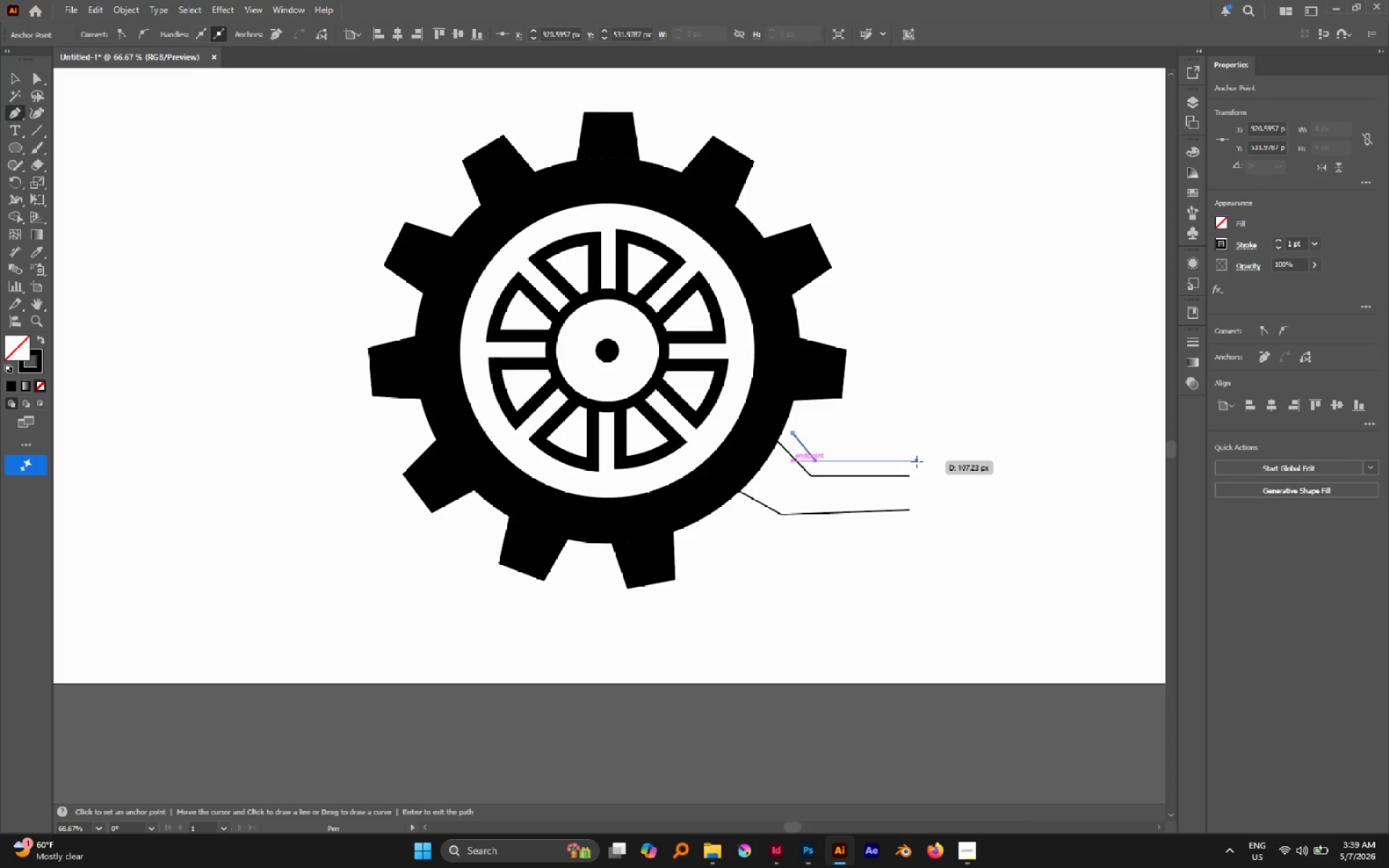 
left_click([917, 461])
 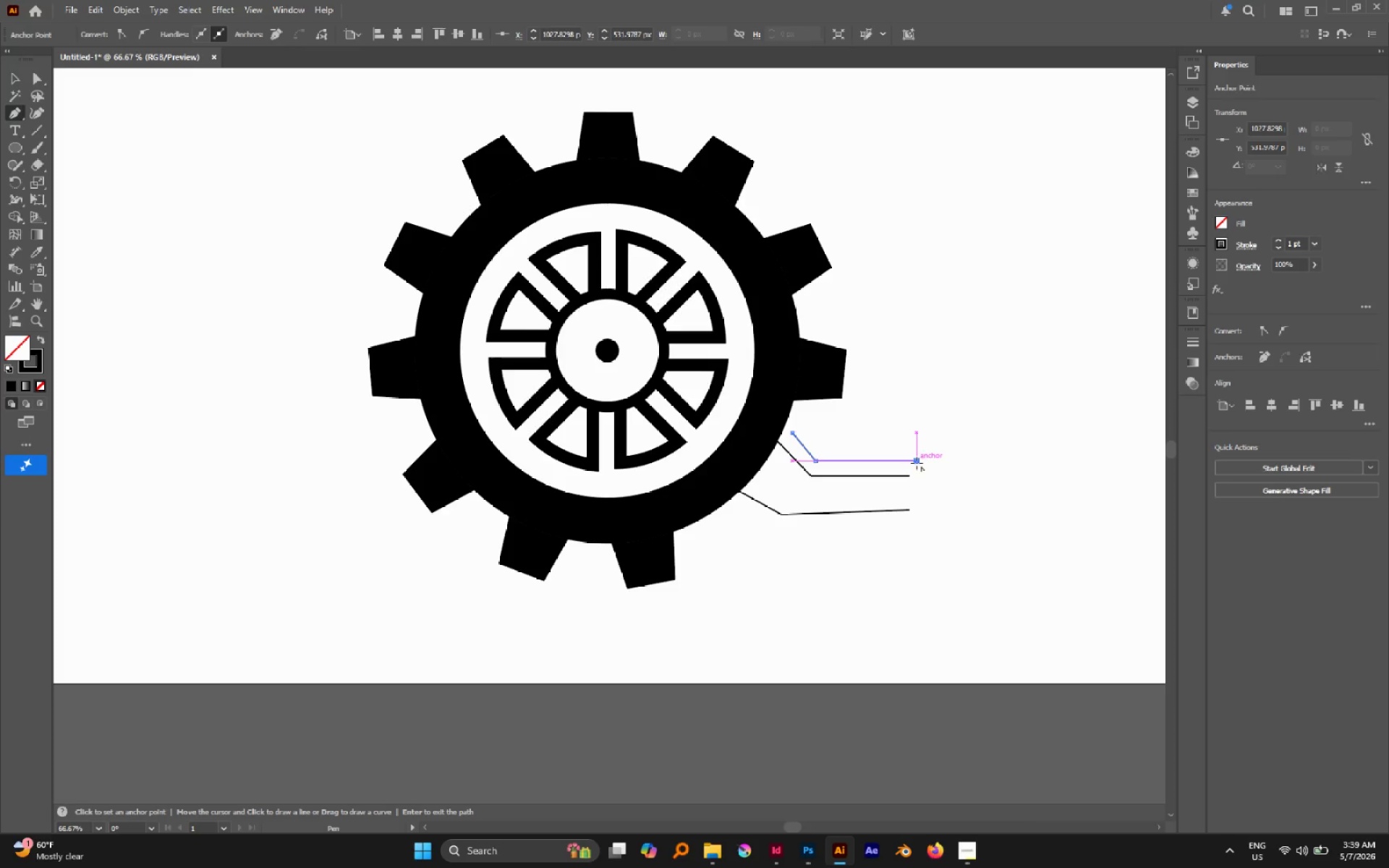 
key(A)
 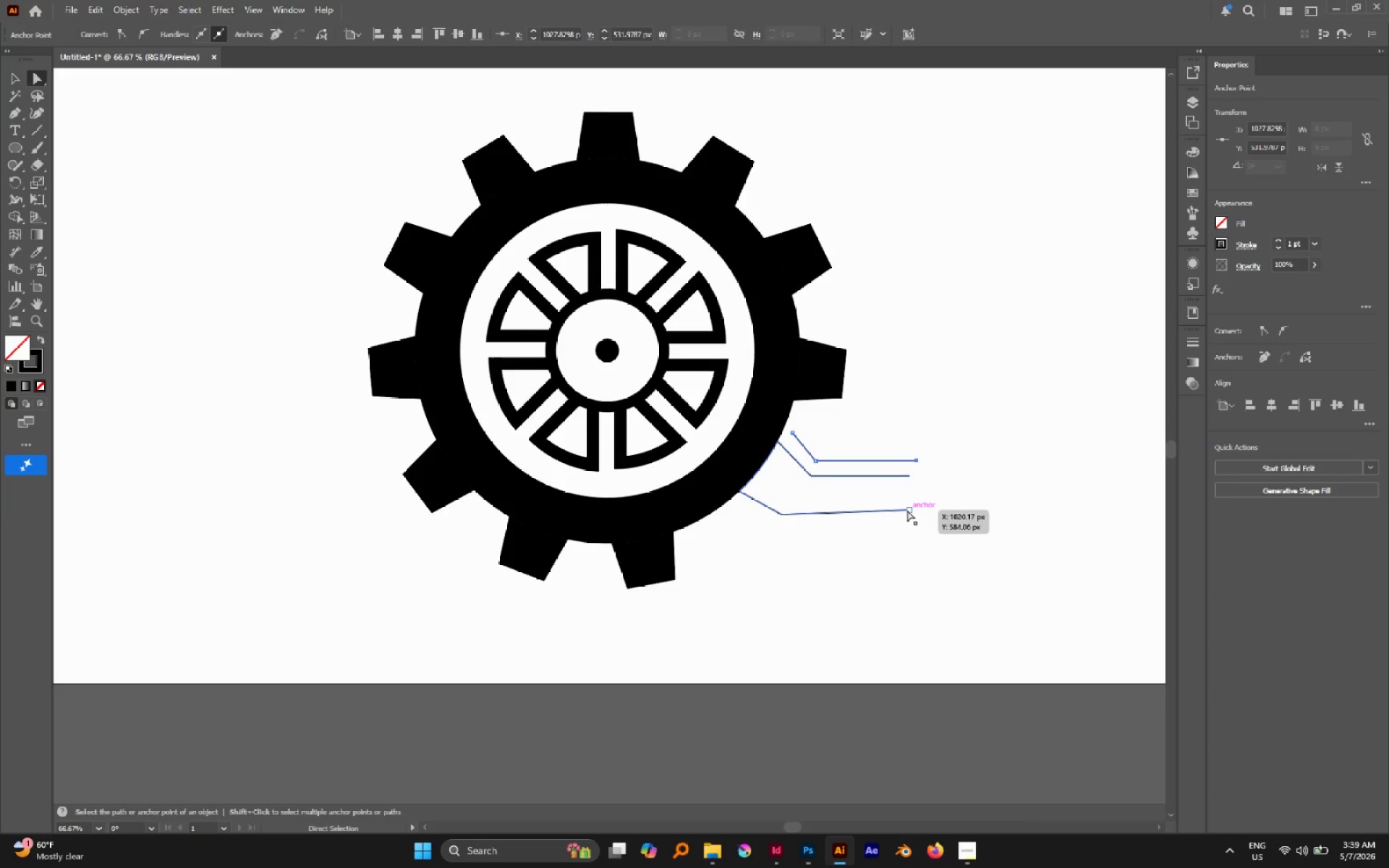 
left_click_drag(start_coordinate=[907, 510], to_coordinate=[909, 515])
 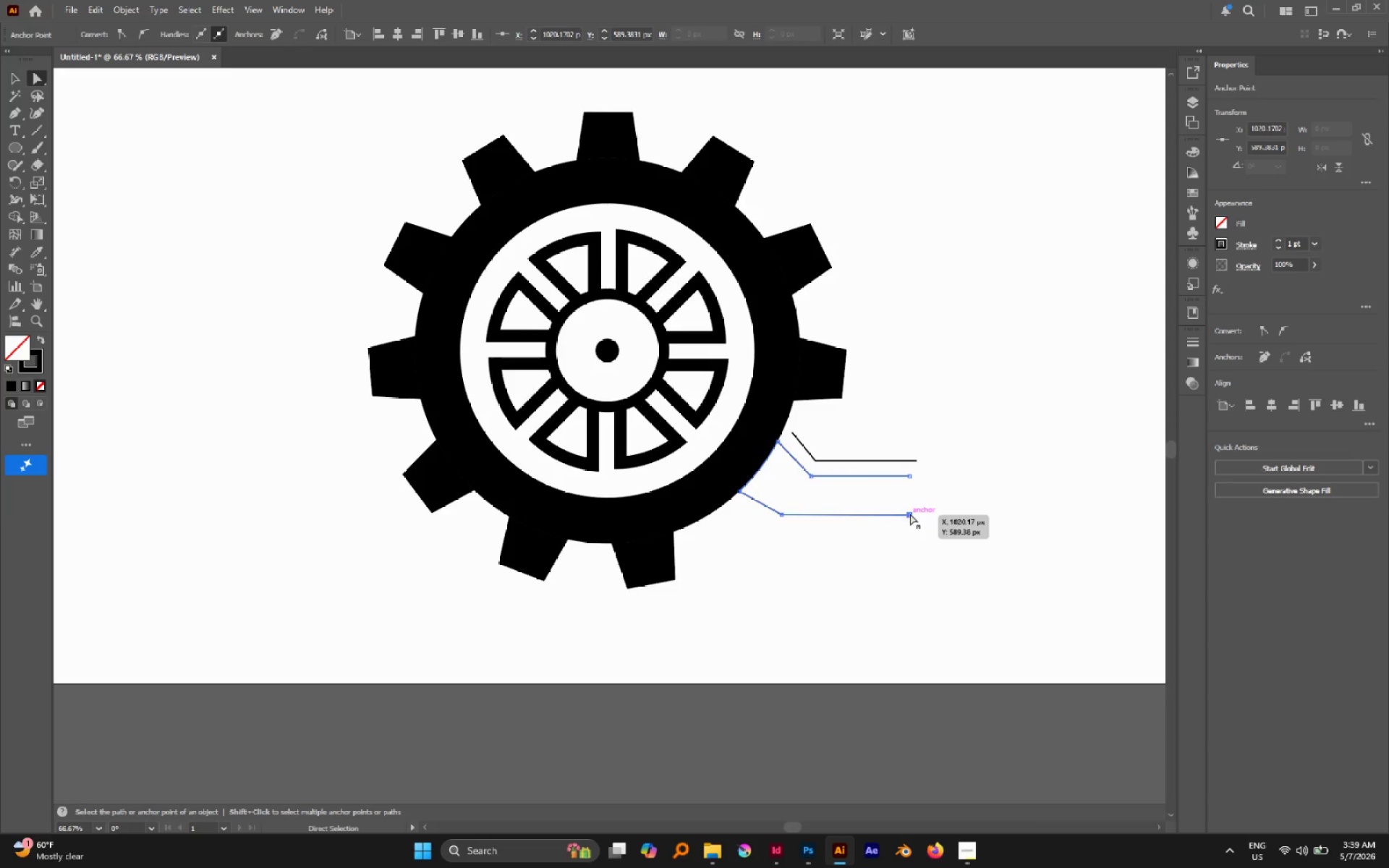 
key(P)
 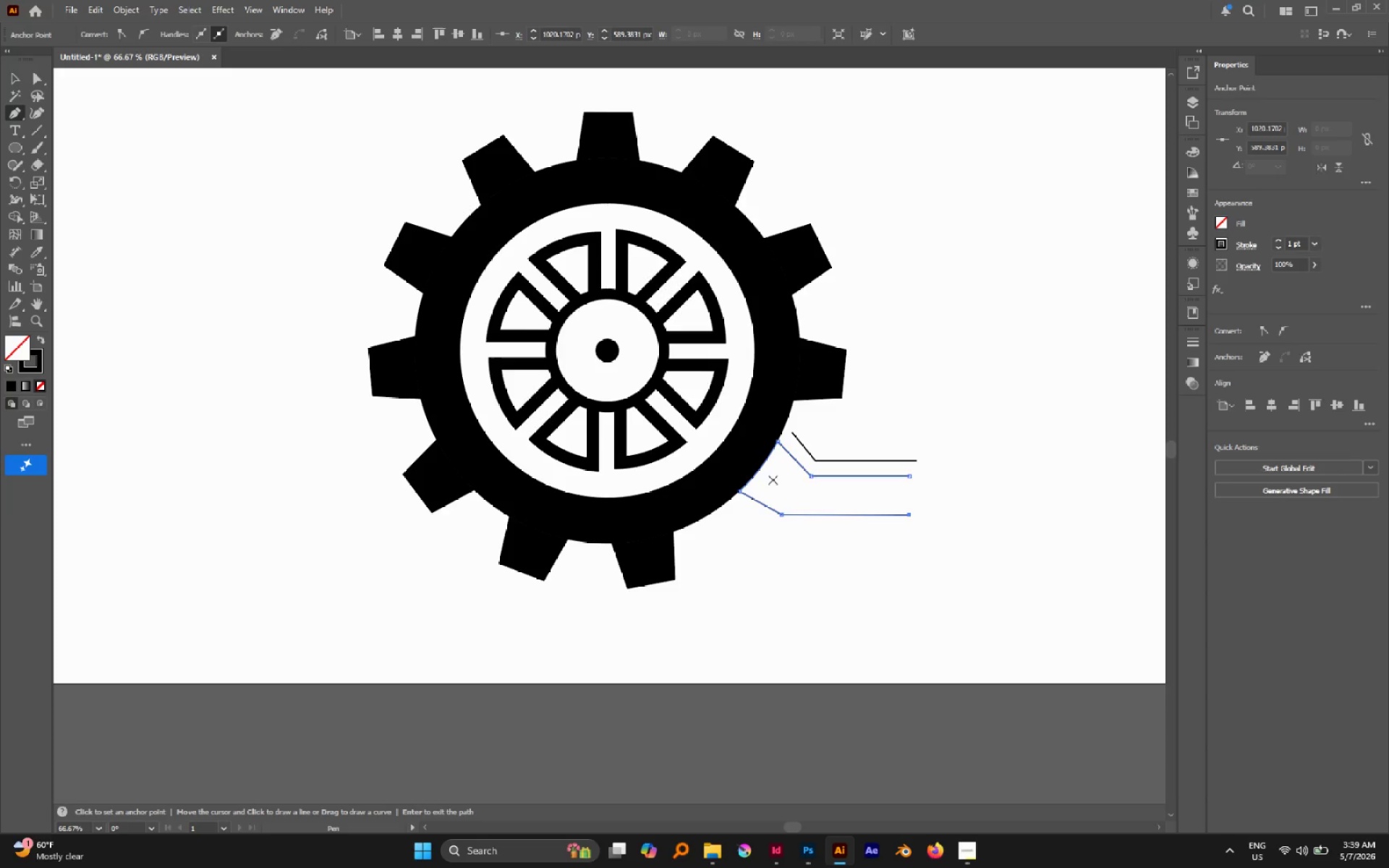 
left_click([771, 477])
 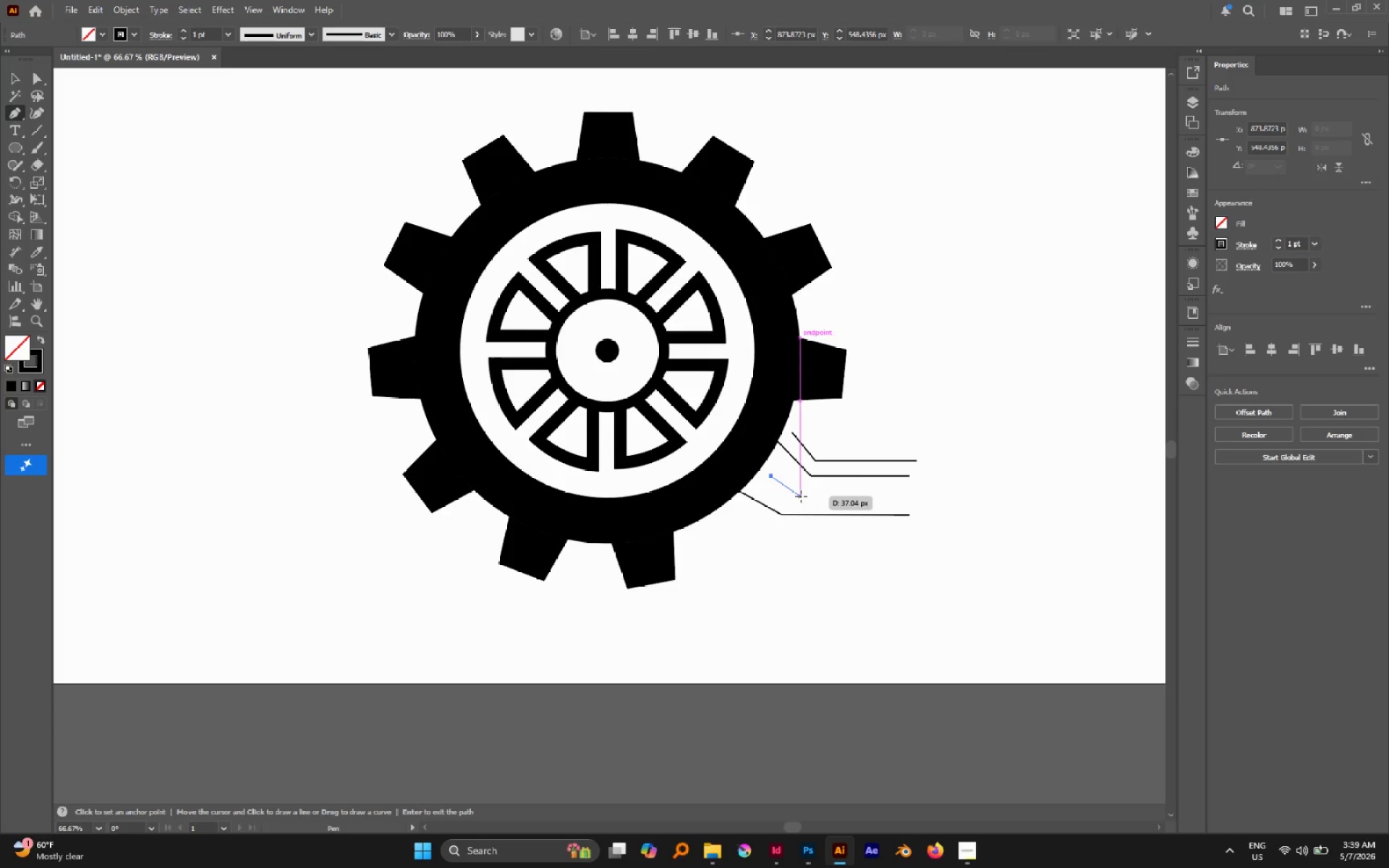 
left_click([801, 496])
 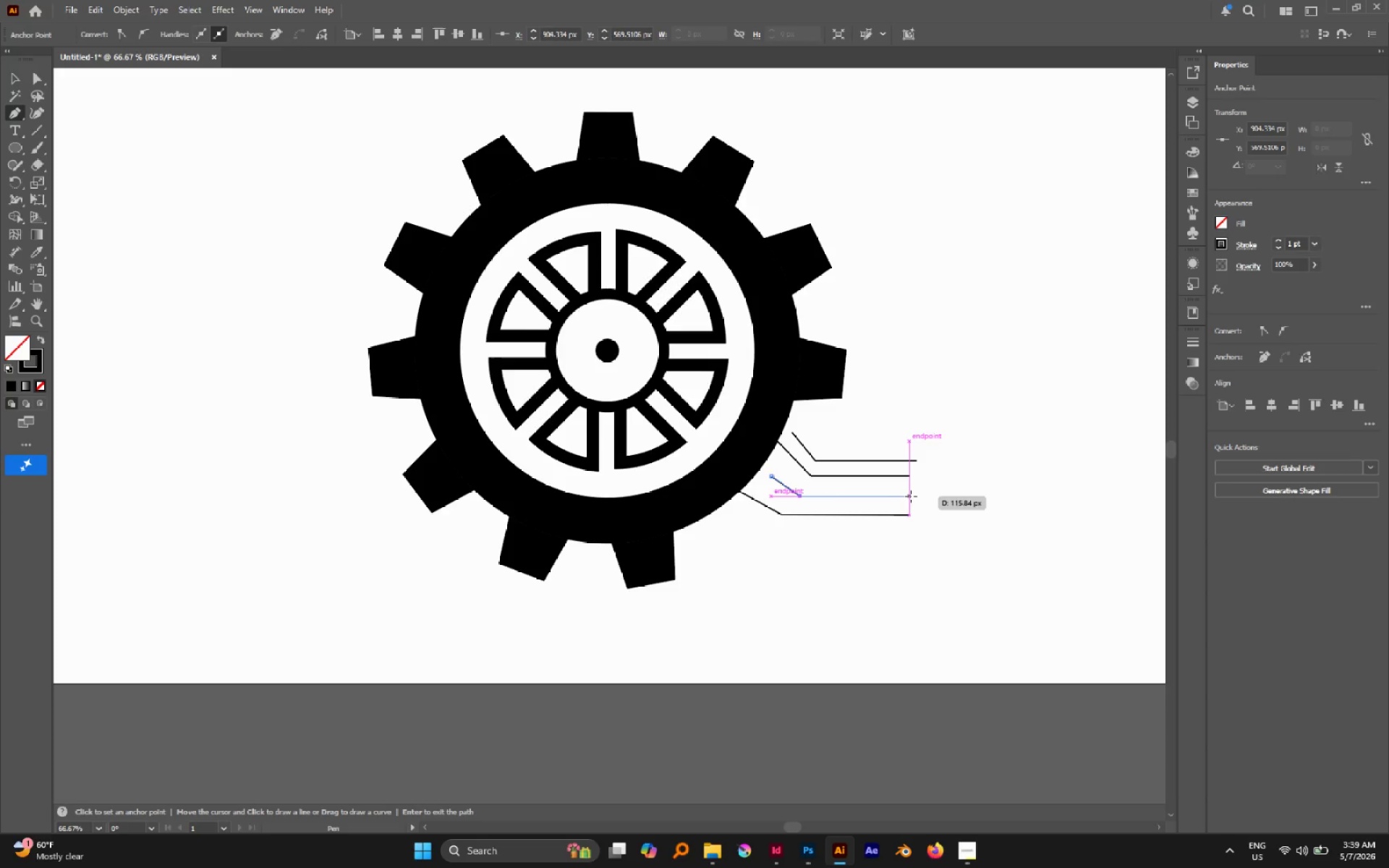 
left_click([912, 497])
 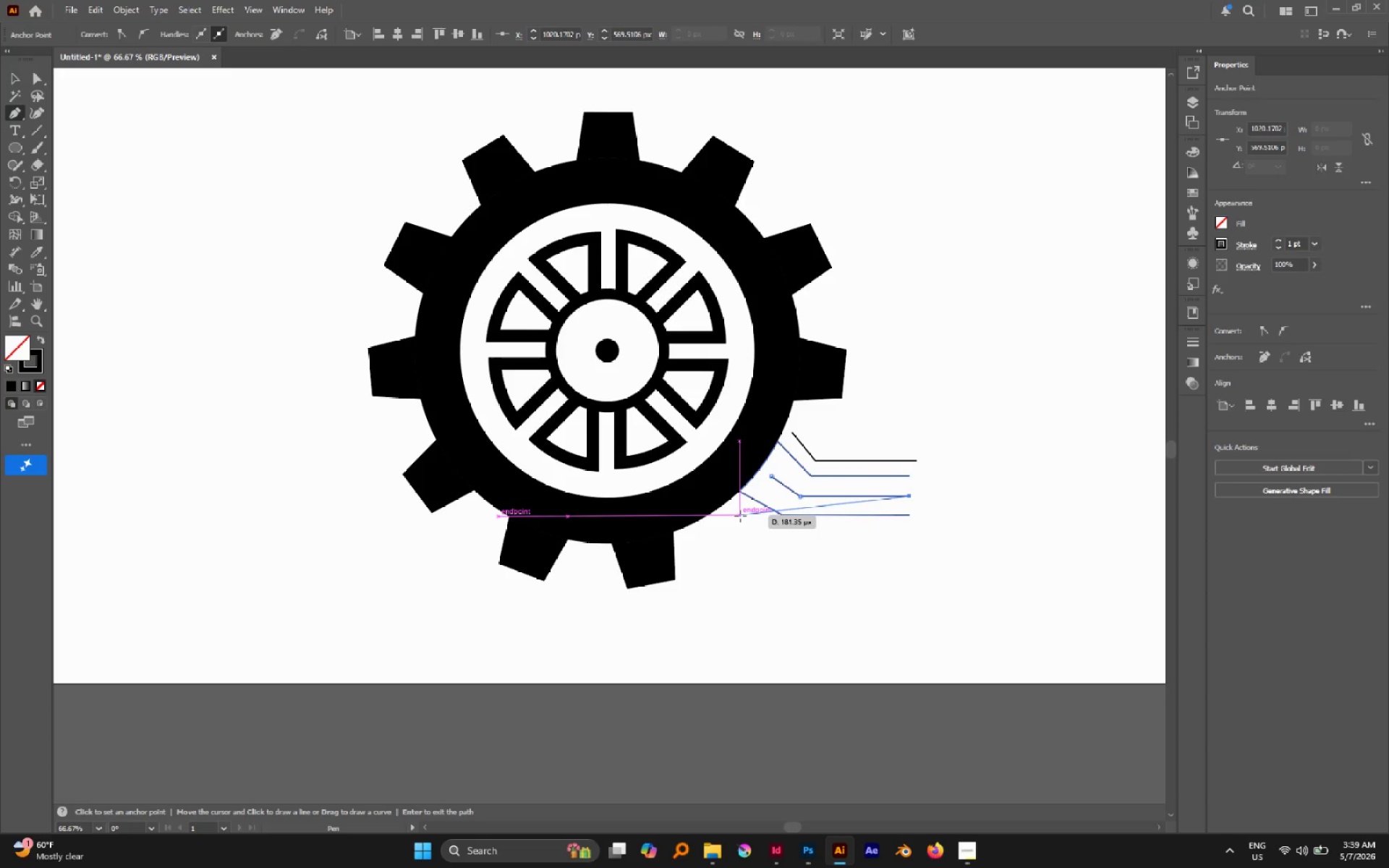 
key(Escape)
 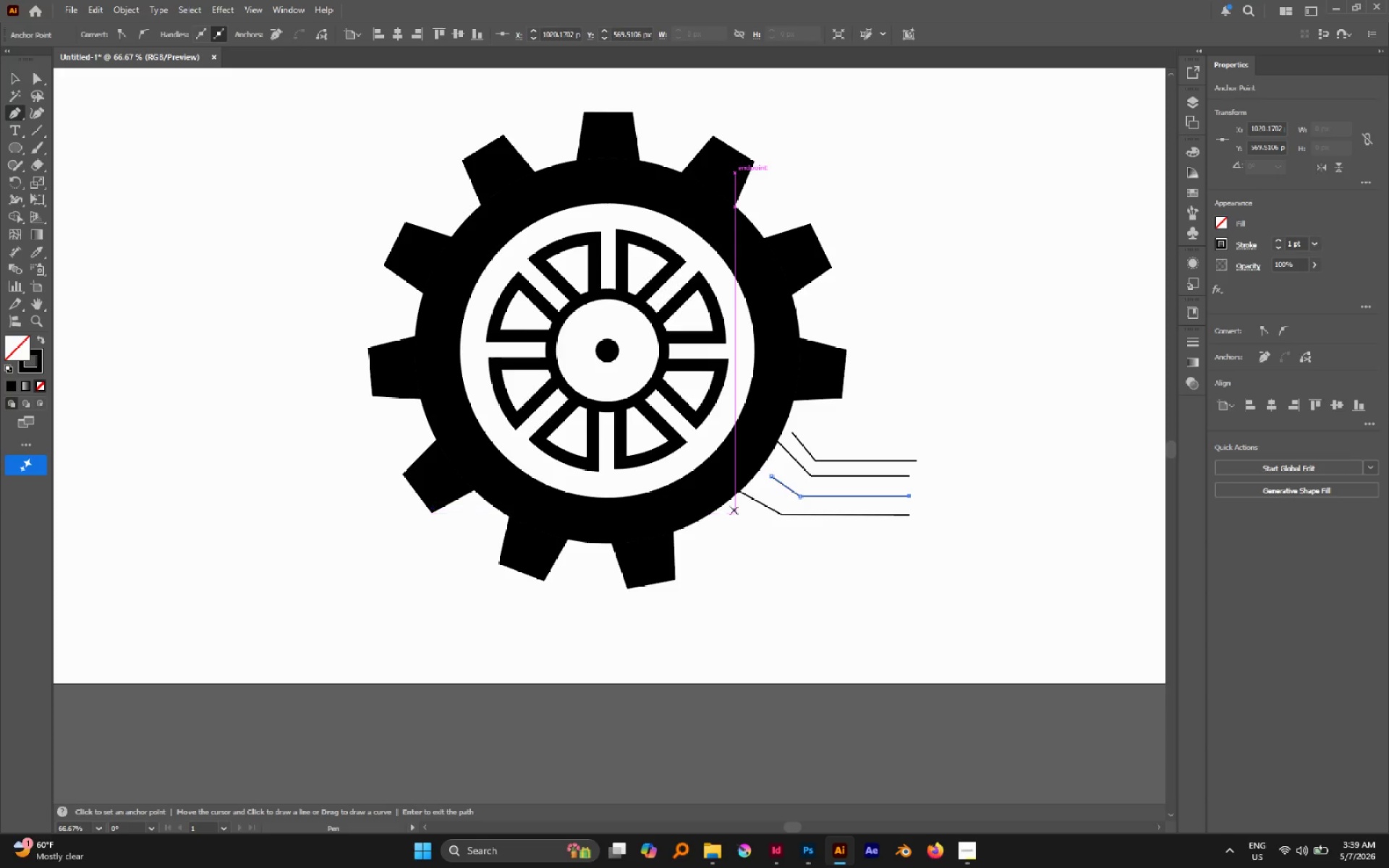 
left_click([734, 510])
 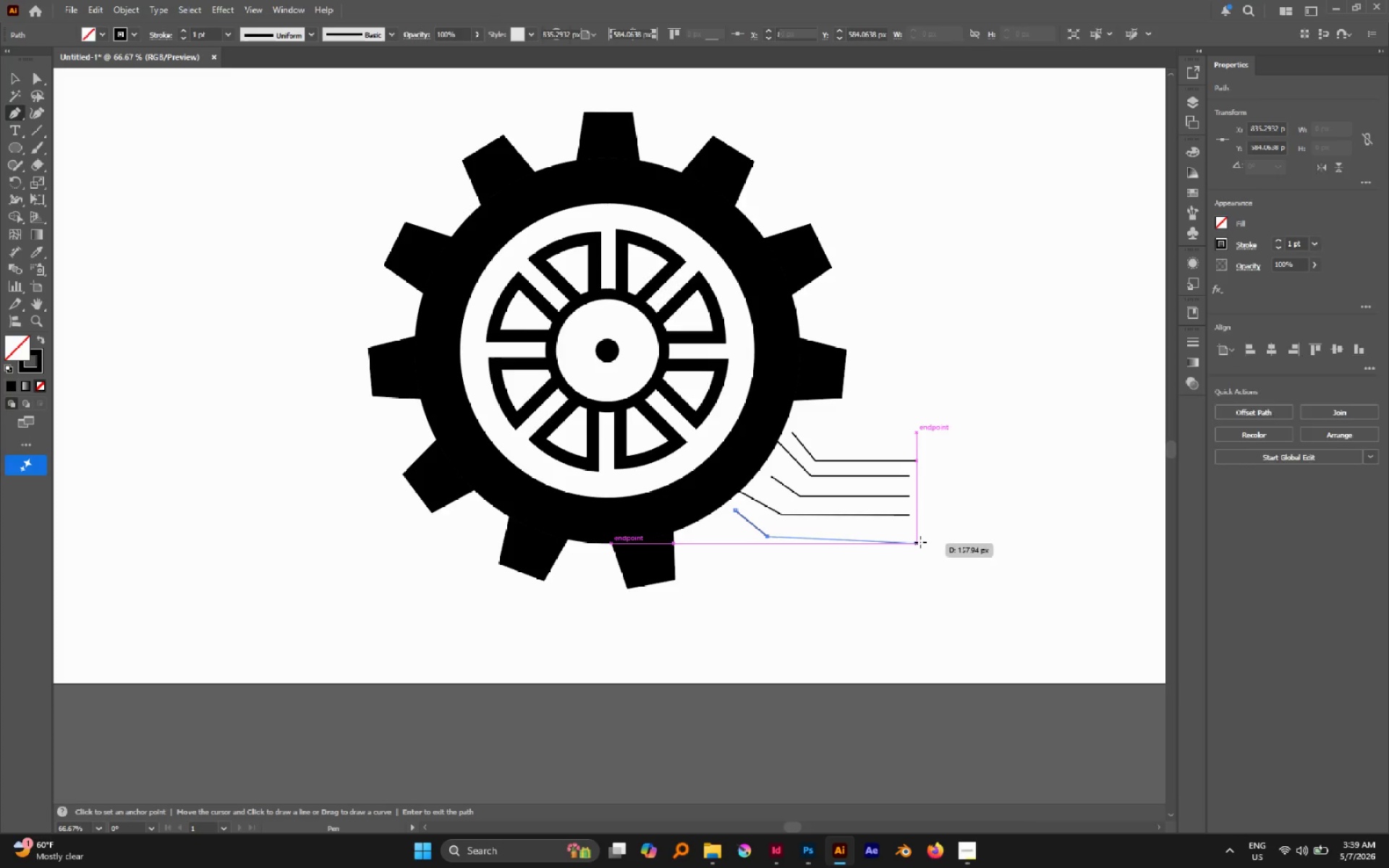 
left_click([920, 536])
 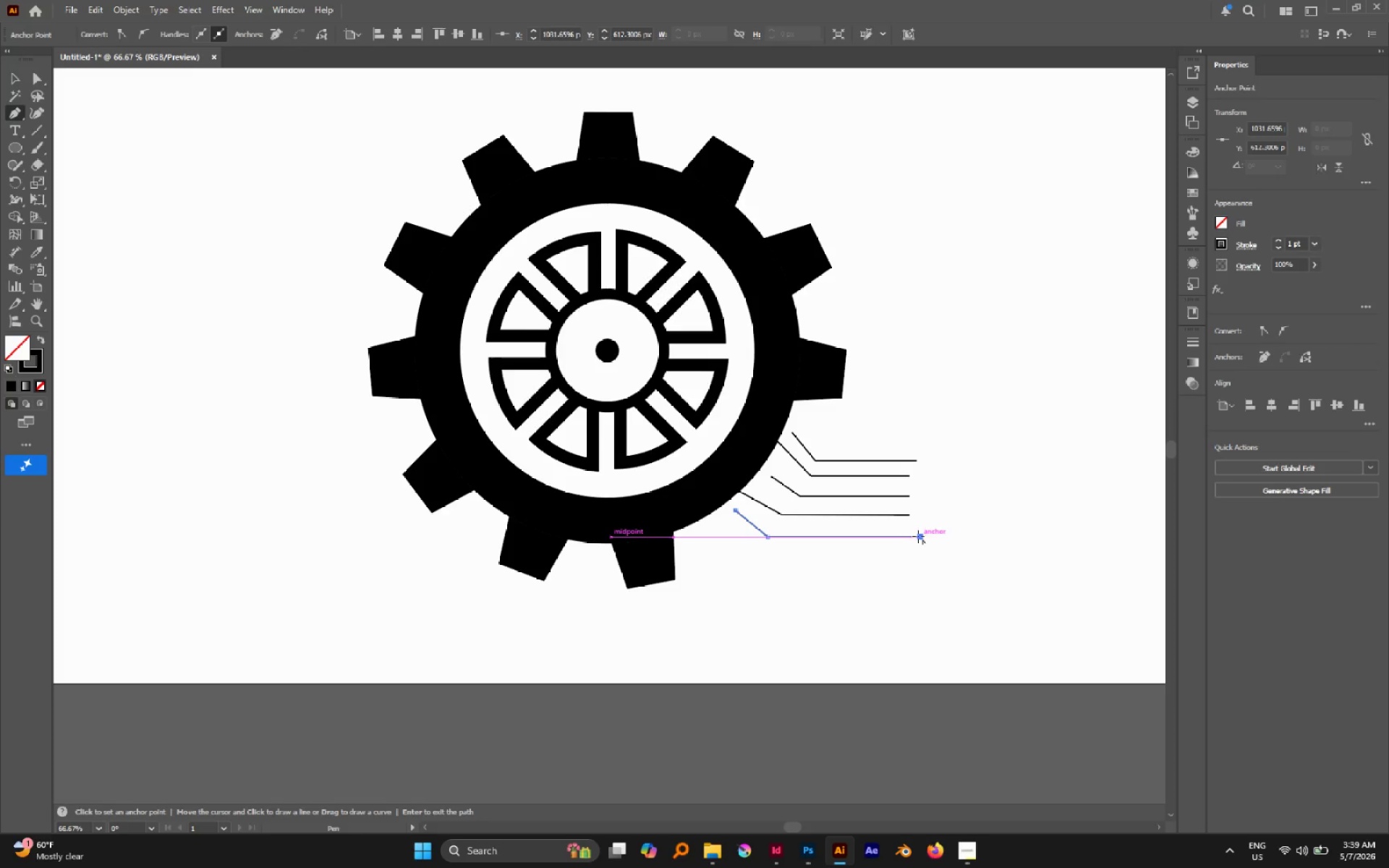 
key(A)
 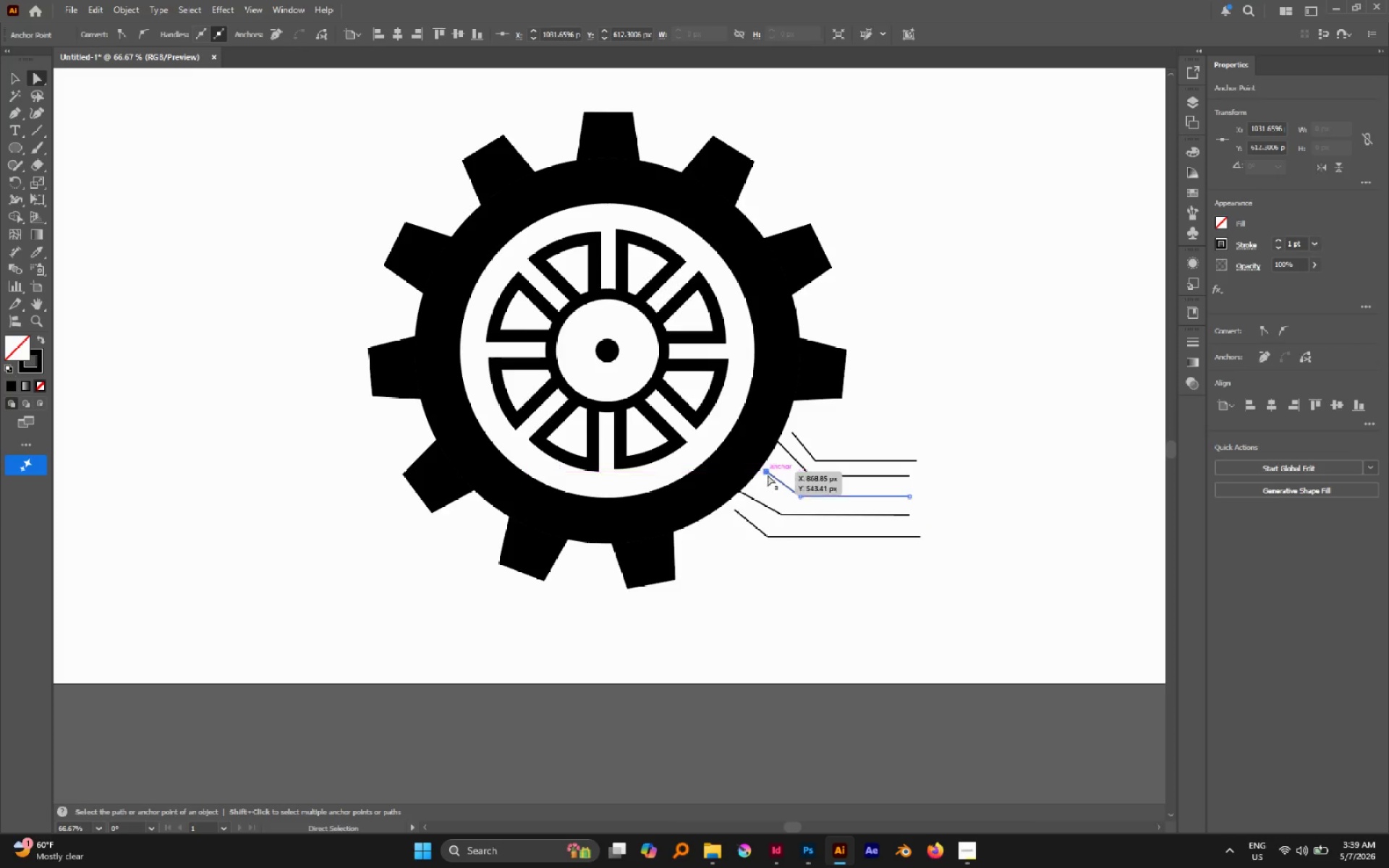 
left_click([736, 508])
 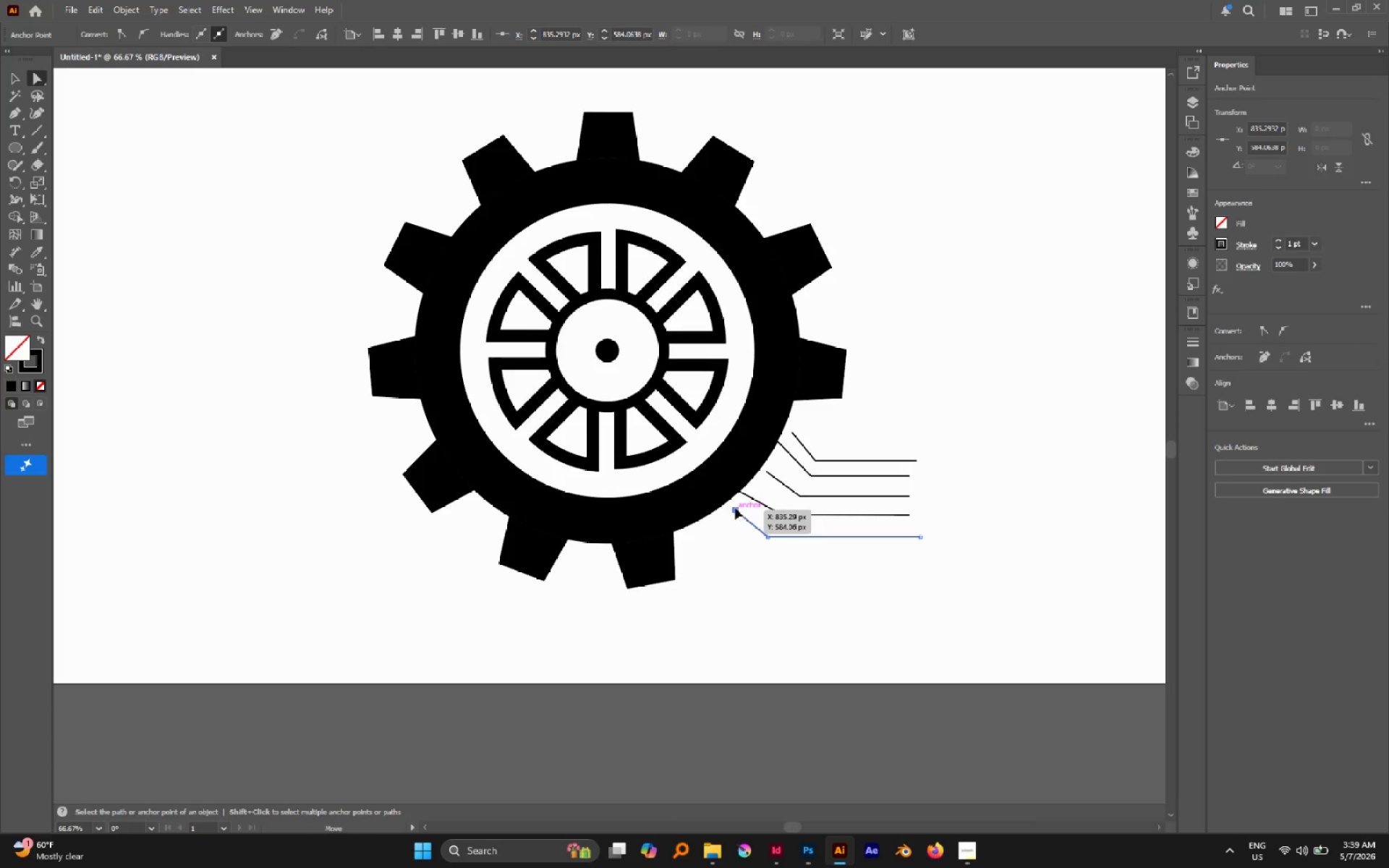 
left_click_drag(start_coordinate=[736, 508], to_coordinate=[729, 510])
 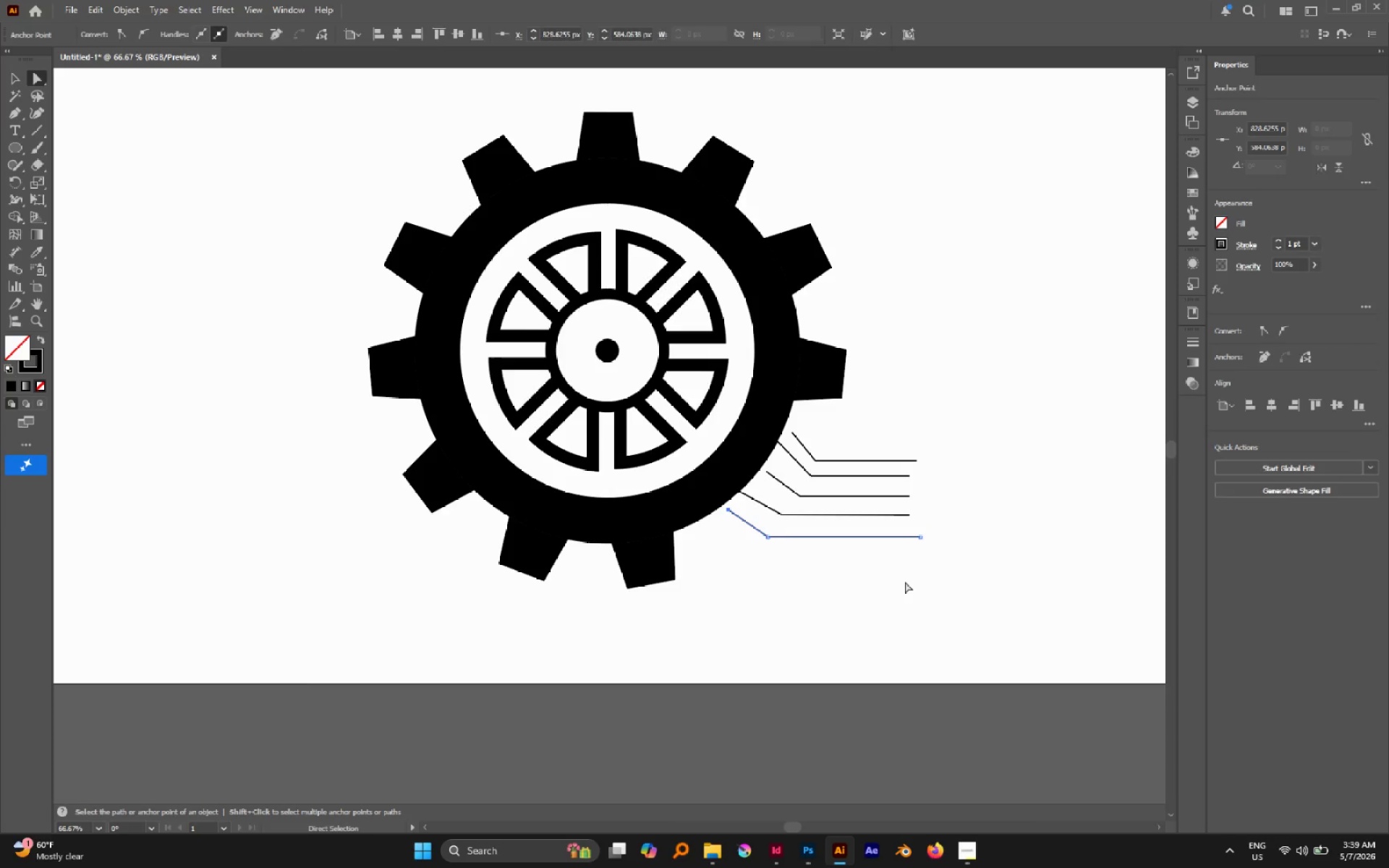 
left_click([905, 582])
 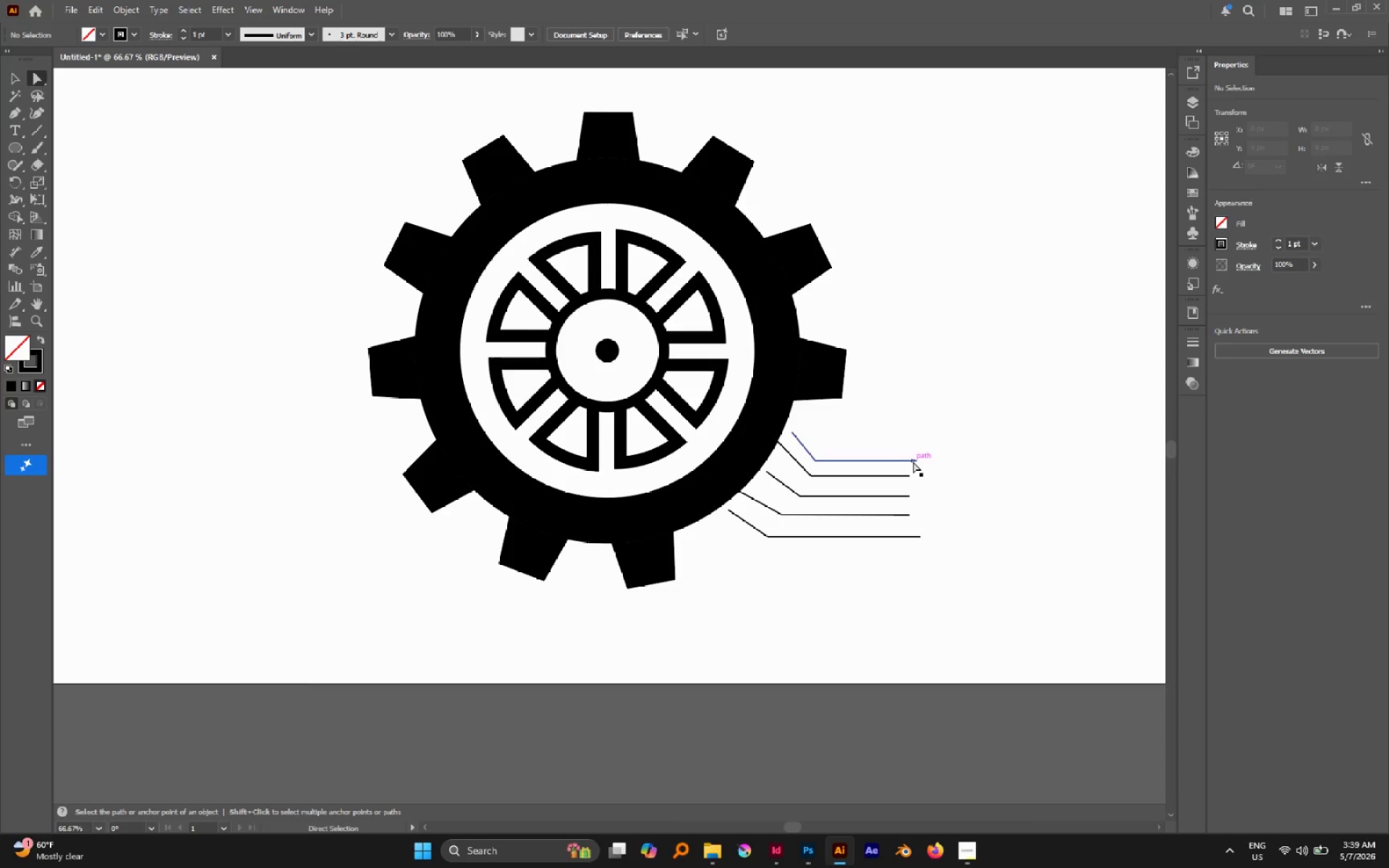 
left_click_drag(start_coordinate=[914, 461], to_coordinate=[946, 461])
 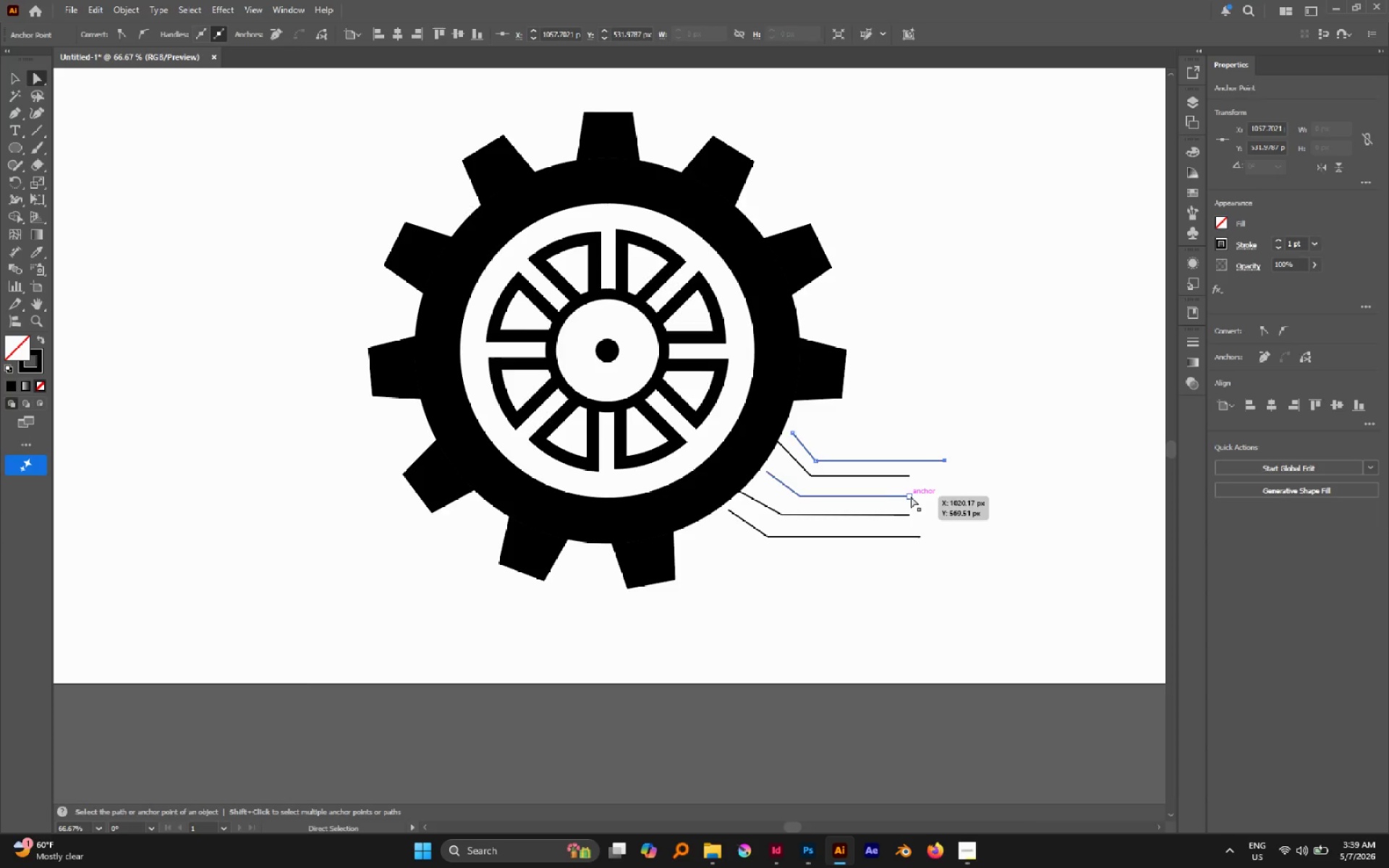 
hold_key(key=ShiftLeft, duration=0.72)
 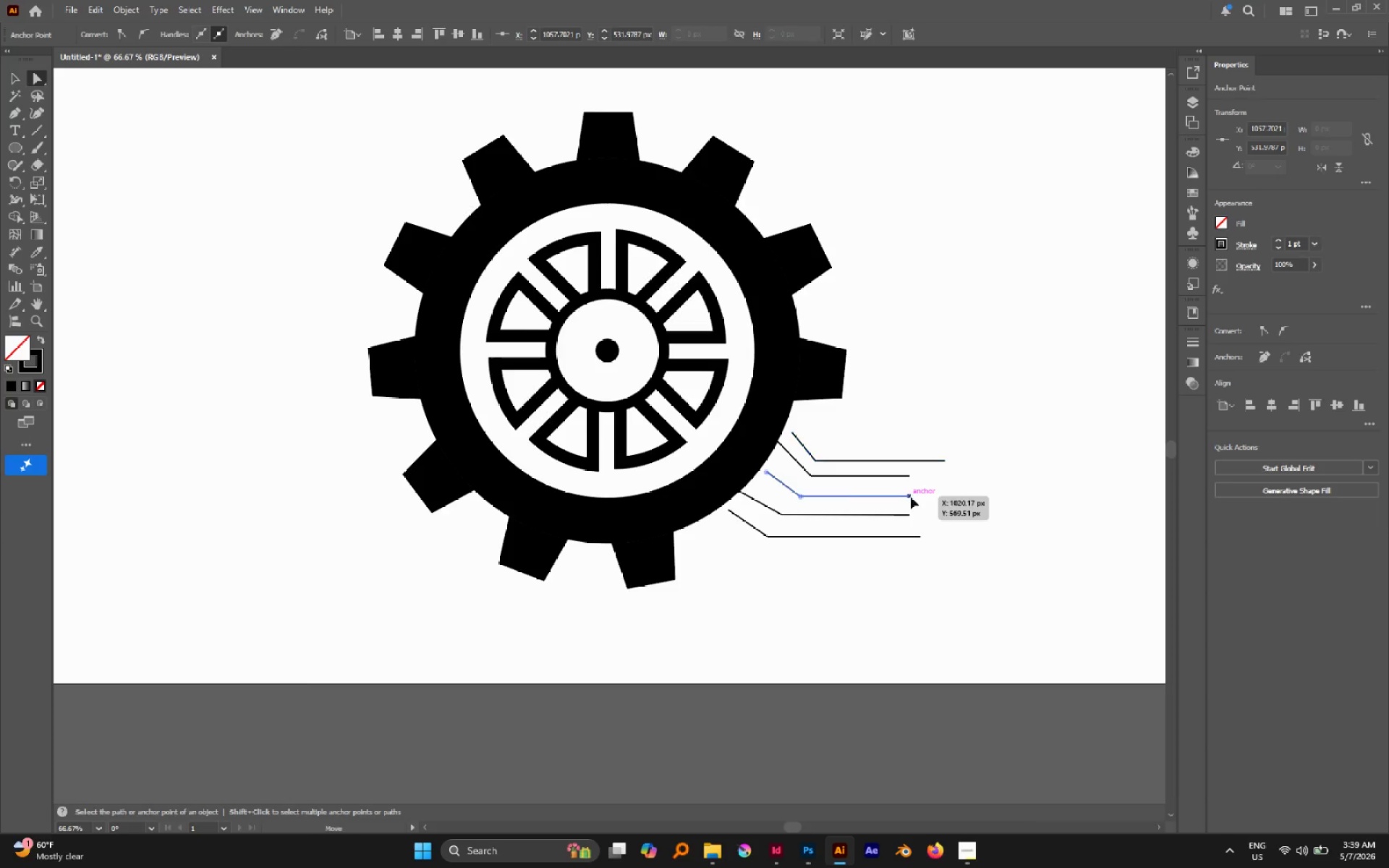 
left_click_drag(start_coordinate=[911, 497], to_coordinate=[925, 500])
 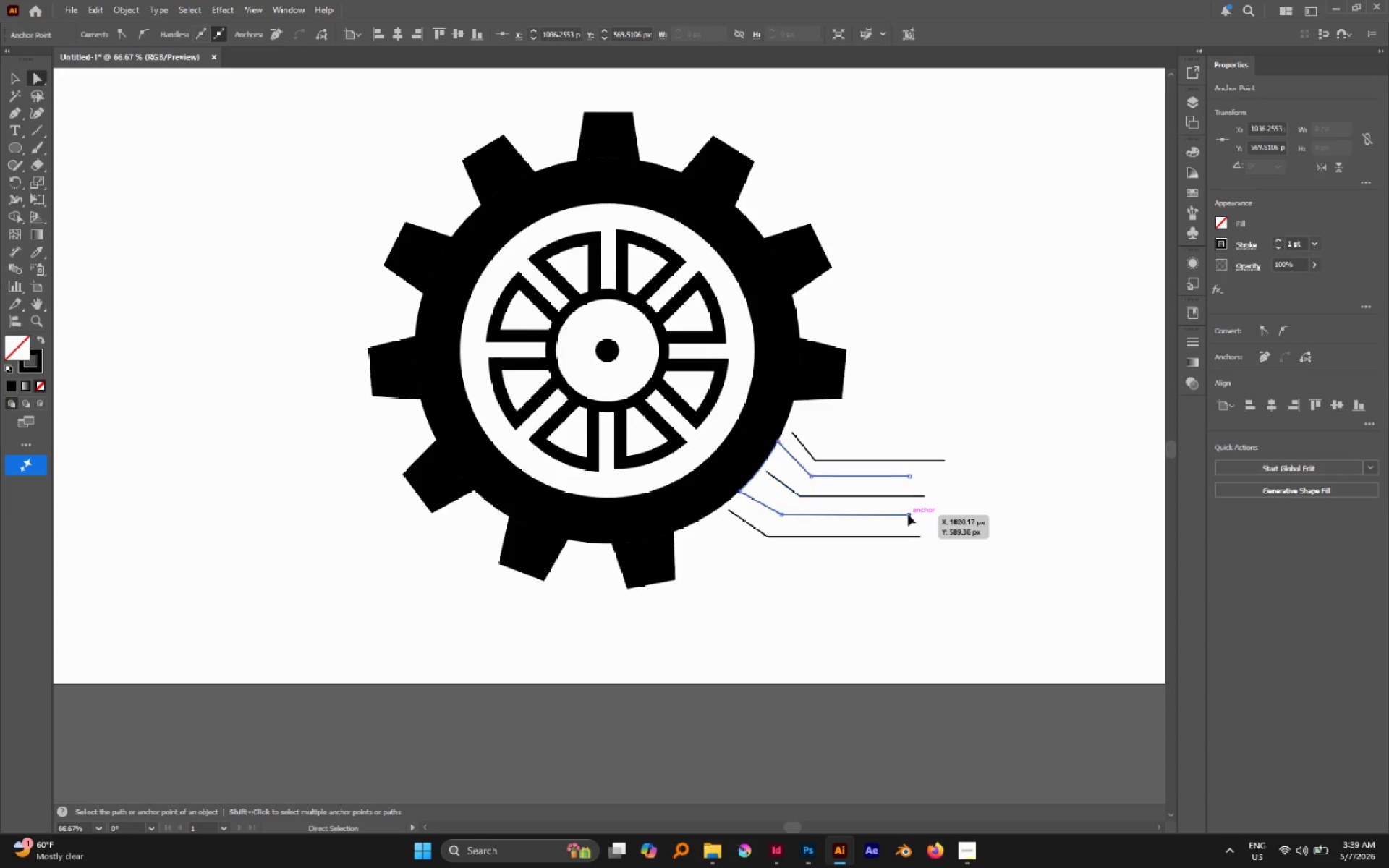 
hold_key(key=ShiftLeft, duration=0.73)
 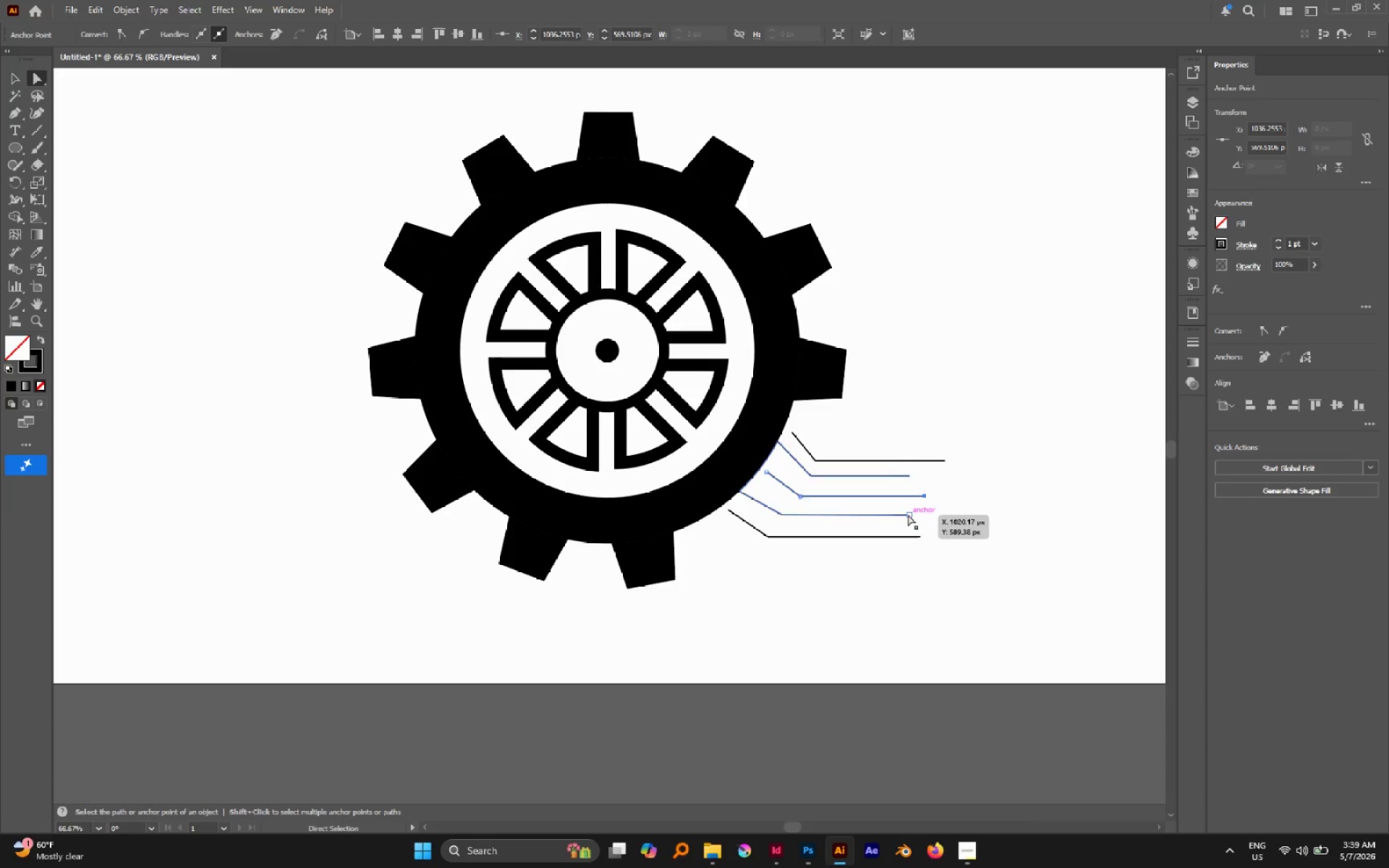 
left_click_drag(start_coordinate=[908, 514], to_coordinate=[943, 513])
 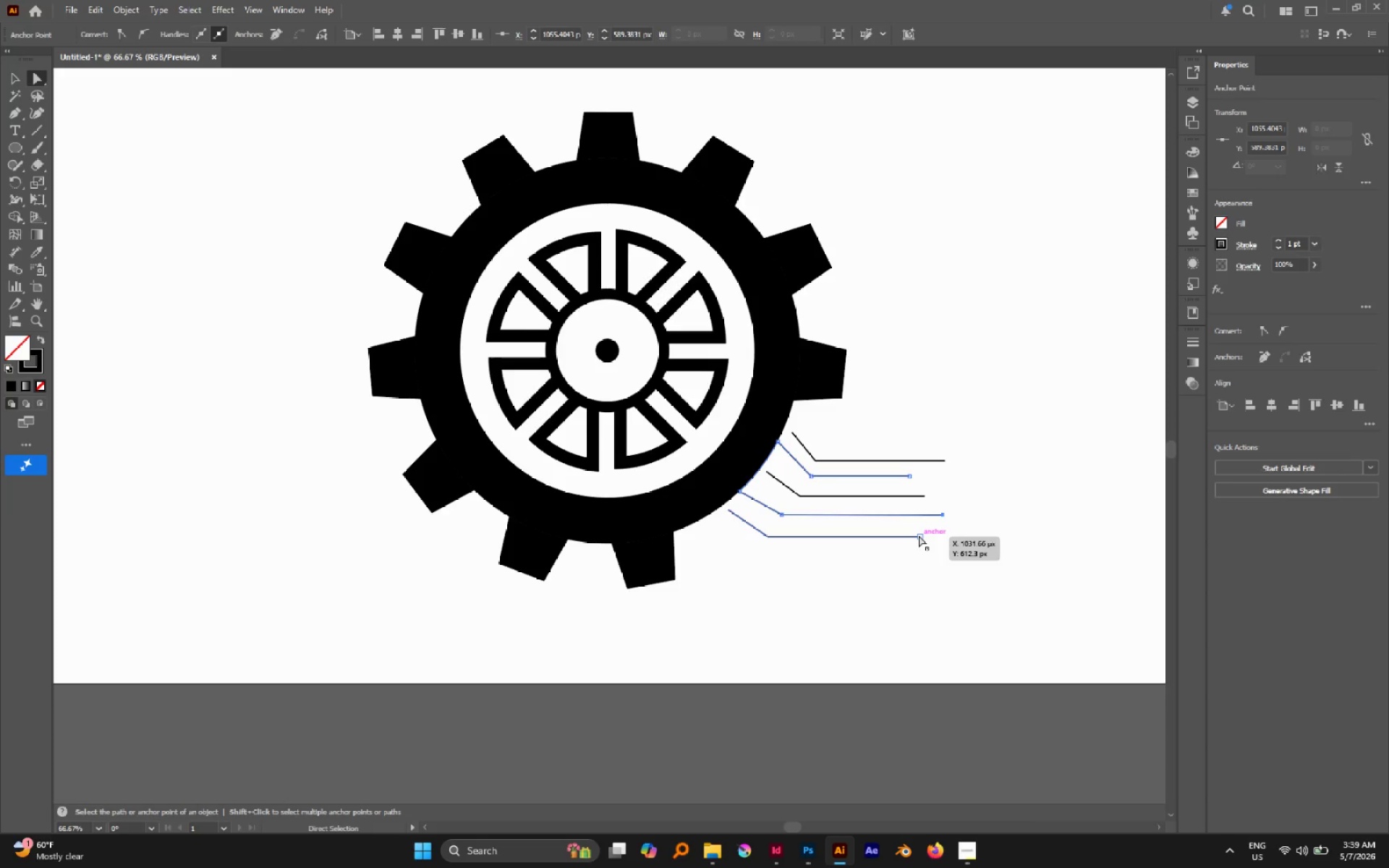 
hold_key(key=ShiftLeft, duration=0.92)
 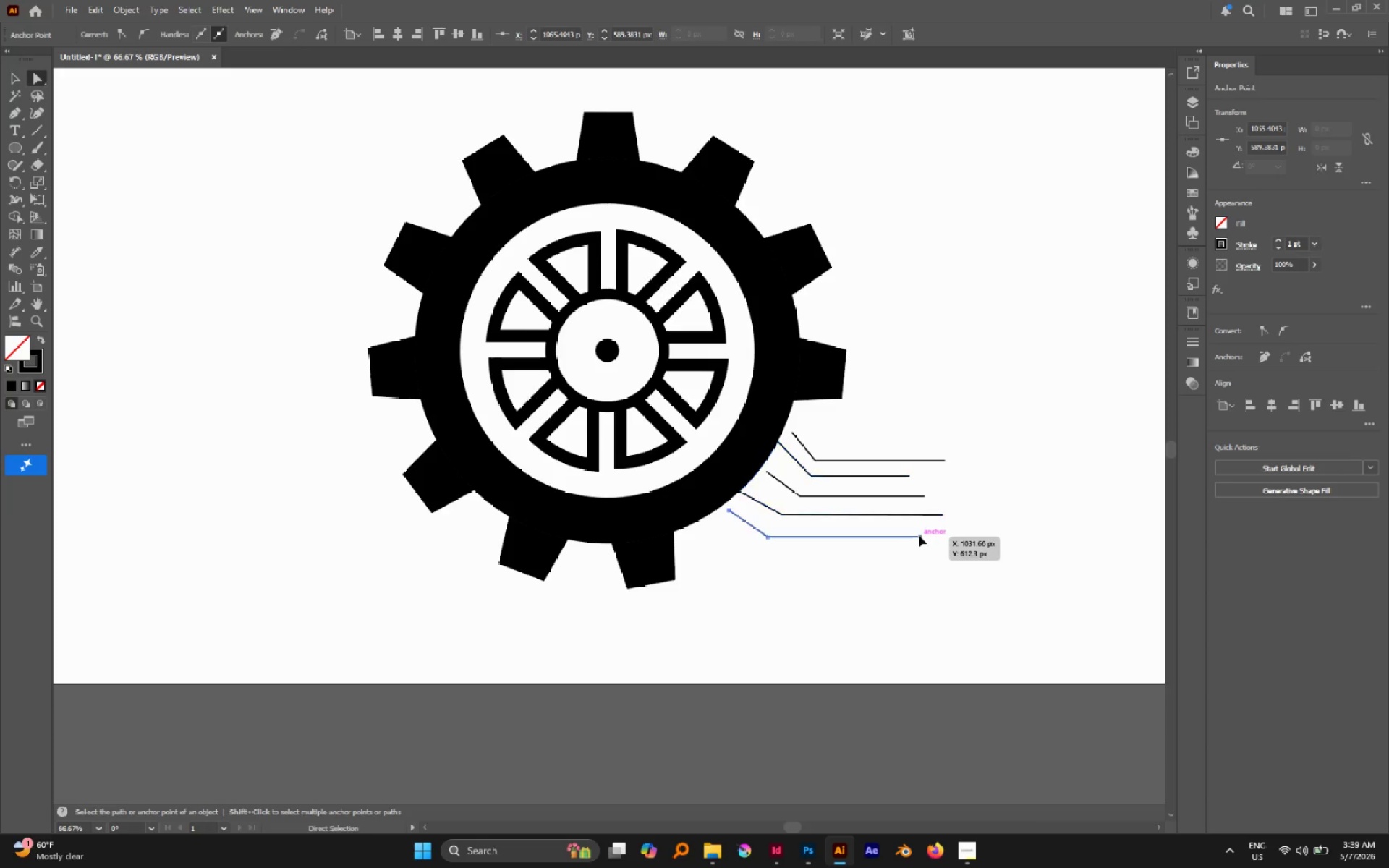 
left_click_drag(start_coordinate=[919, 535], to_coordinate=[906, 539])
 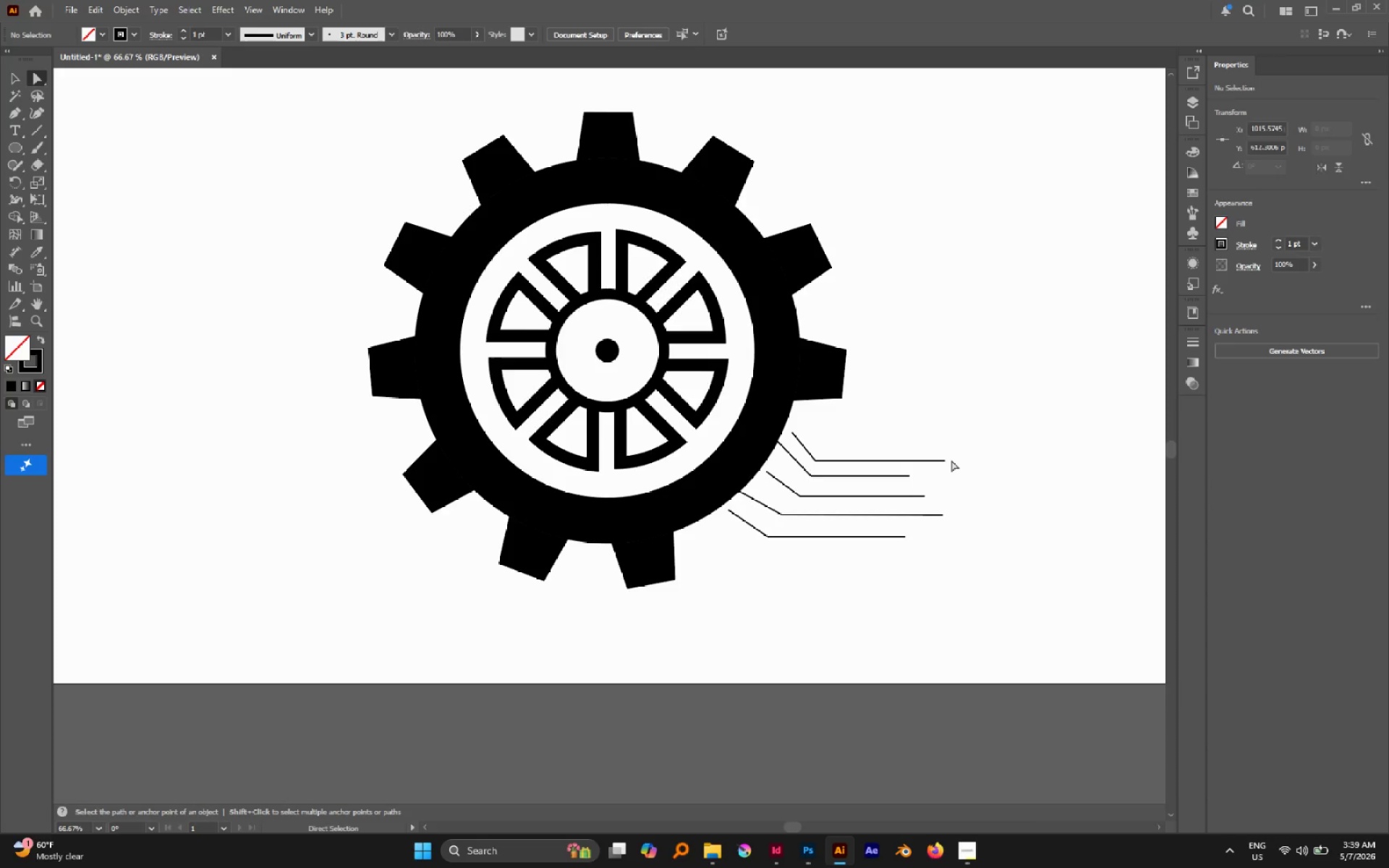 
hold_key(key=ShiftLeft, duration=1.34)
 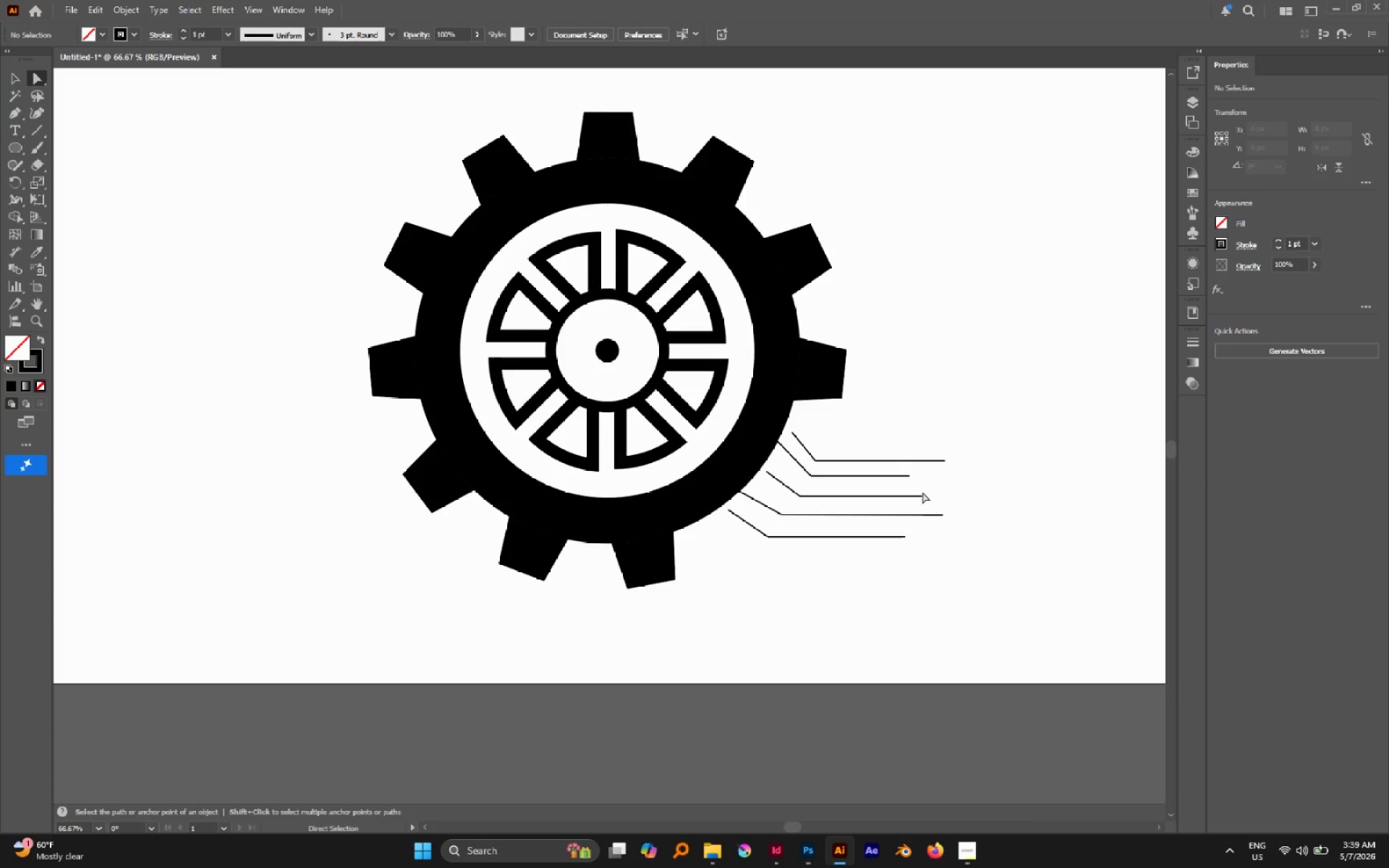 
left_click_drag(start_coordinate=[922, 493], to_coordinate=[962, 495])
 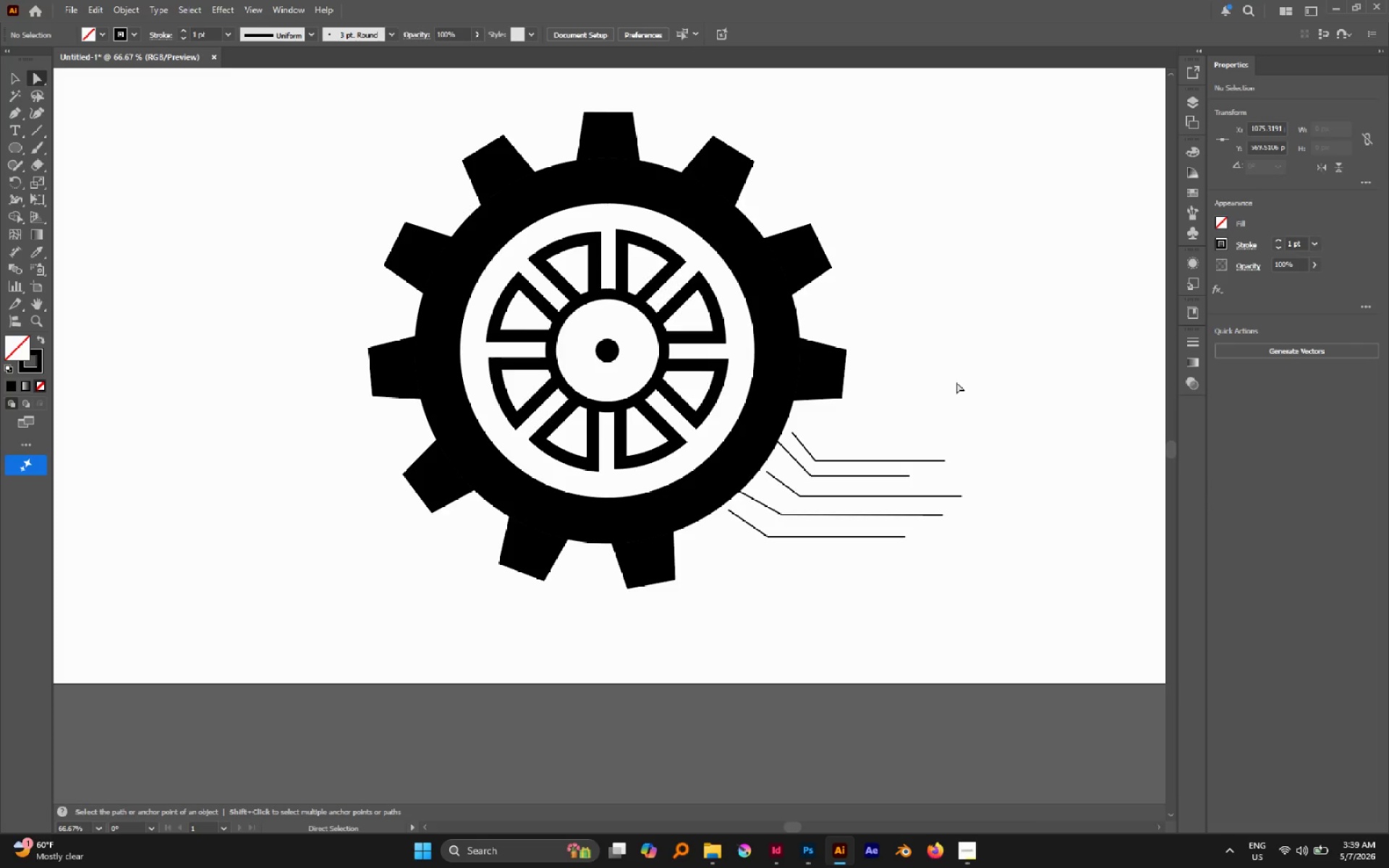 
hold_key(key=ShiftLeft, duration=0.67)
 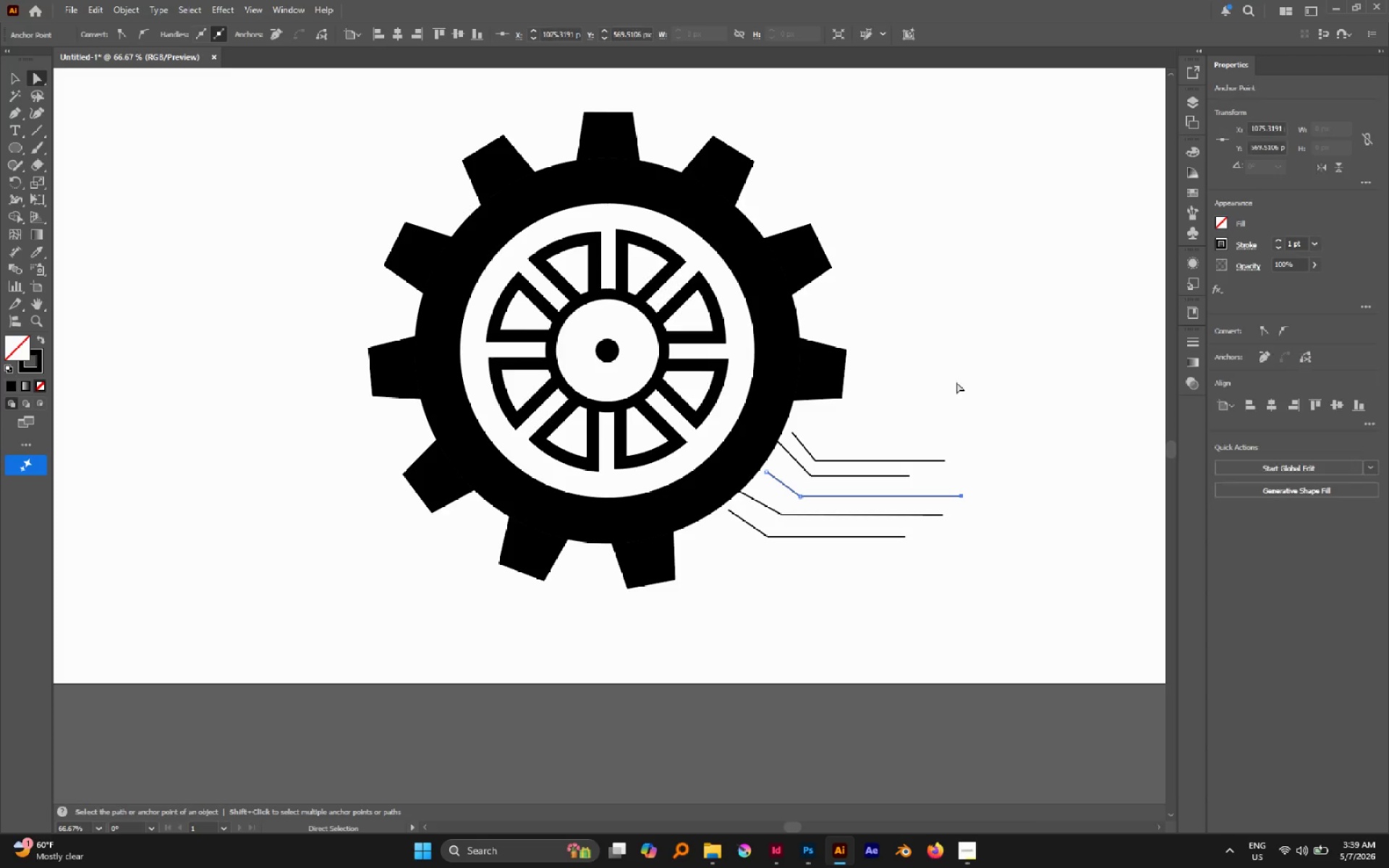 
left_click([956, 382])
 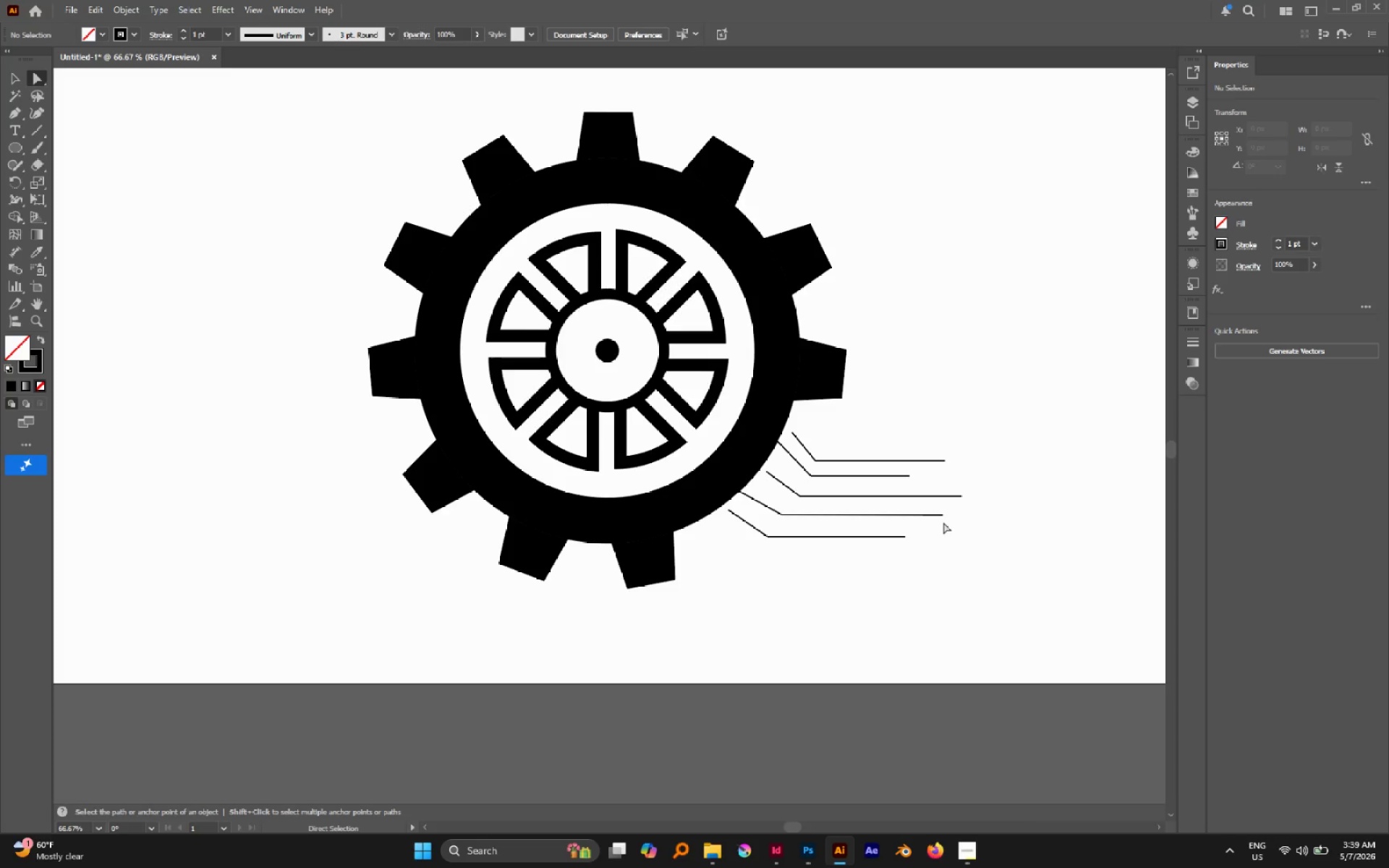 
wait(7.95)
 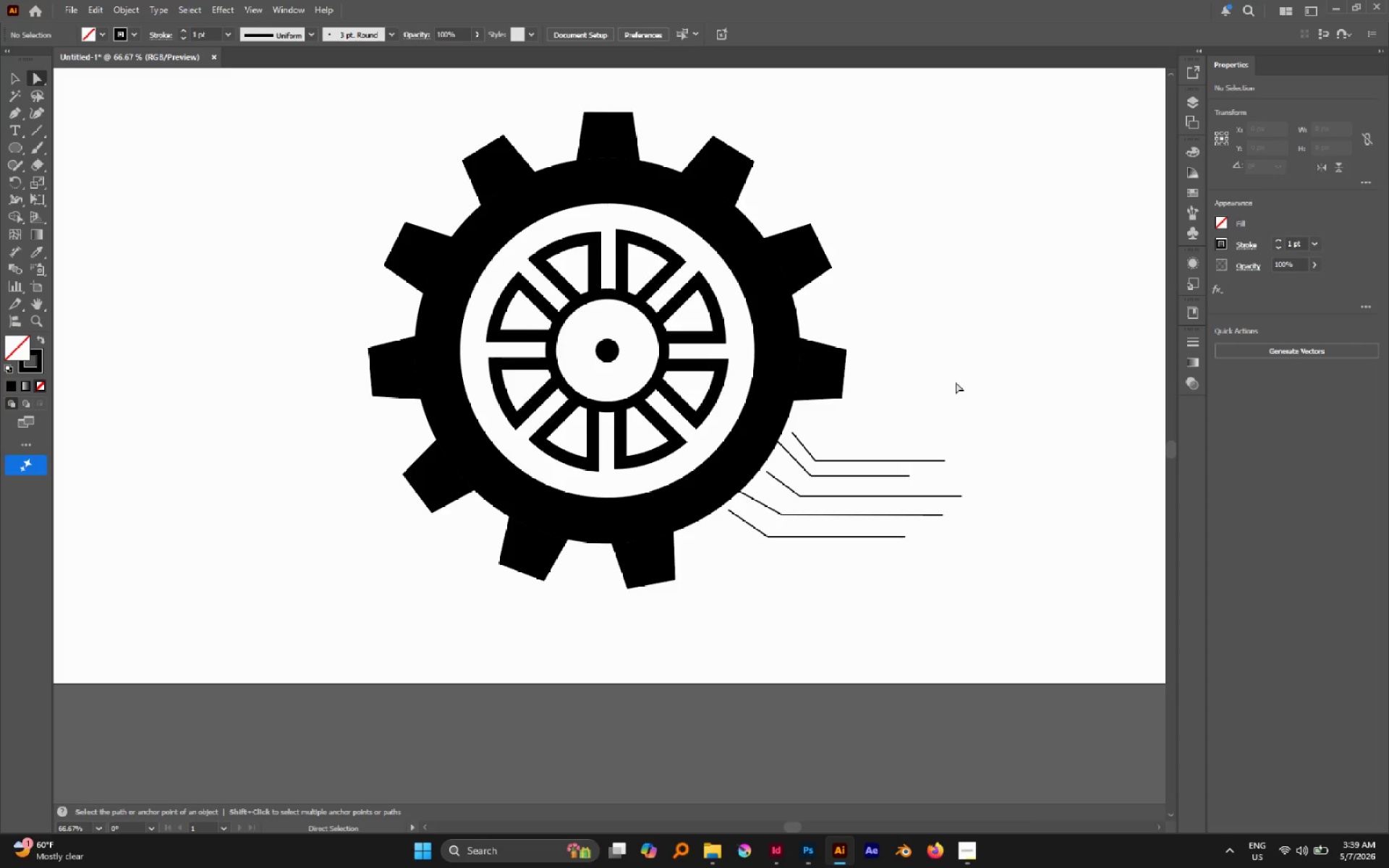 
left_click_drag(start_coordinate=[906, 537], to_coordinate=[974, 539])
 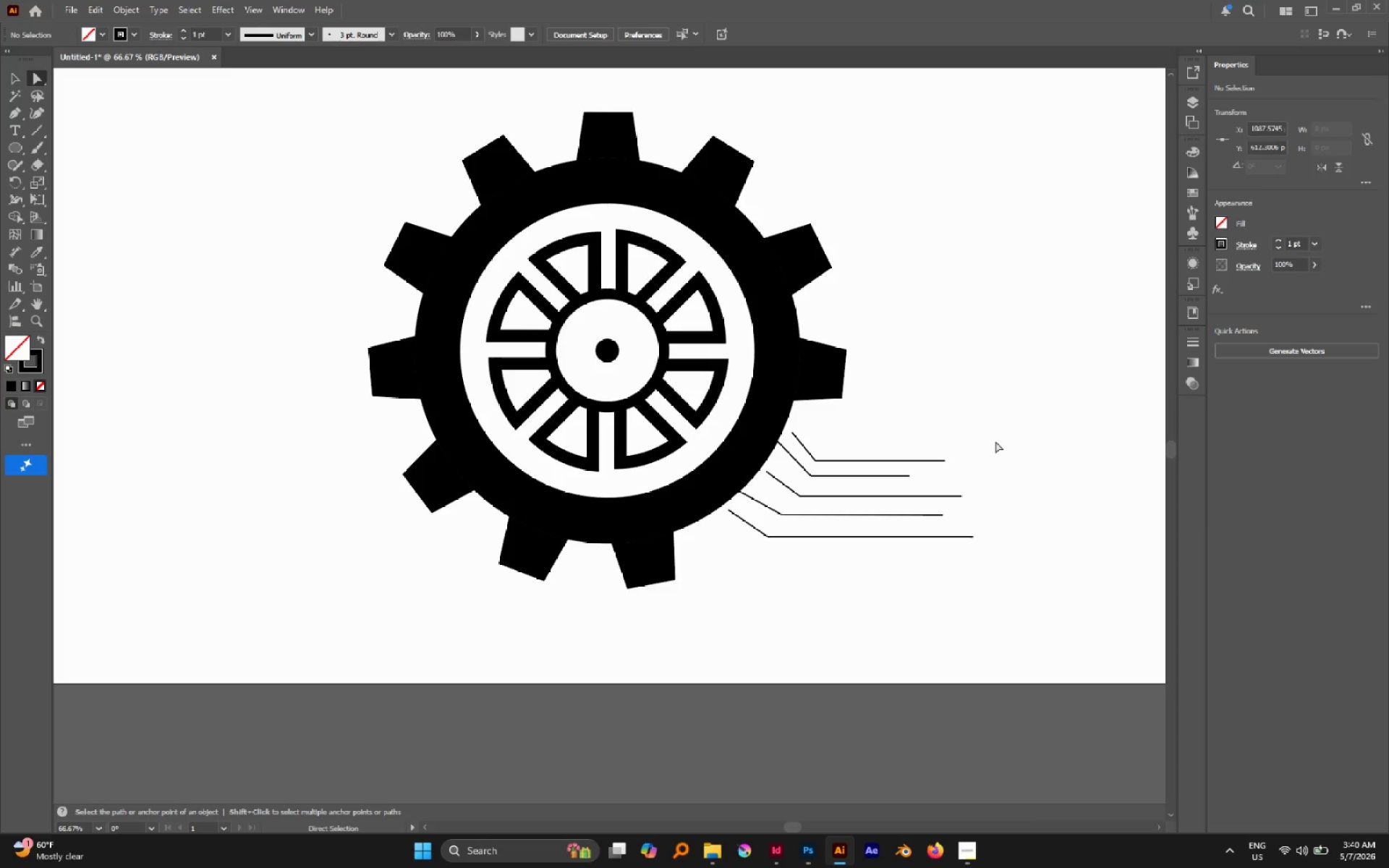 
hold_key(key=ShiftLeft, duration=1.7)
 